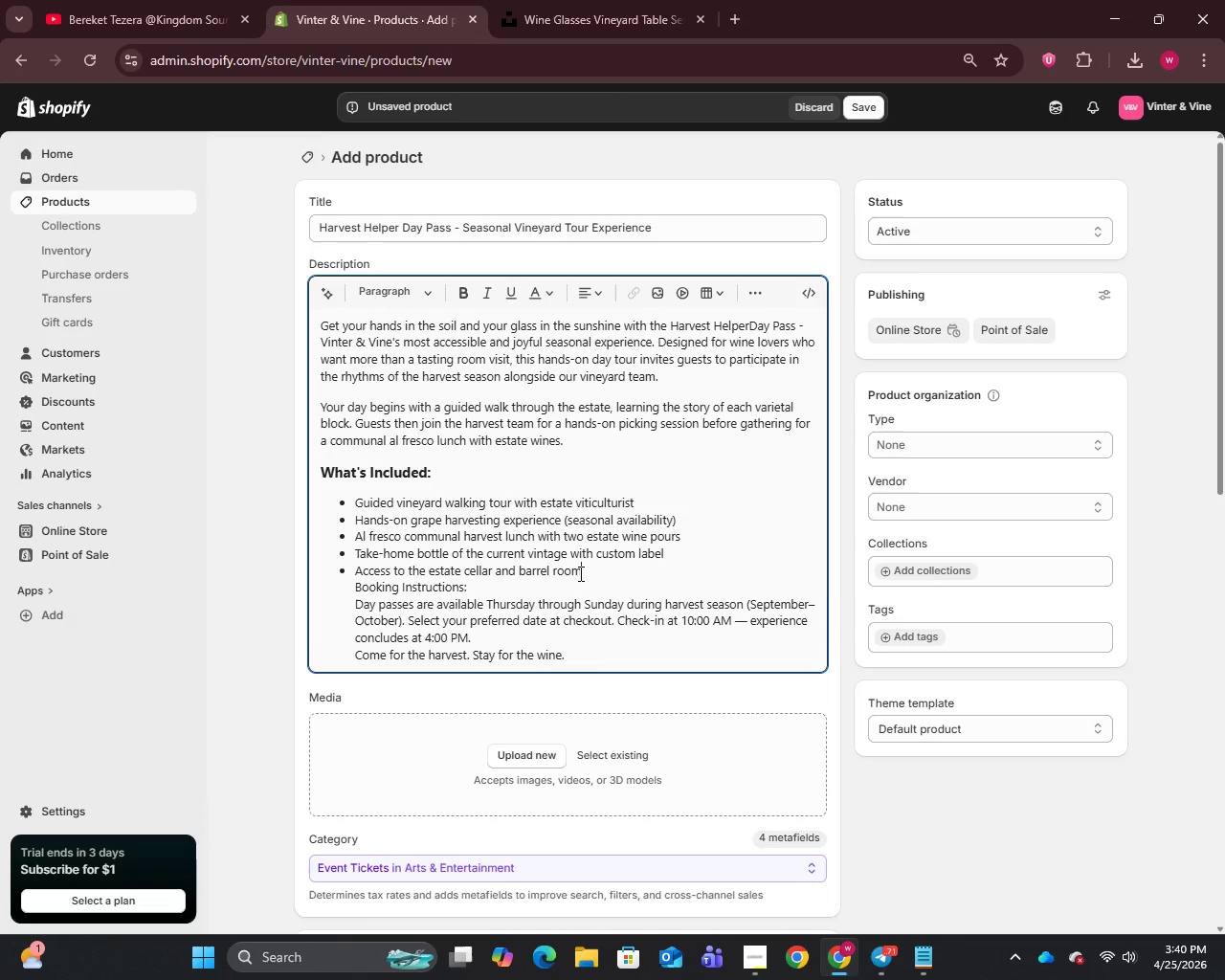 
key(Enter)
 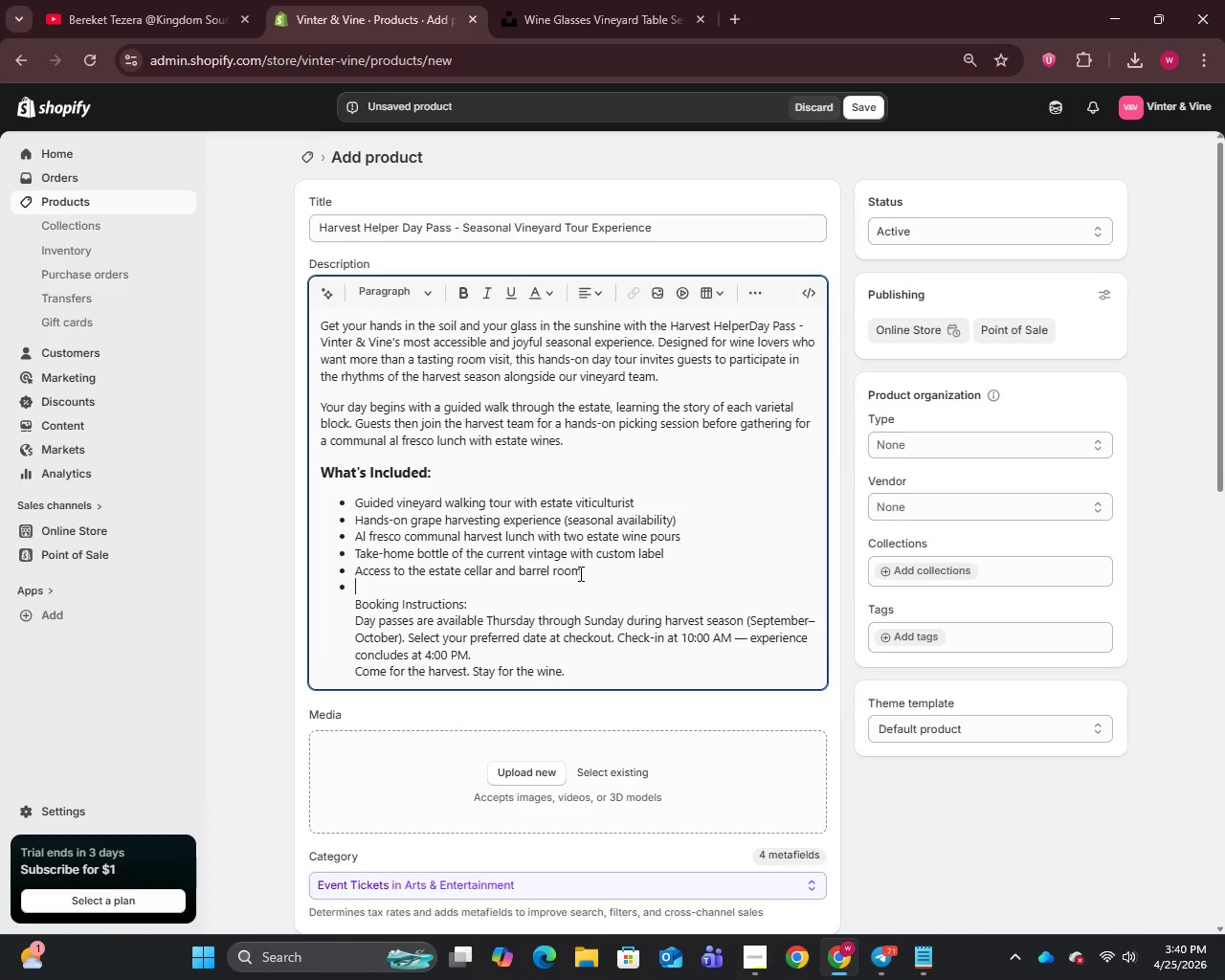 
key(Enter)
 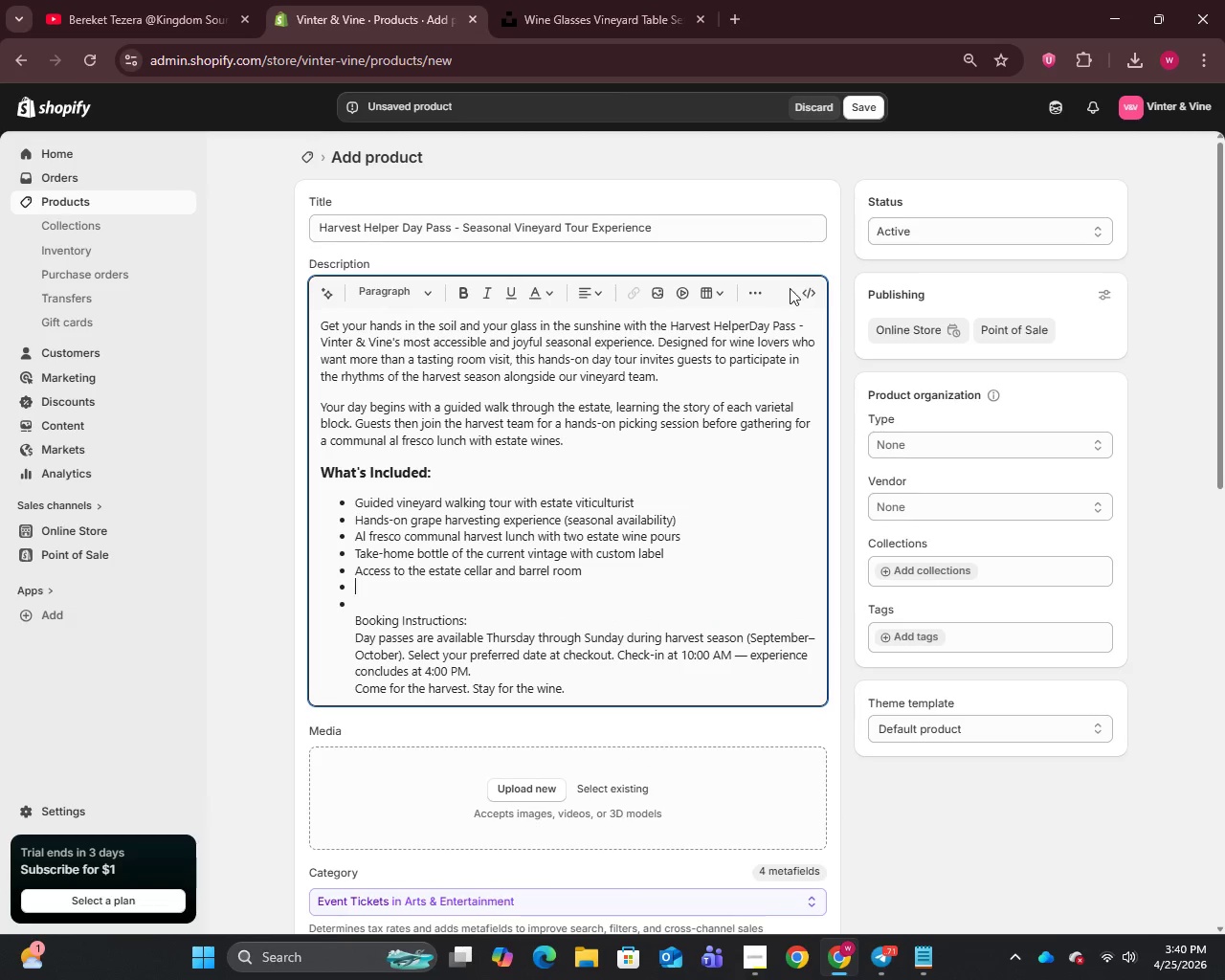 
left_click([754, 292])
 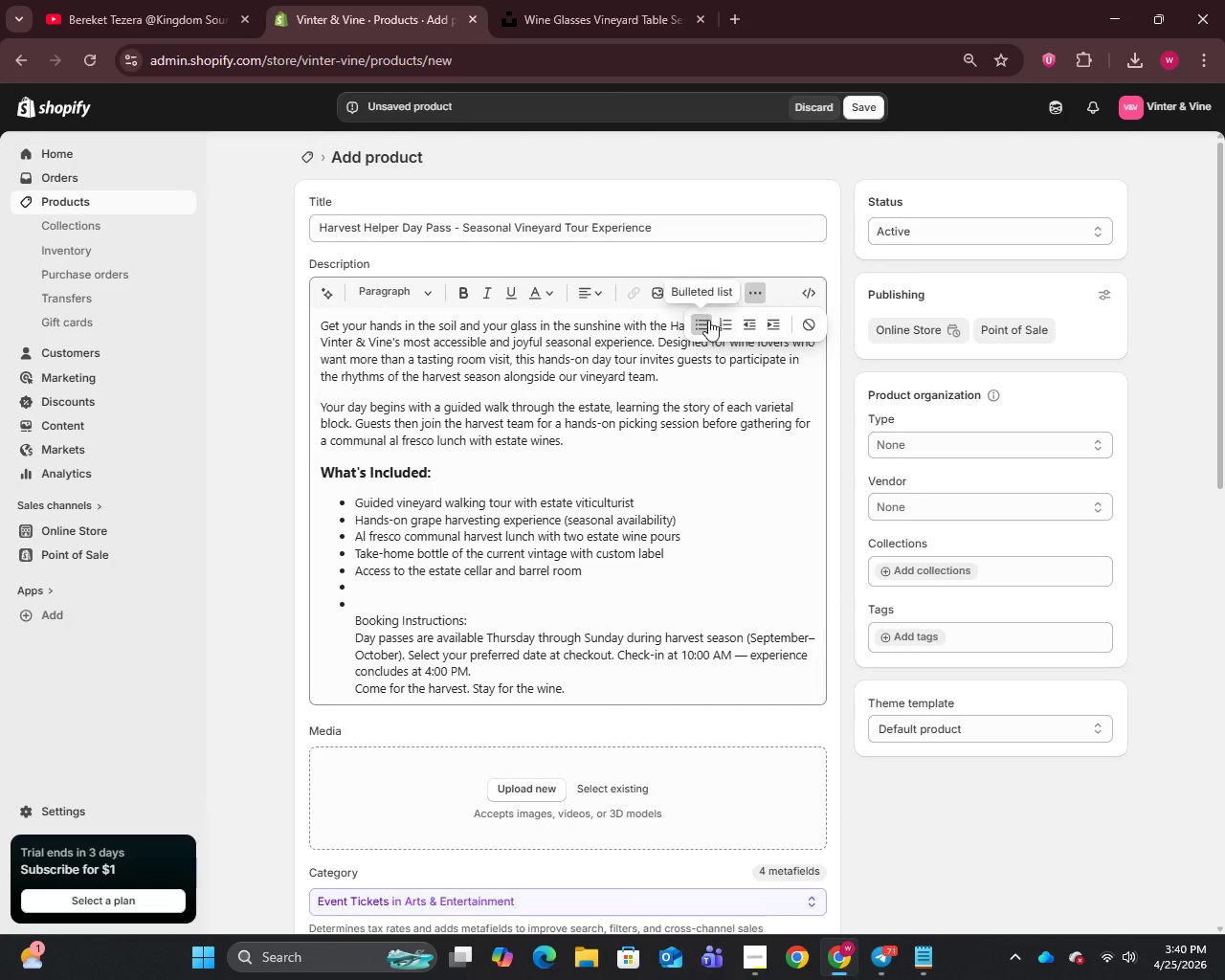 
left_click([708, 320])
 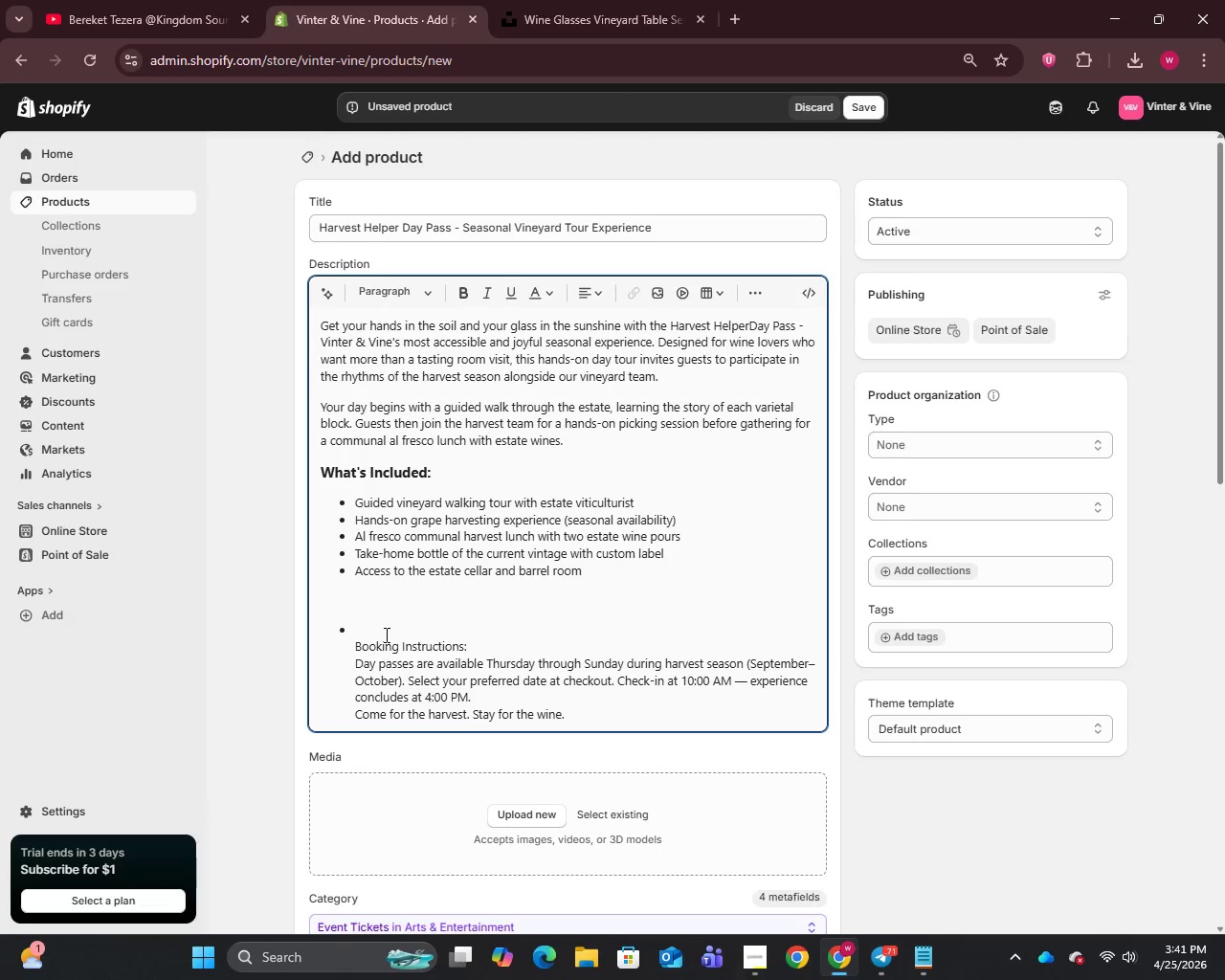 
left_click([368, 633])
 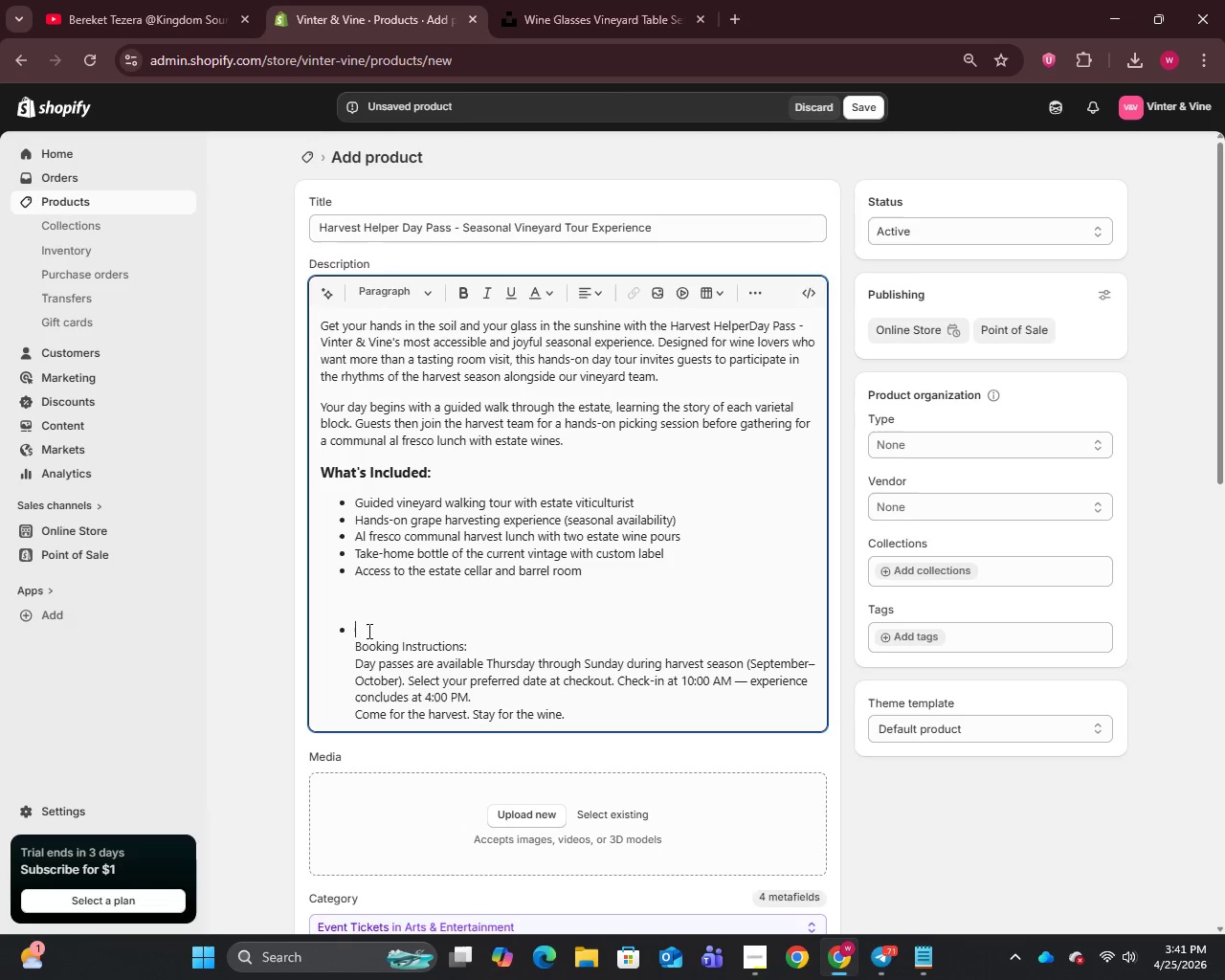 
key(Backspace)
 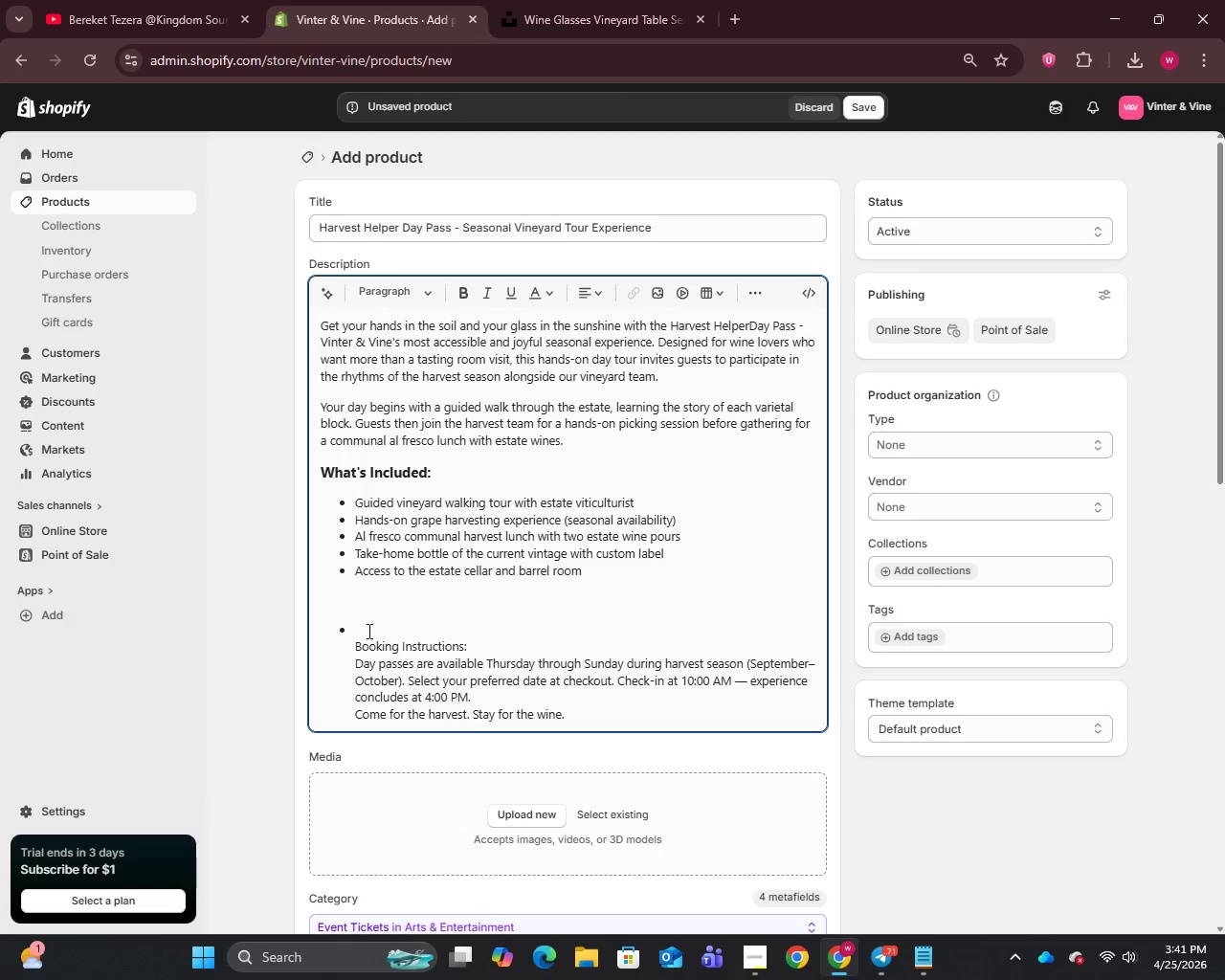 
key(Backspace)
 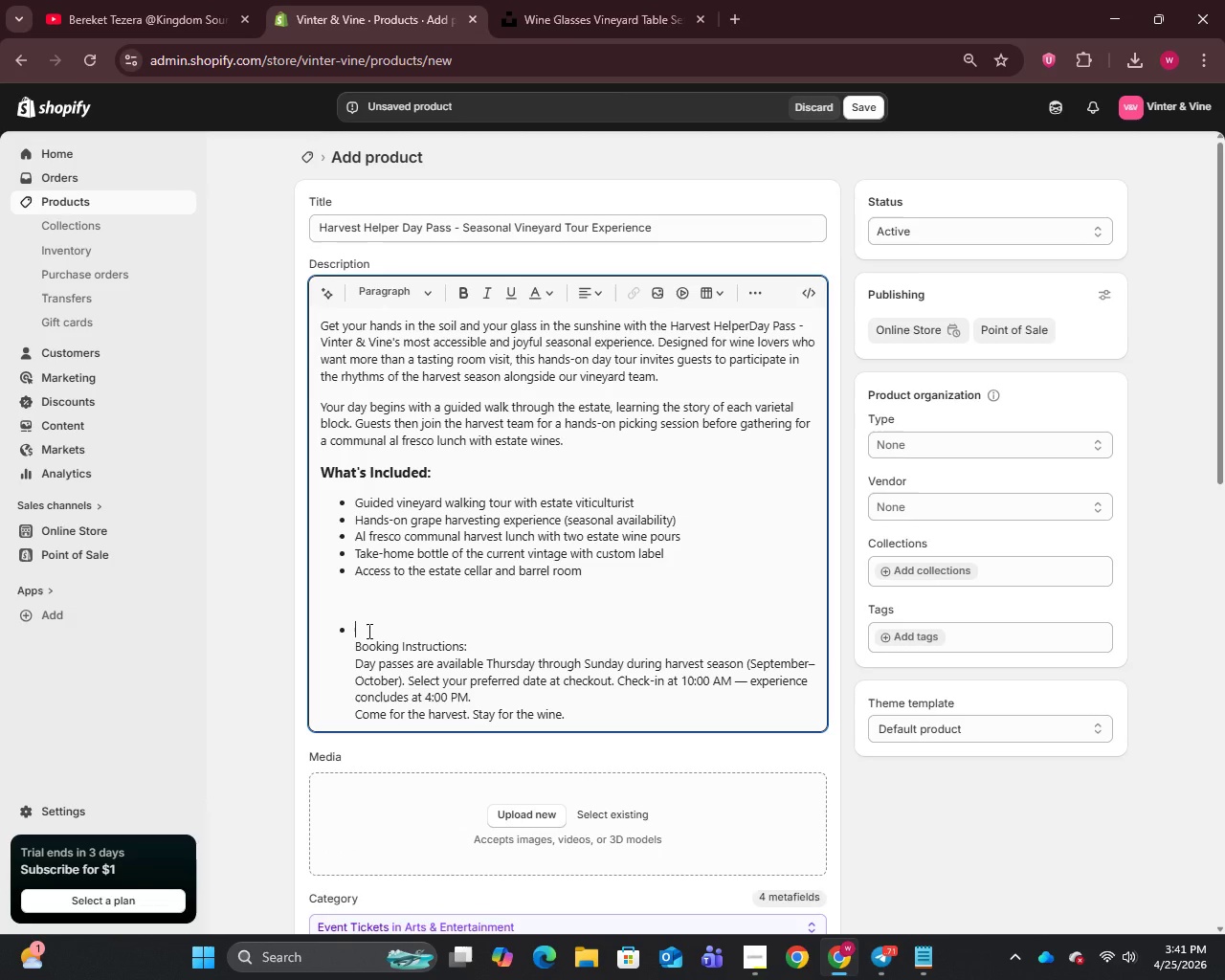 
key(Backspace)
 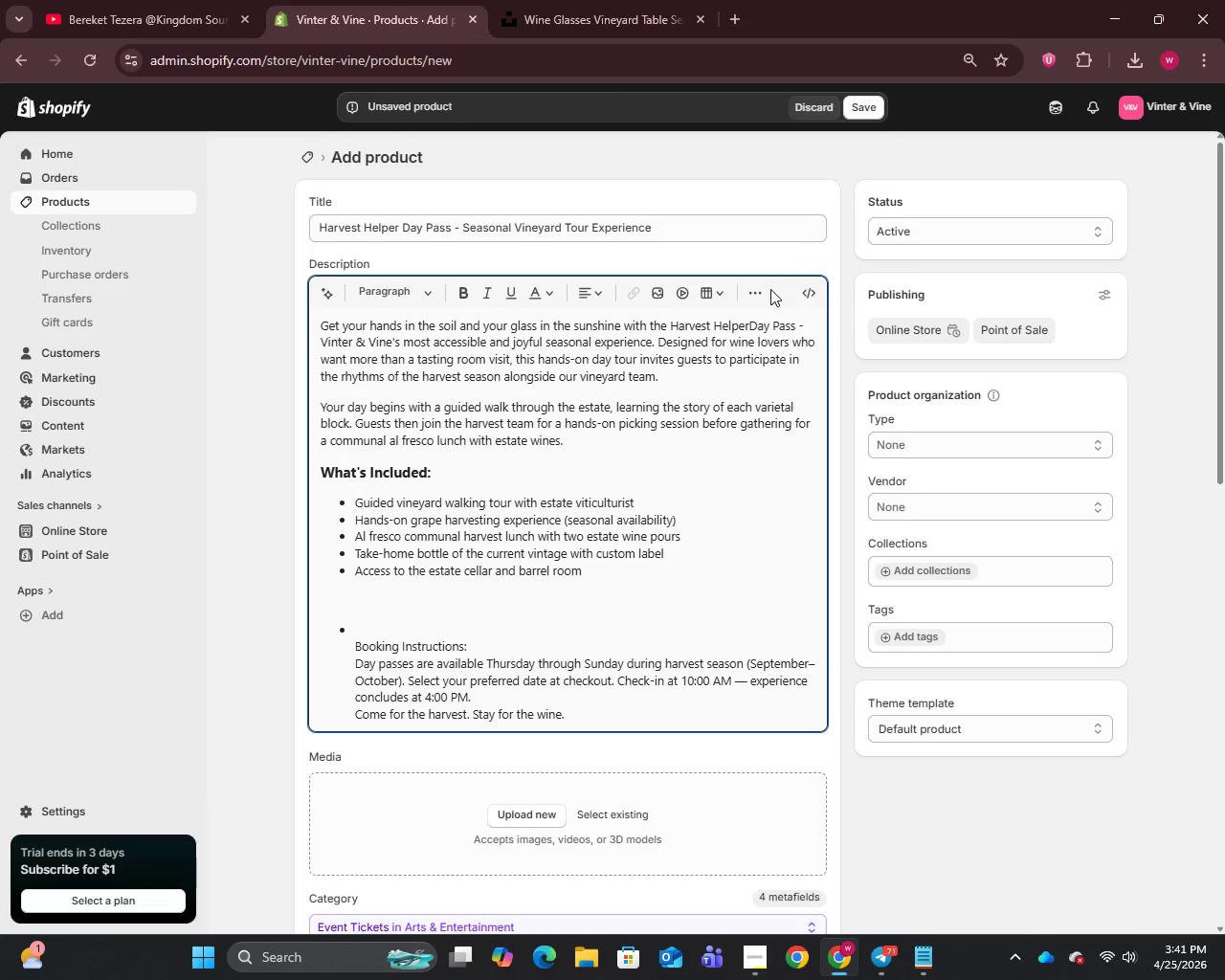 
left_click([770, 289])
 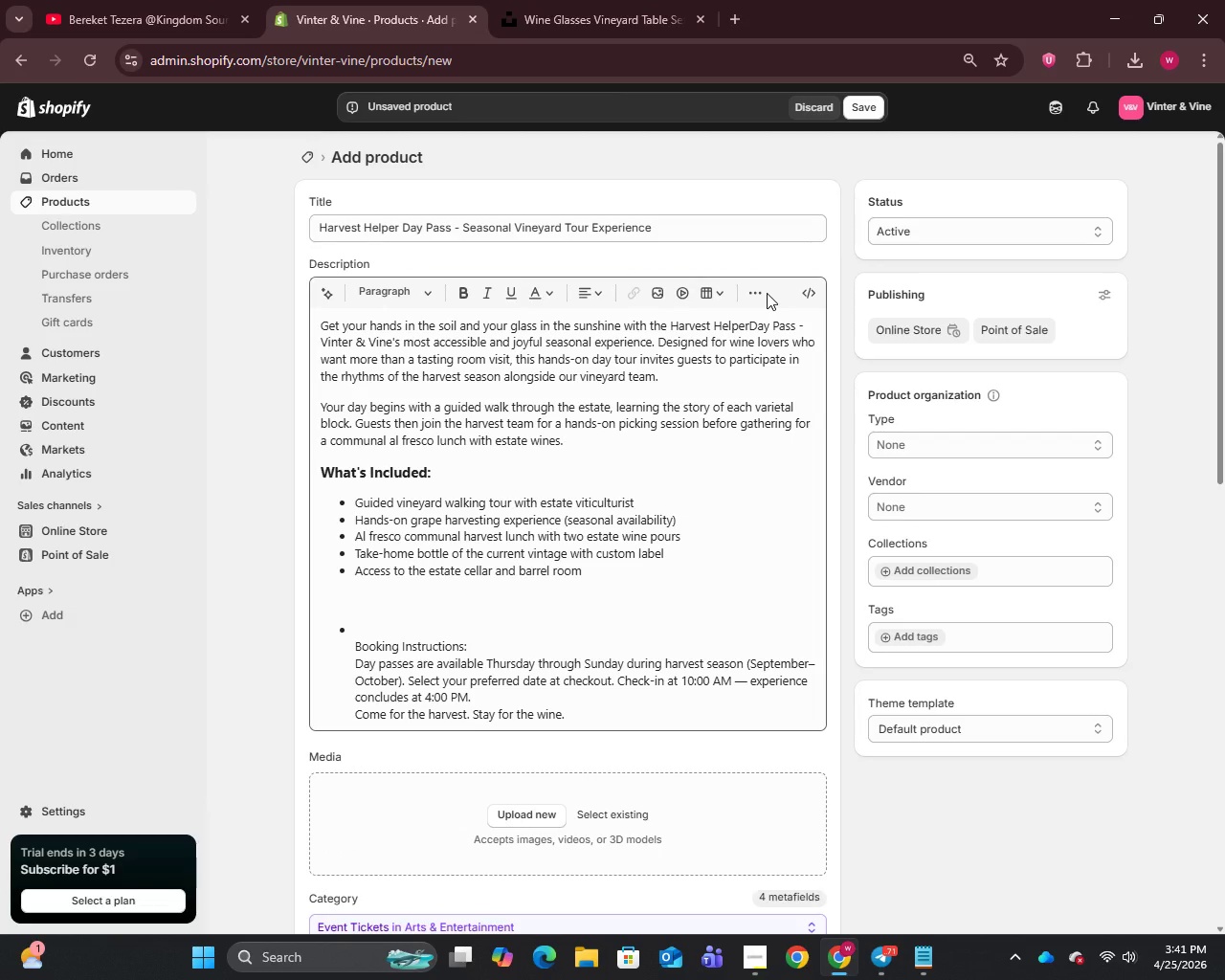 
left_click([767, 293])
 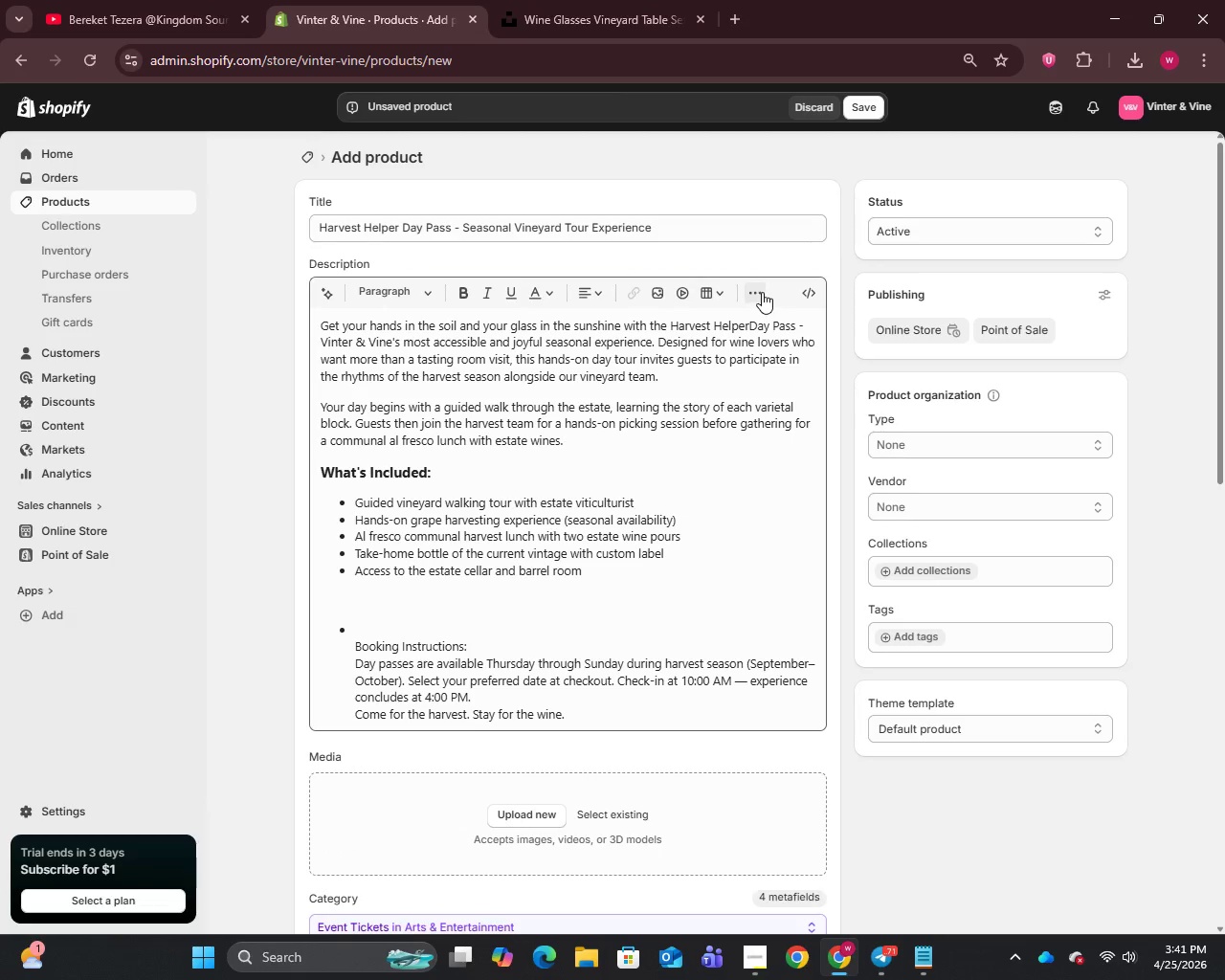 
left_click([761, 292])
 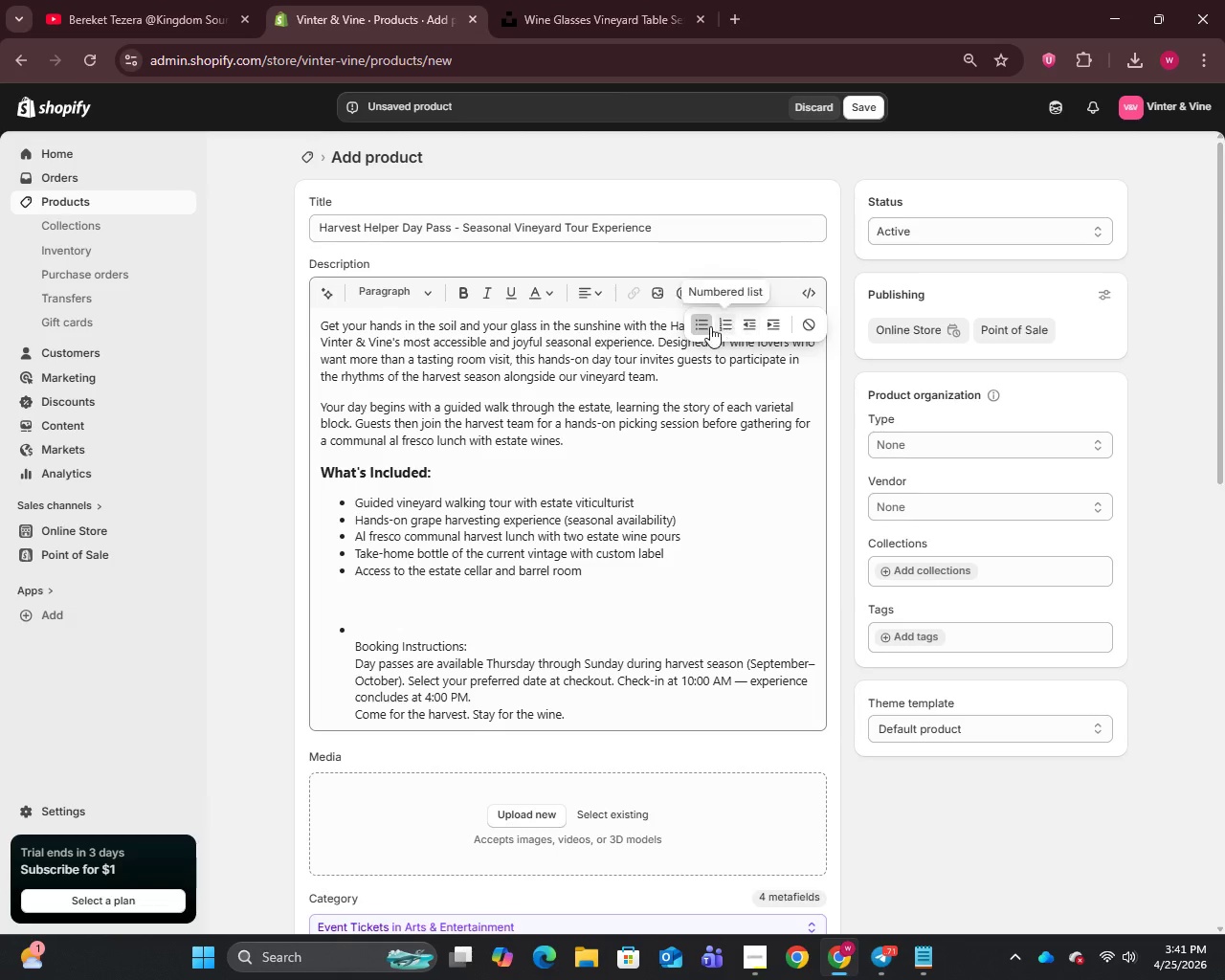 
left_click([703, 326])
 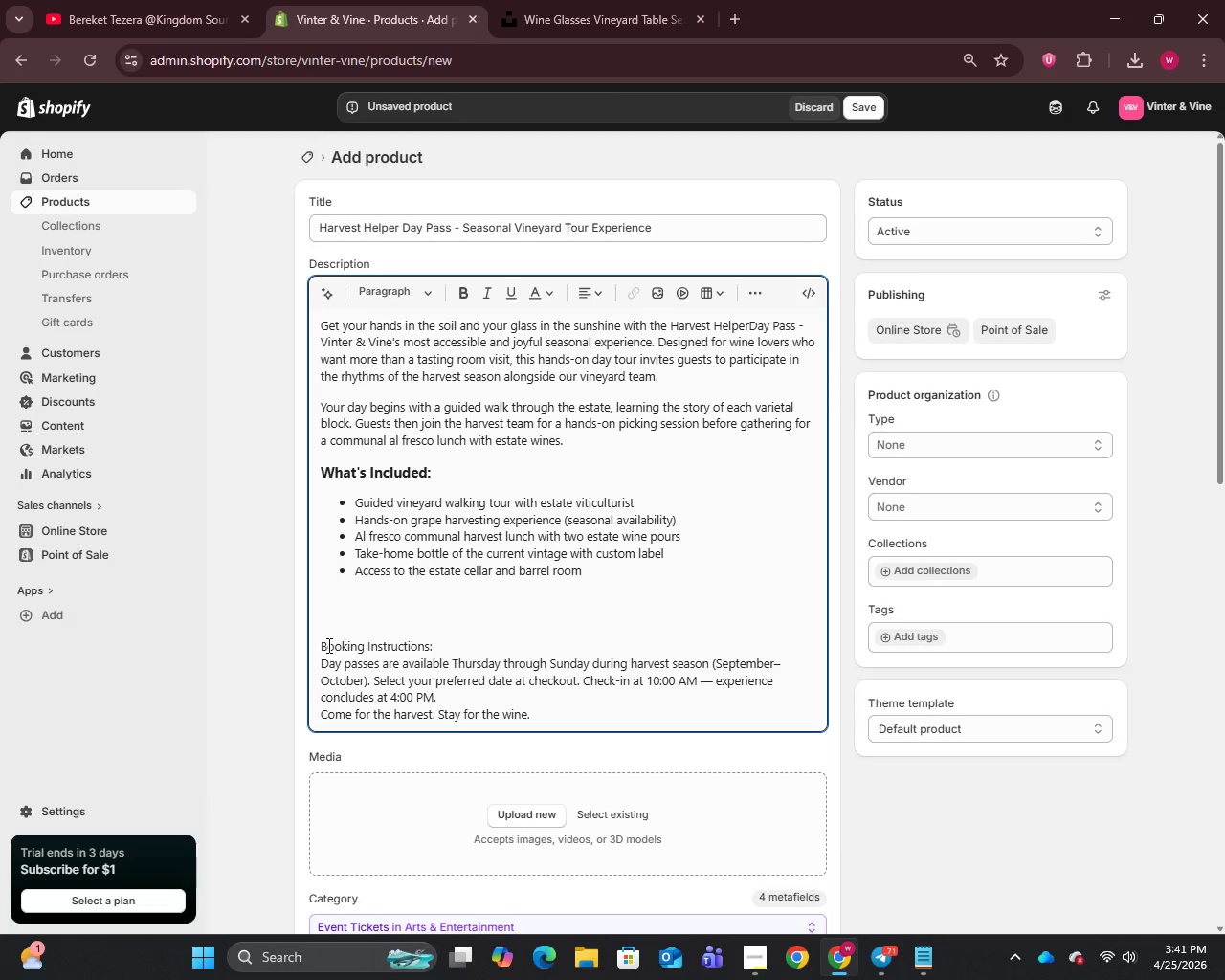 
key(Backspace)
 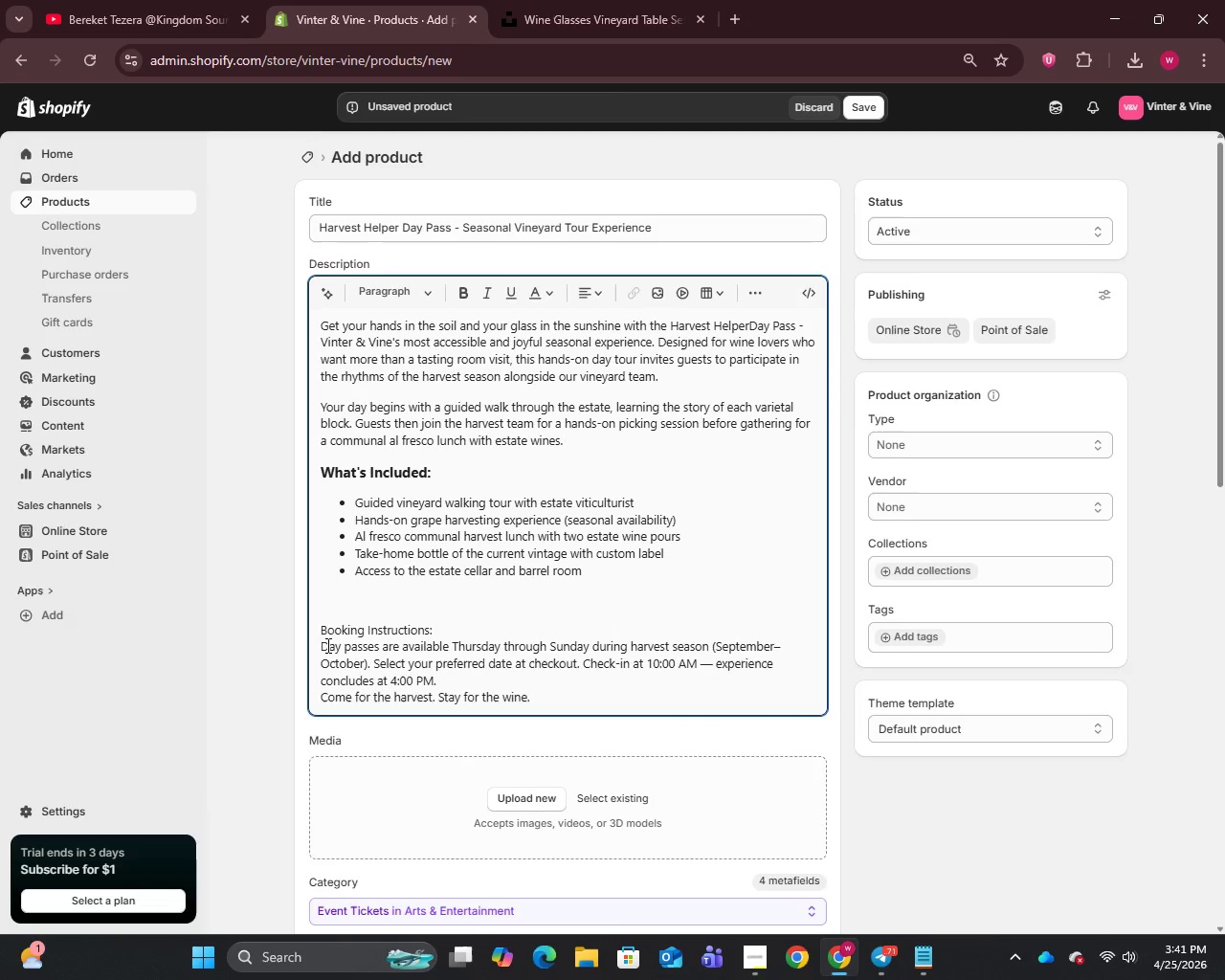 
key(Backspace)
 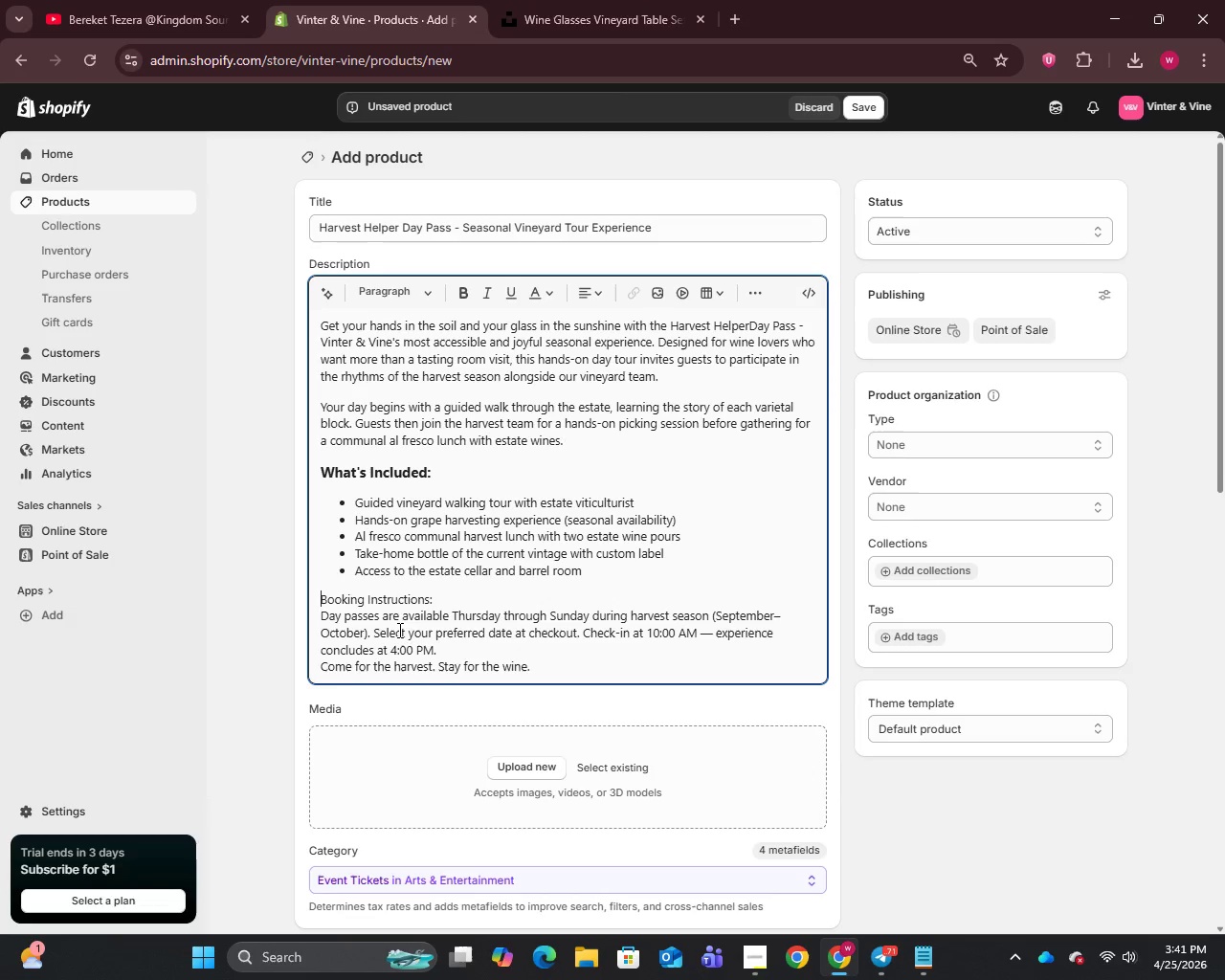 
left_click([437, 608])
 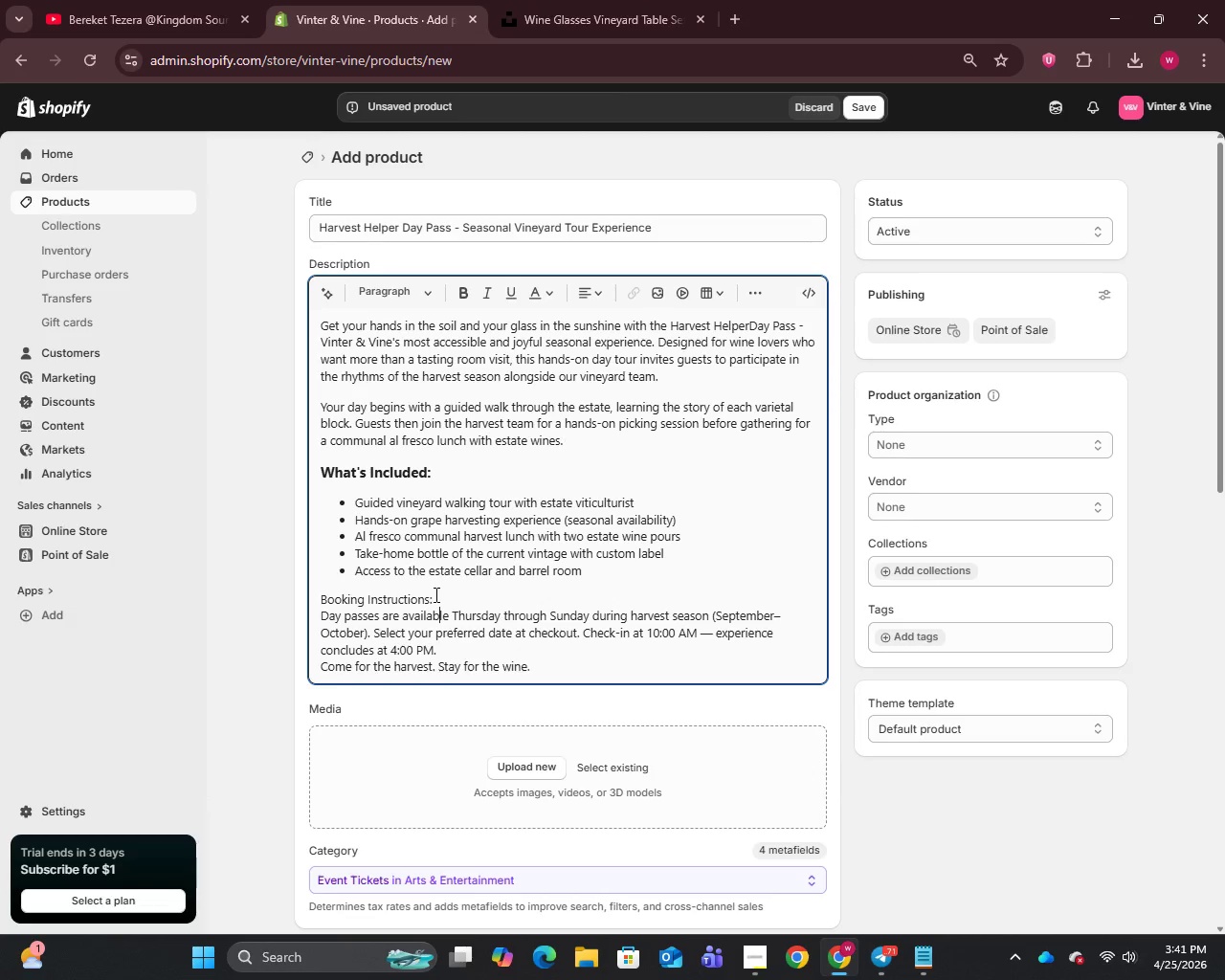 
left_click([434, 594])
 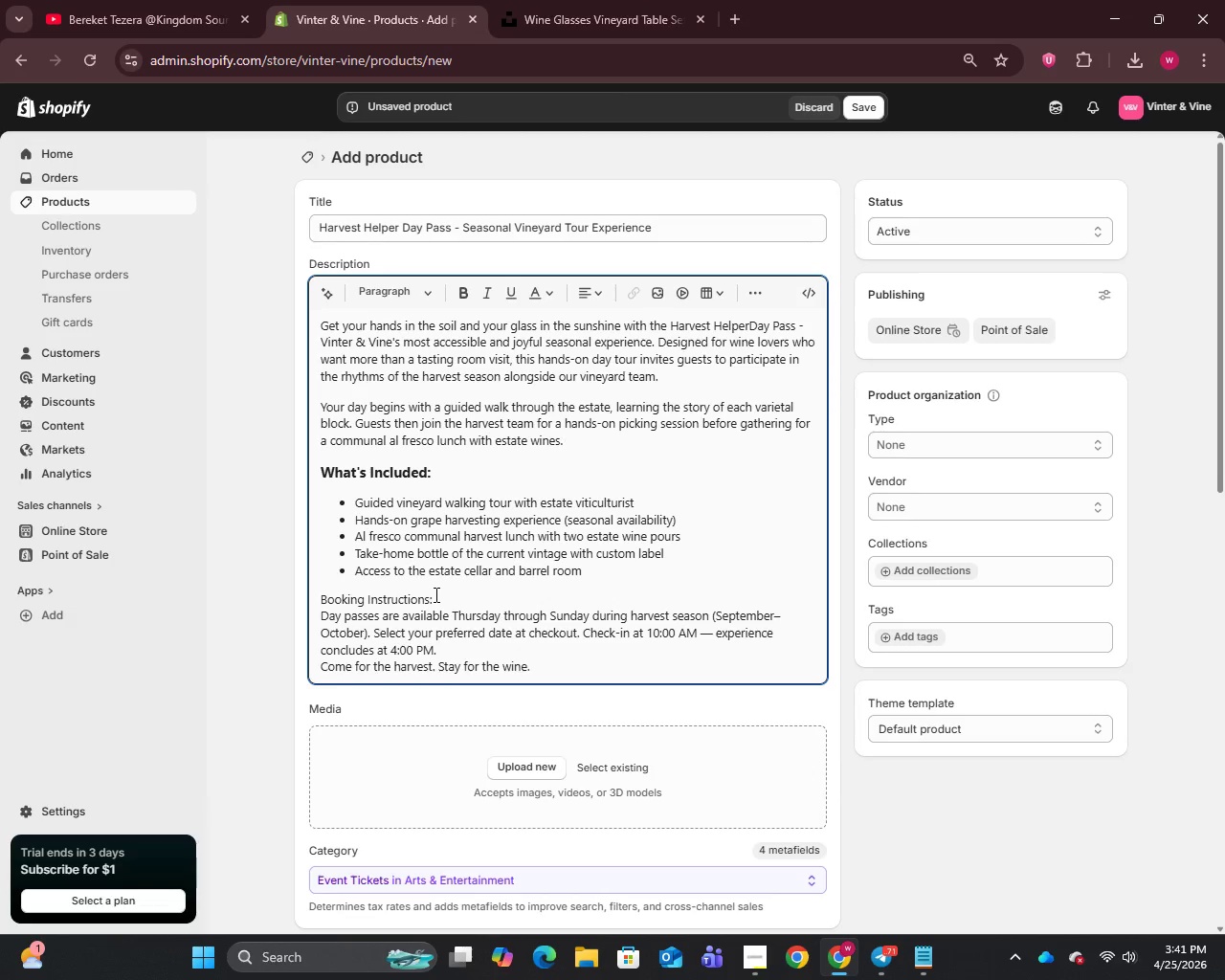 
key(Enter)
 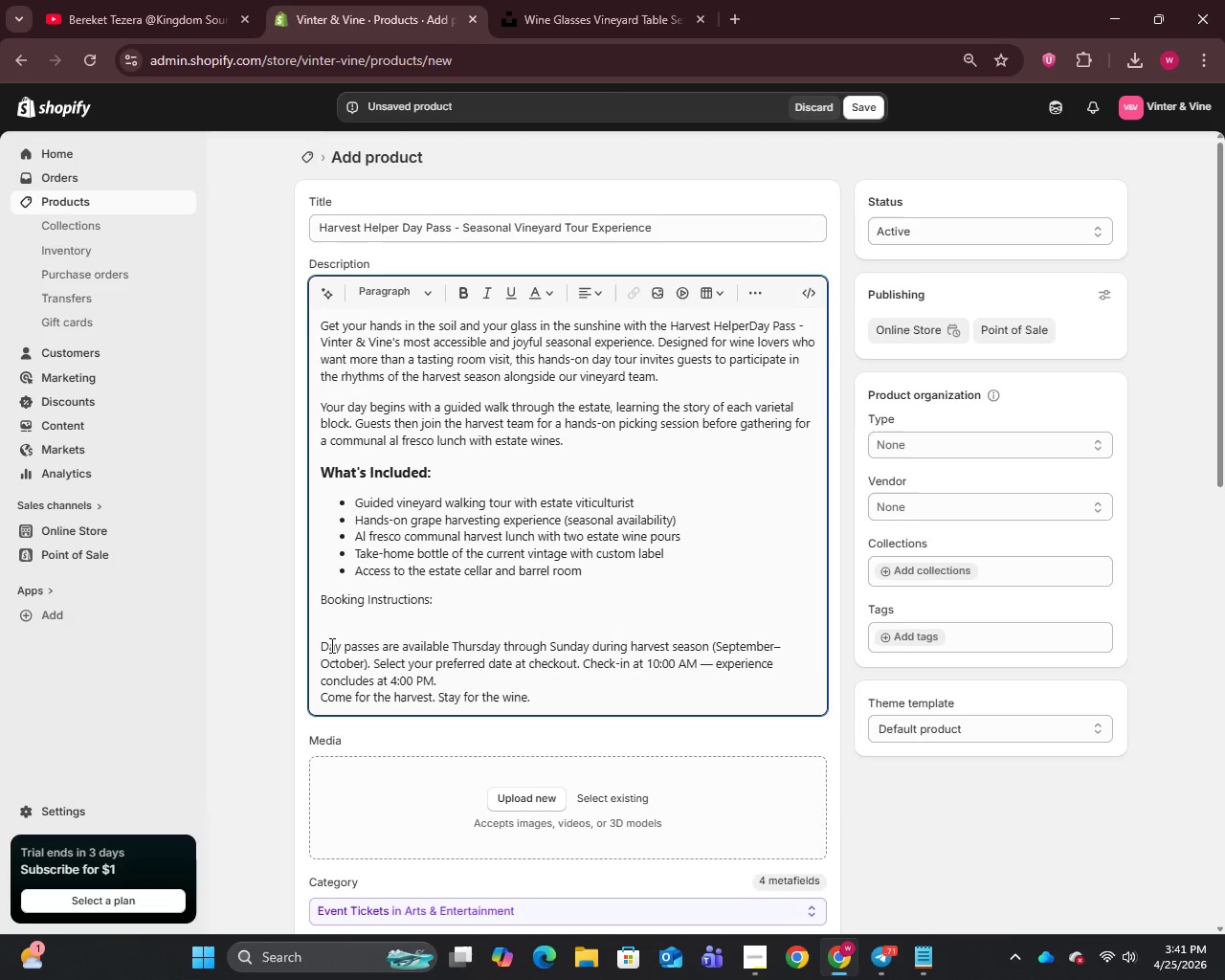 
left_click([322, 645])
 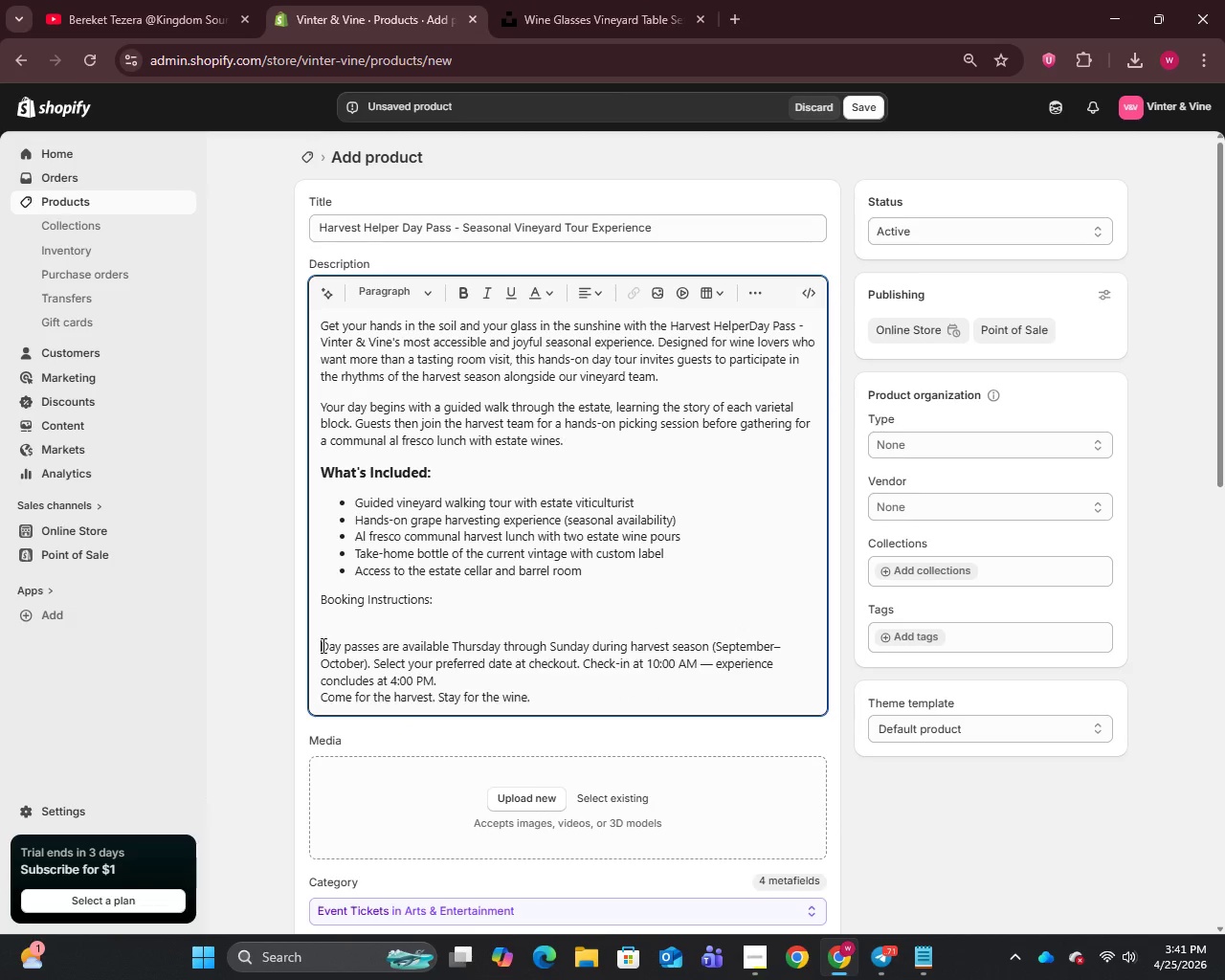 
key(Backspace)
 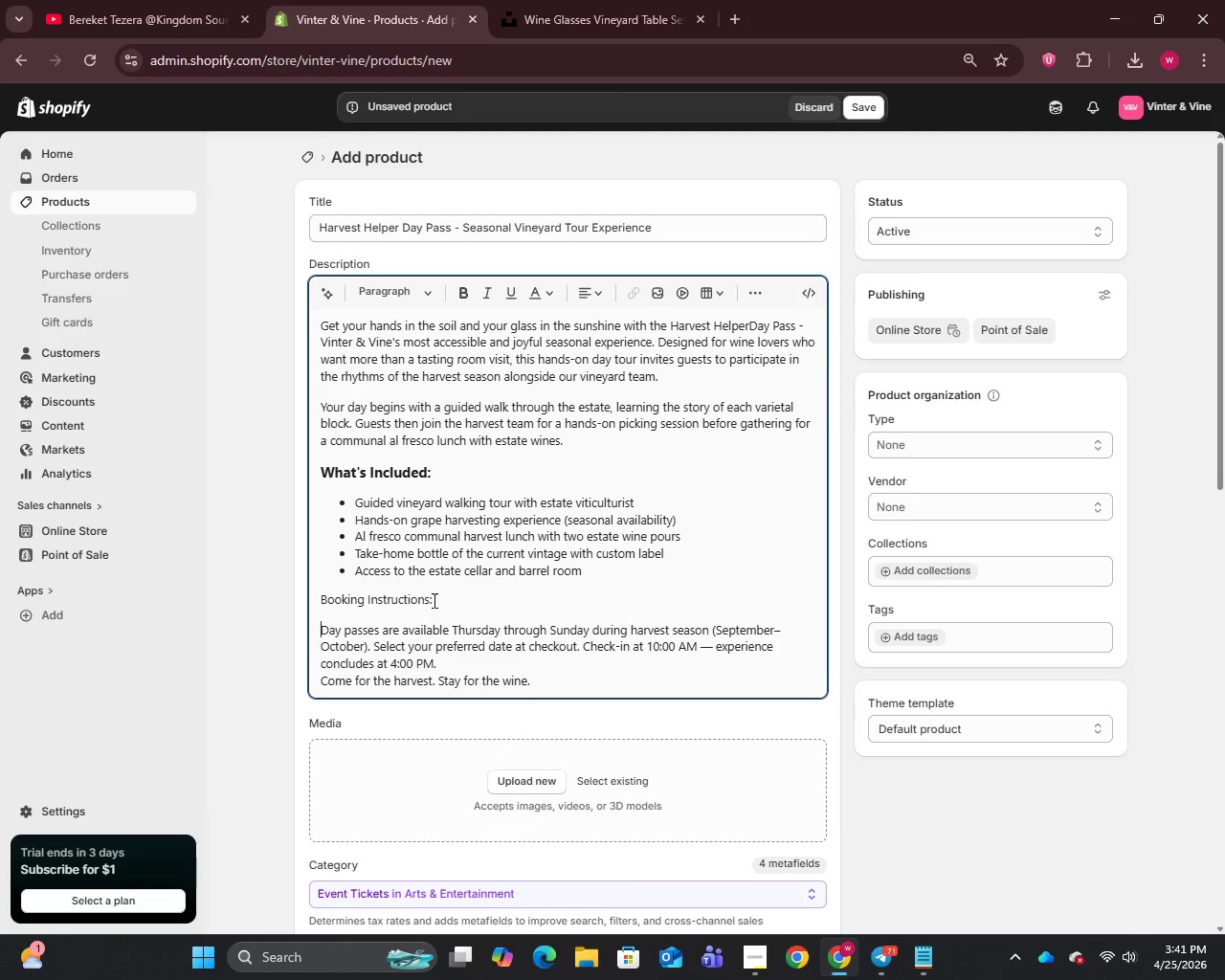 
left_click_drag(start_coordinate=[437, 598], to_coordinate=[306, 603])
 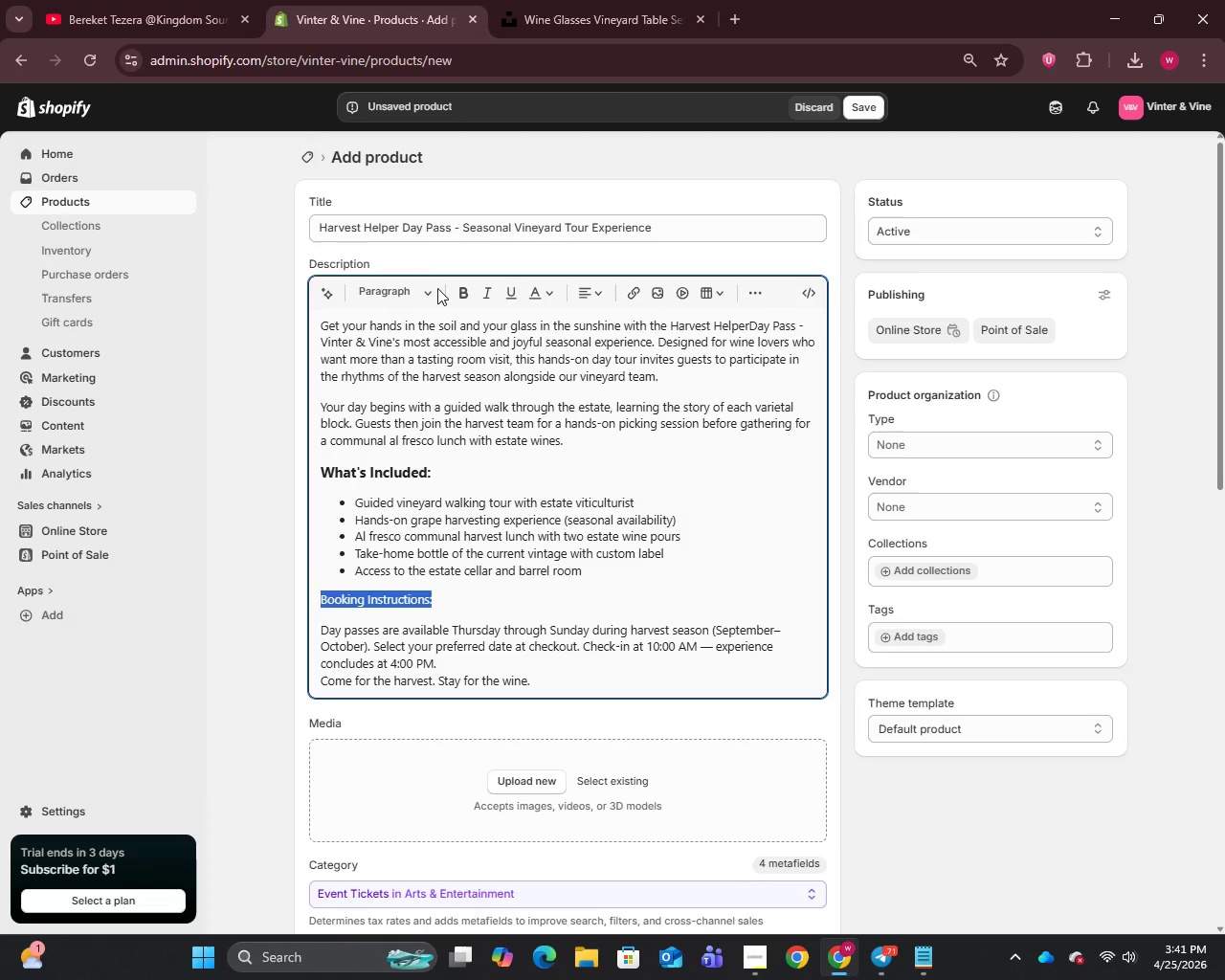 
left_click([430, 288])
 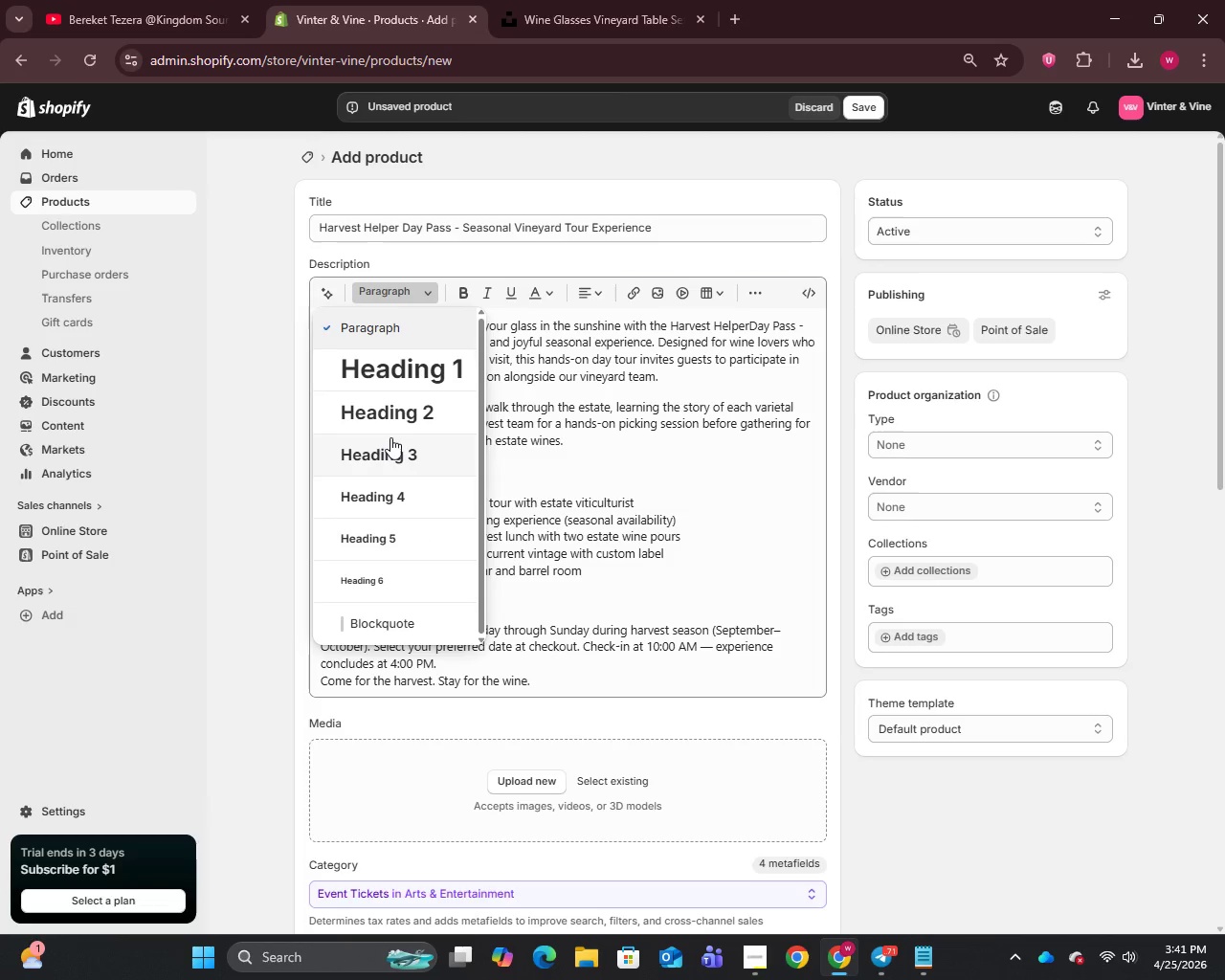 
left_click([388, 446])
 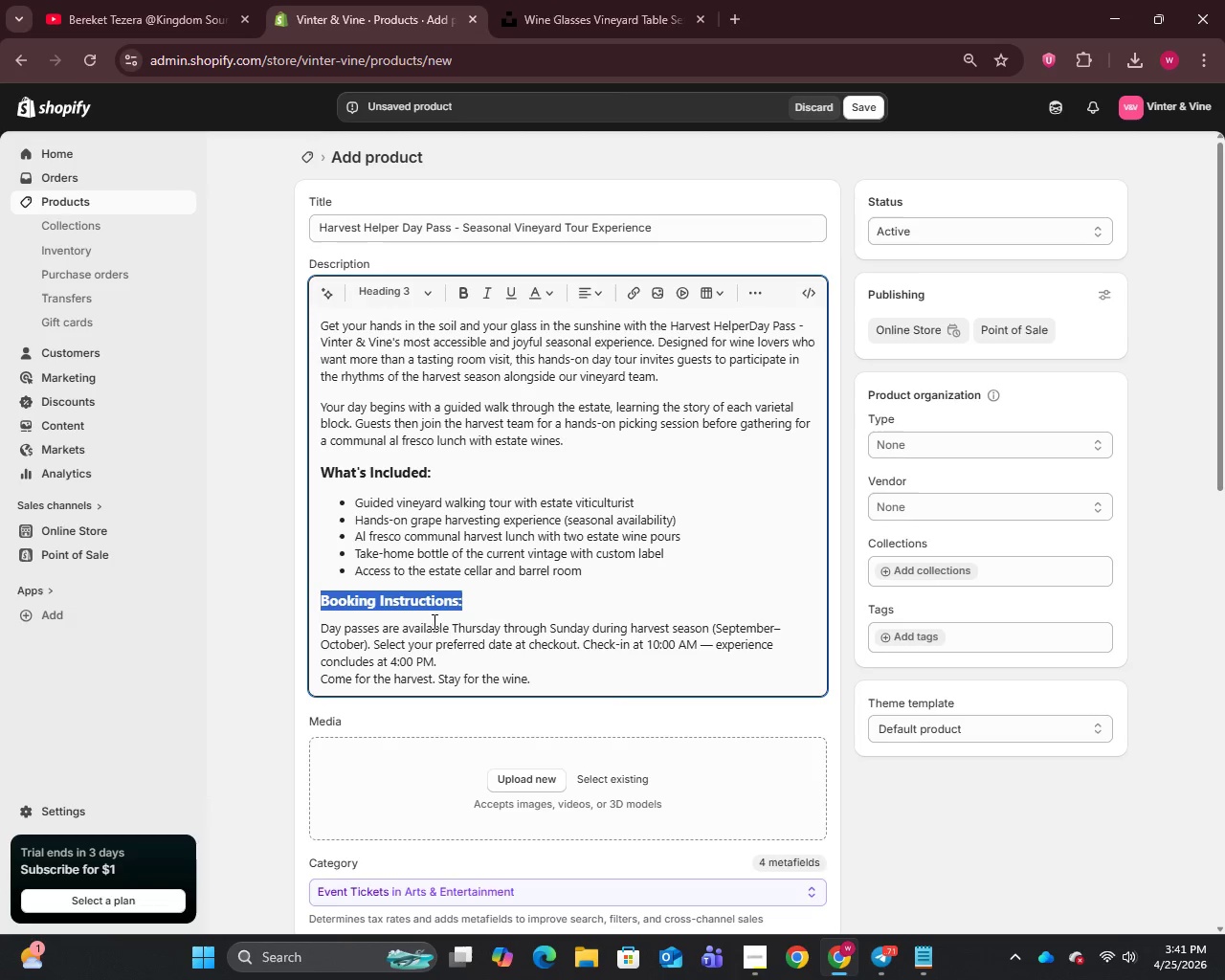 
scroll: coordinate [450, 618], scroll_direction: down, amount: 1.0
 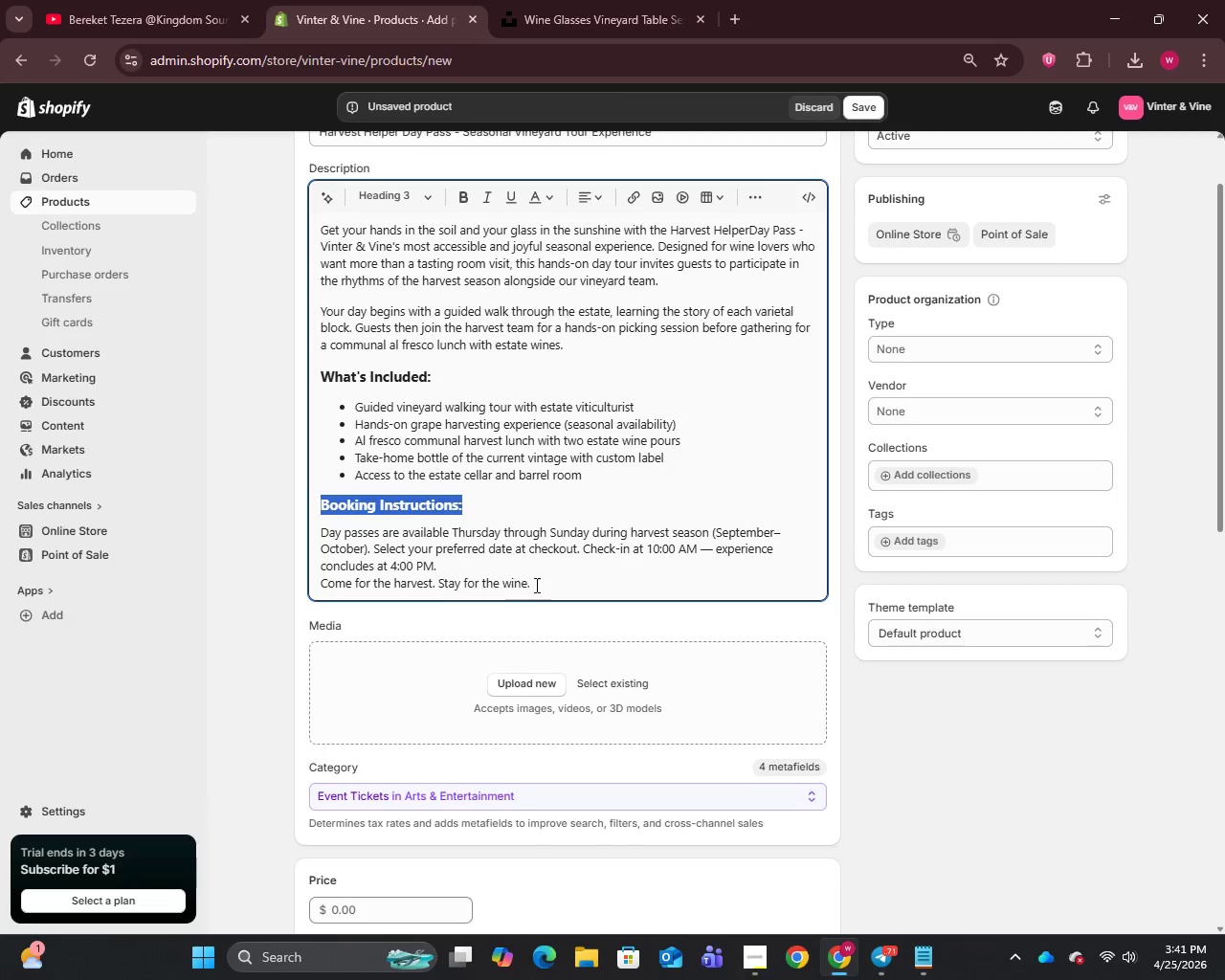 
left_click_drag(start_coordinate=[538, 583], to_coordinate=[299, 575])
 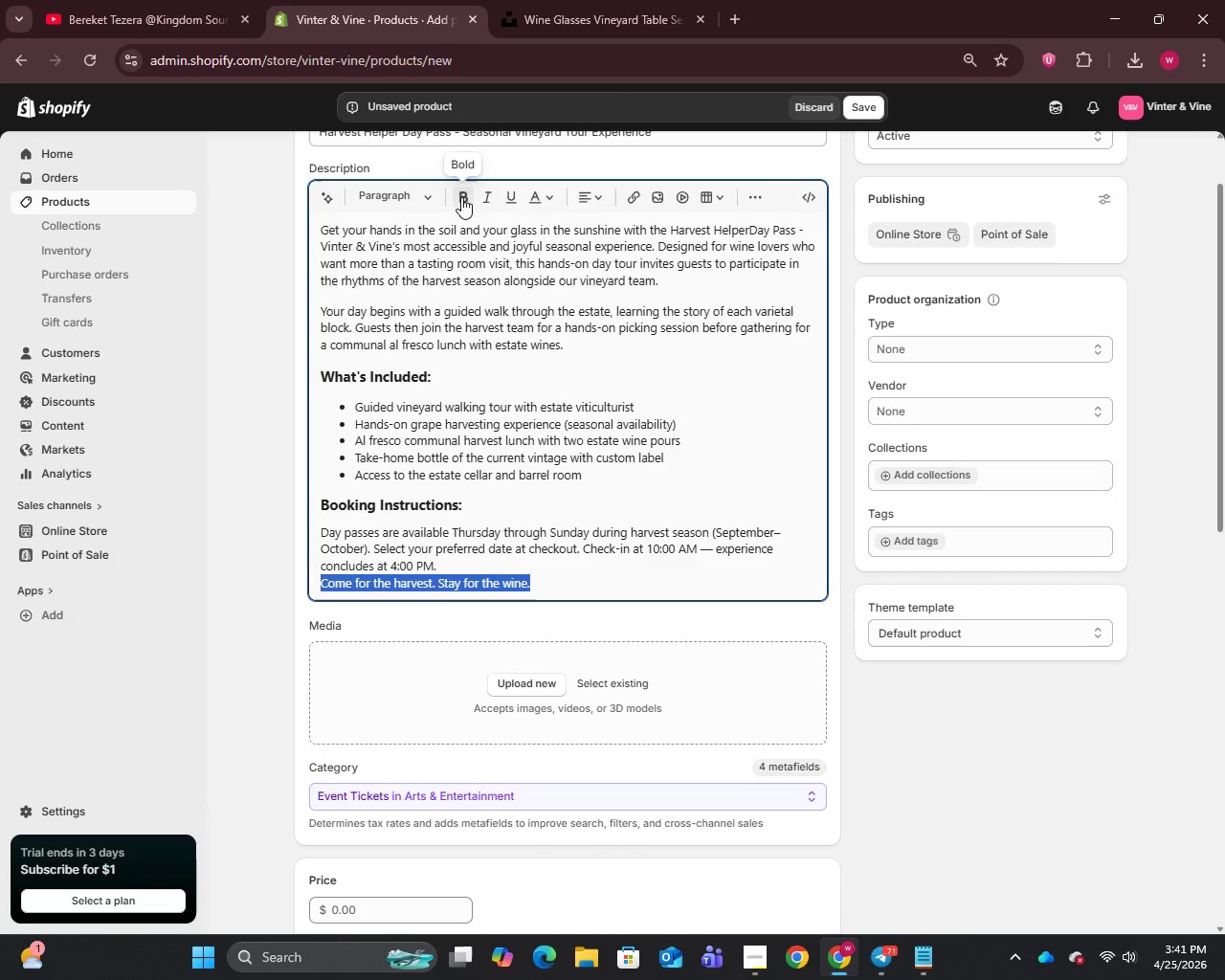 
left_click([460, 195])
 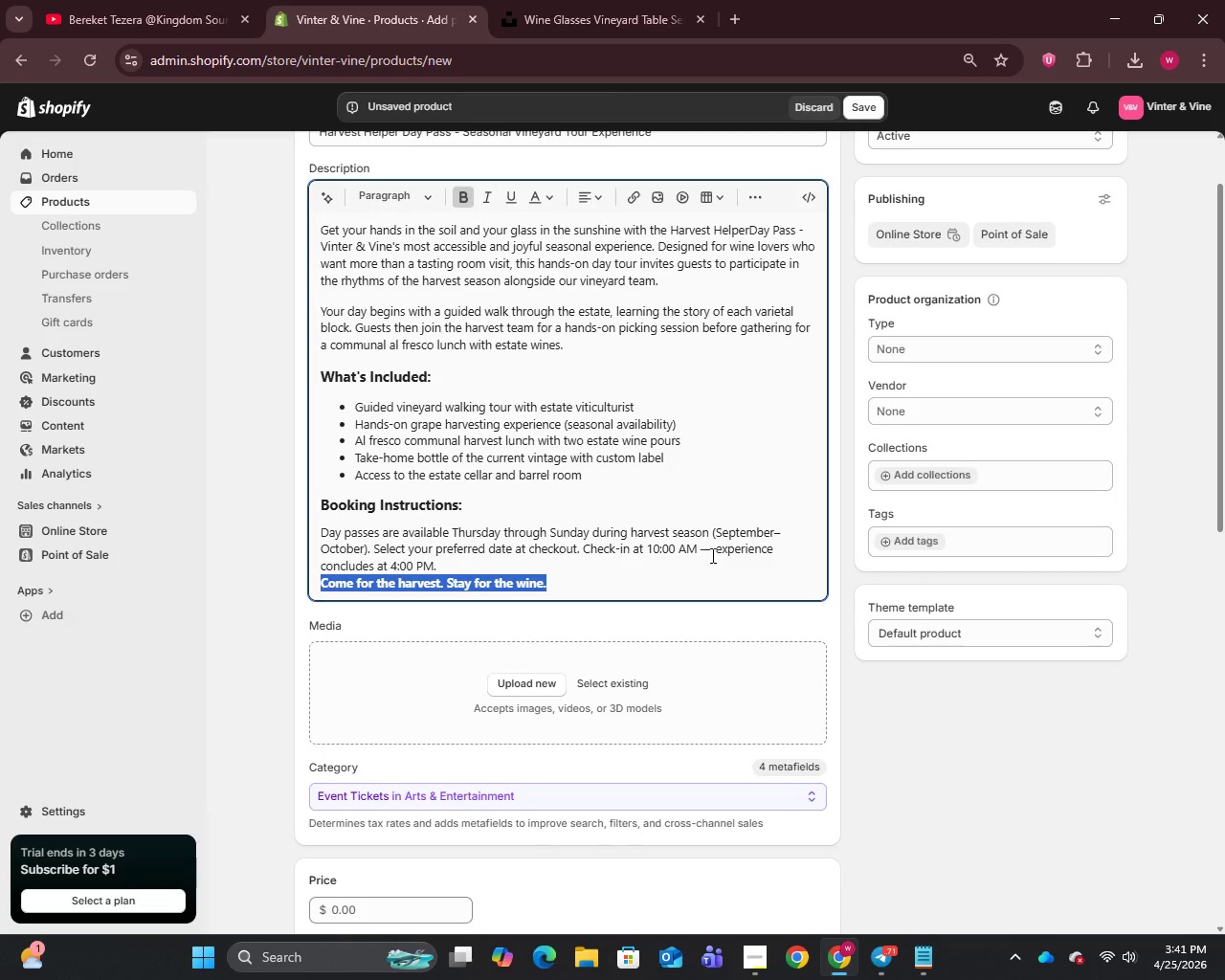 
left_click([710, 551])
 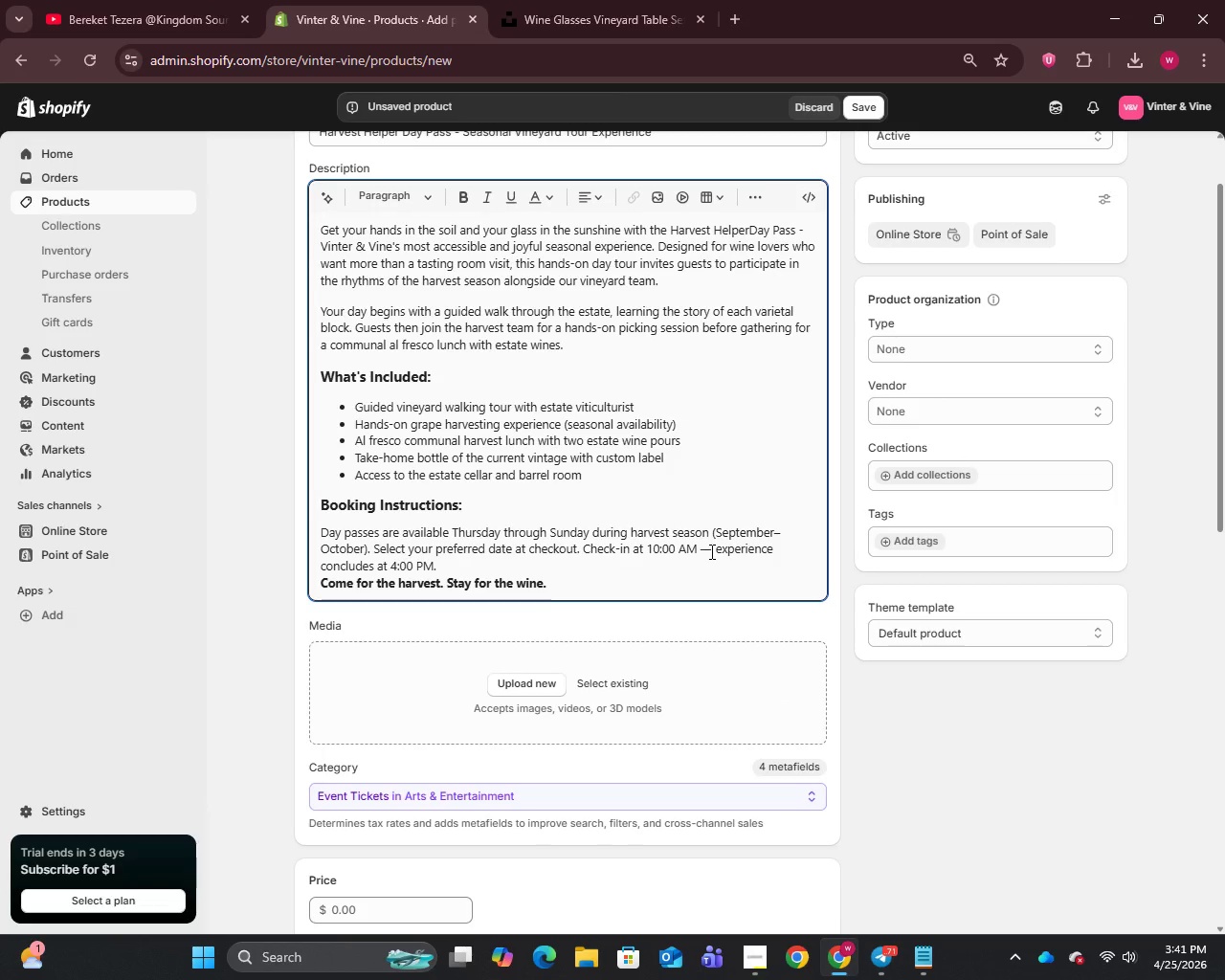 
key(Backspace)
 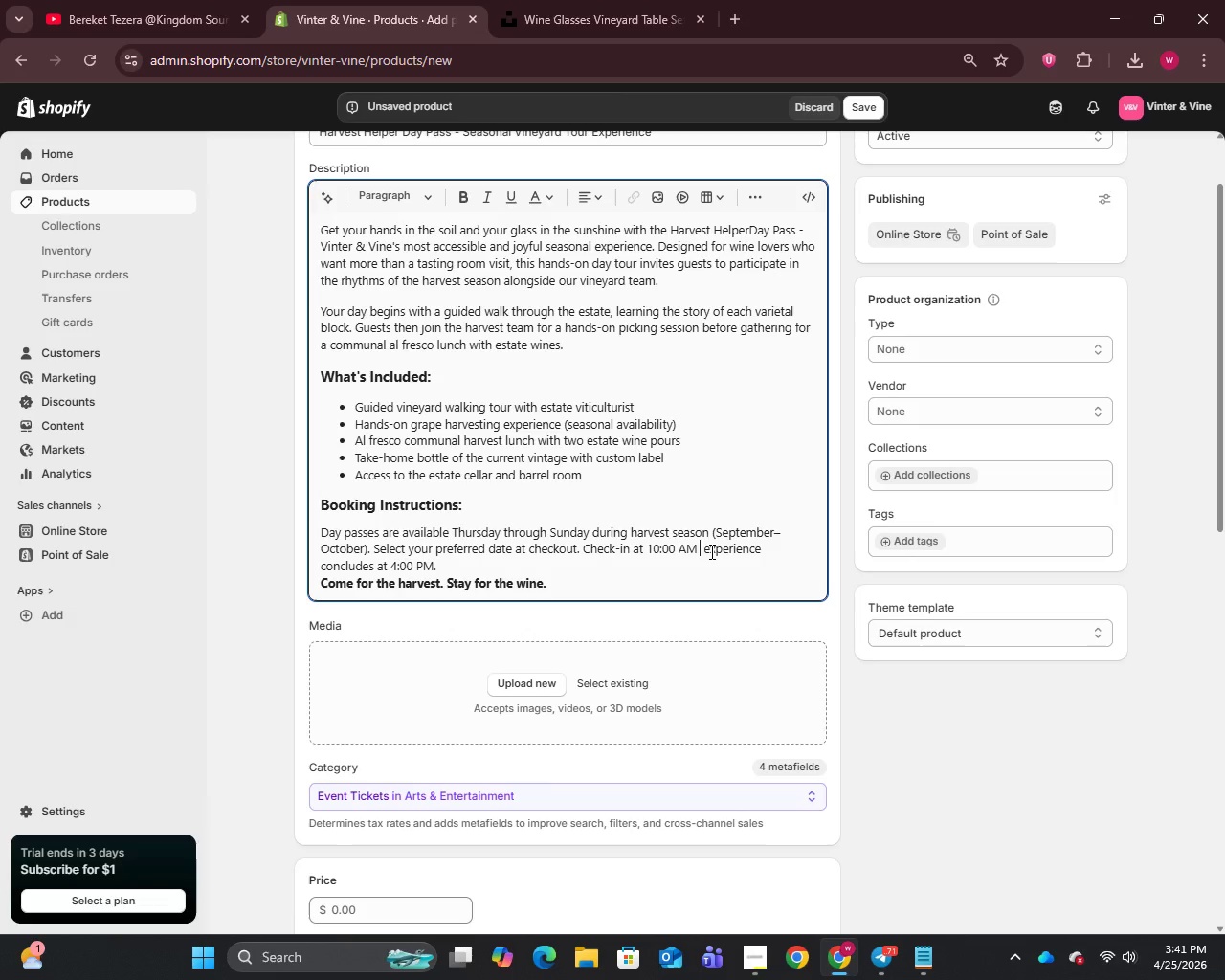 
key(Backspace)
 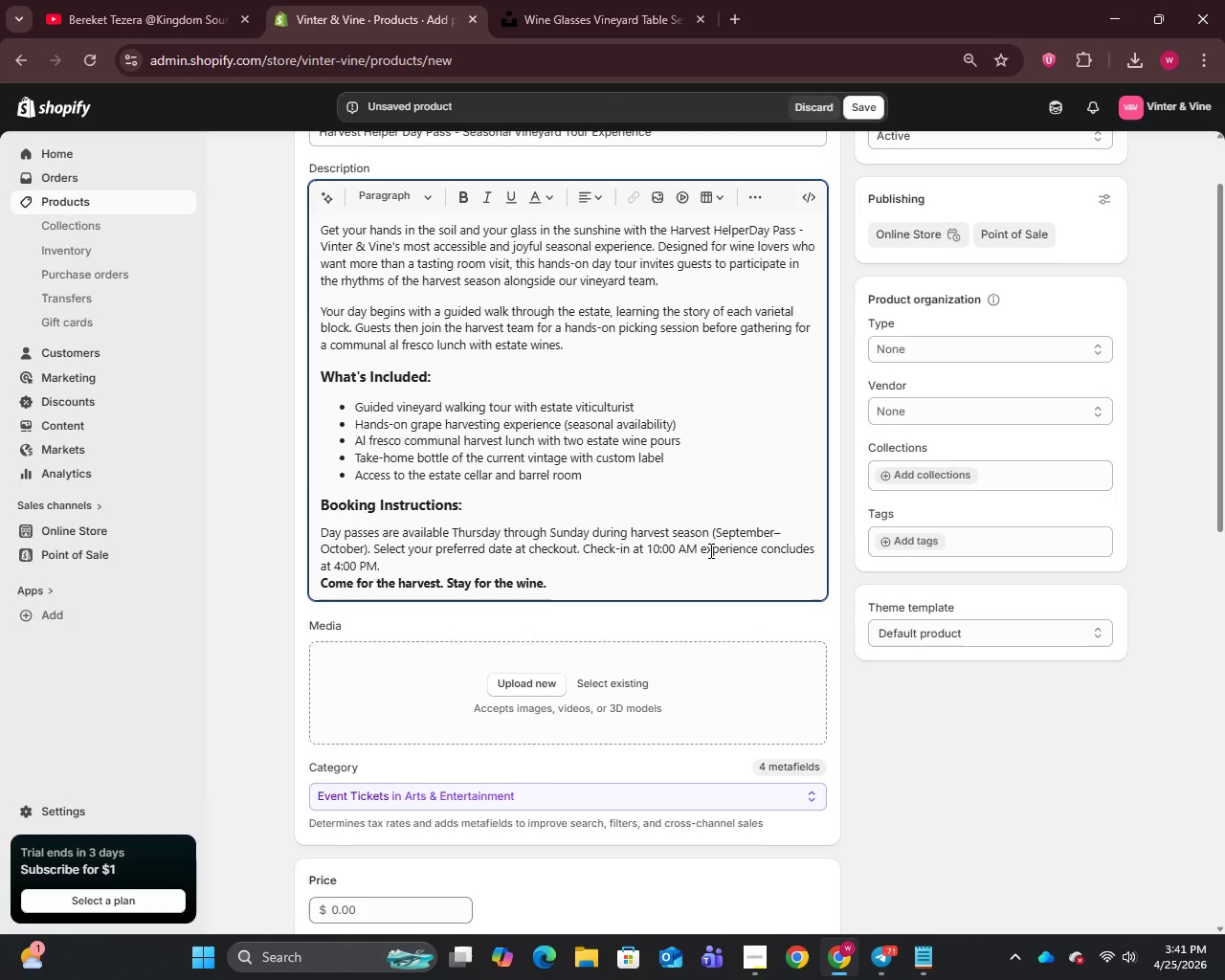 
scroll: coordinate [665, 471], scroll_direction: down, amount: 2.0
 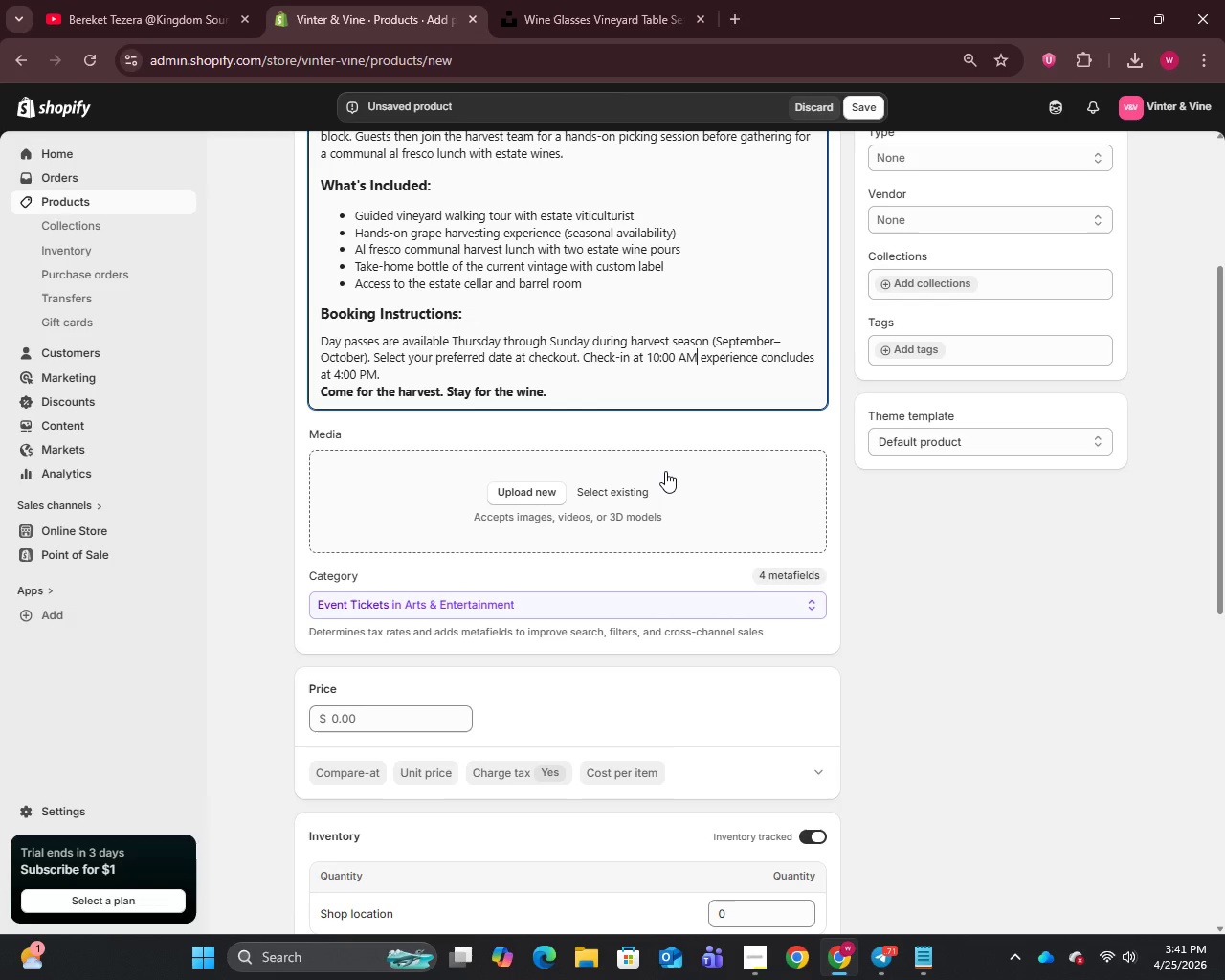 
wait(5.52)
 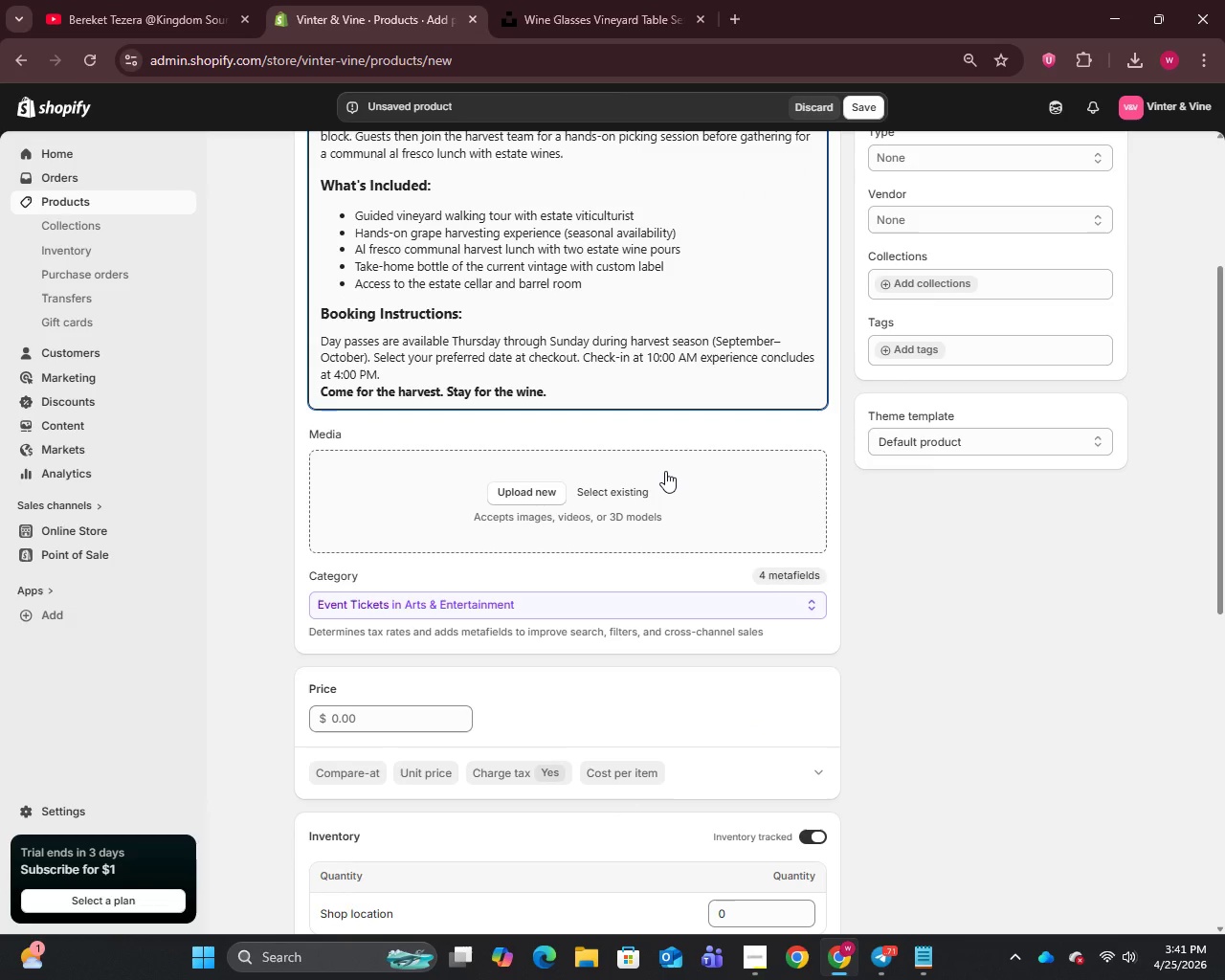 
scroll: coordinate [419, 510], scroll_direction: down, amount: 1.0
 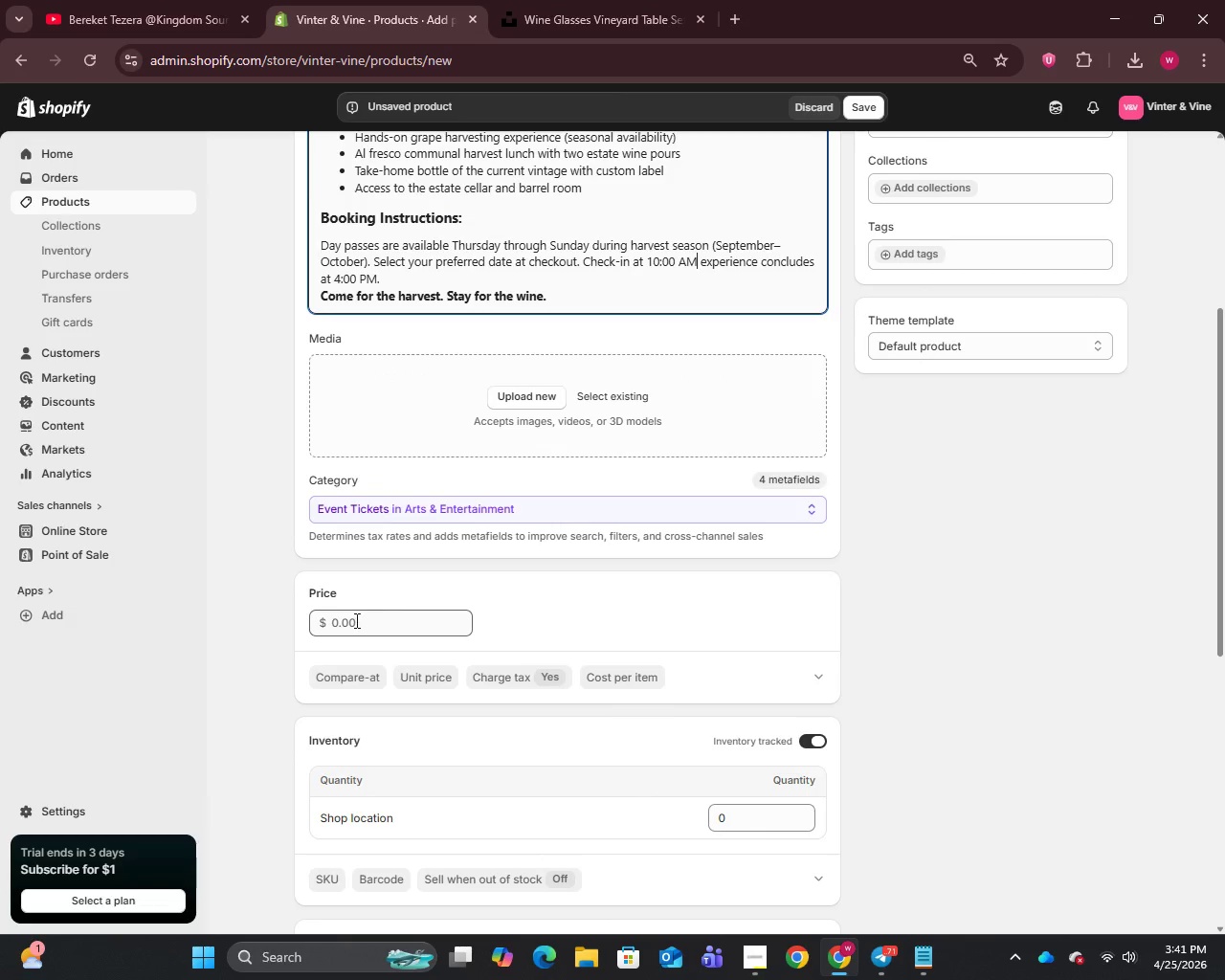 
left_click([355, 621])
 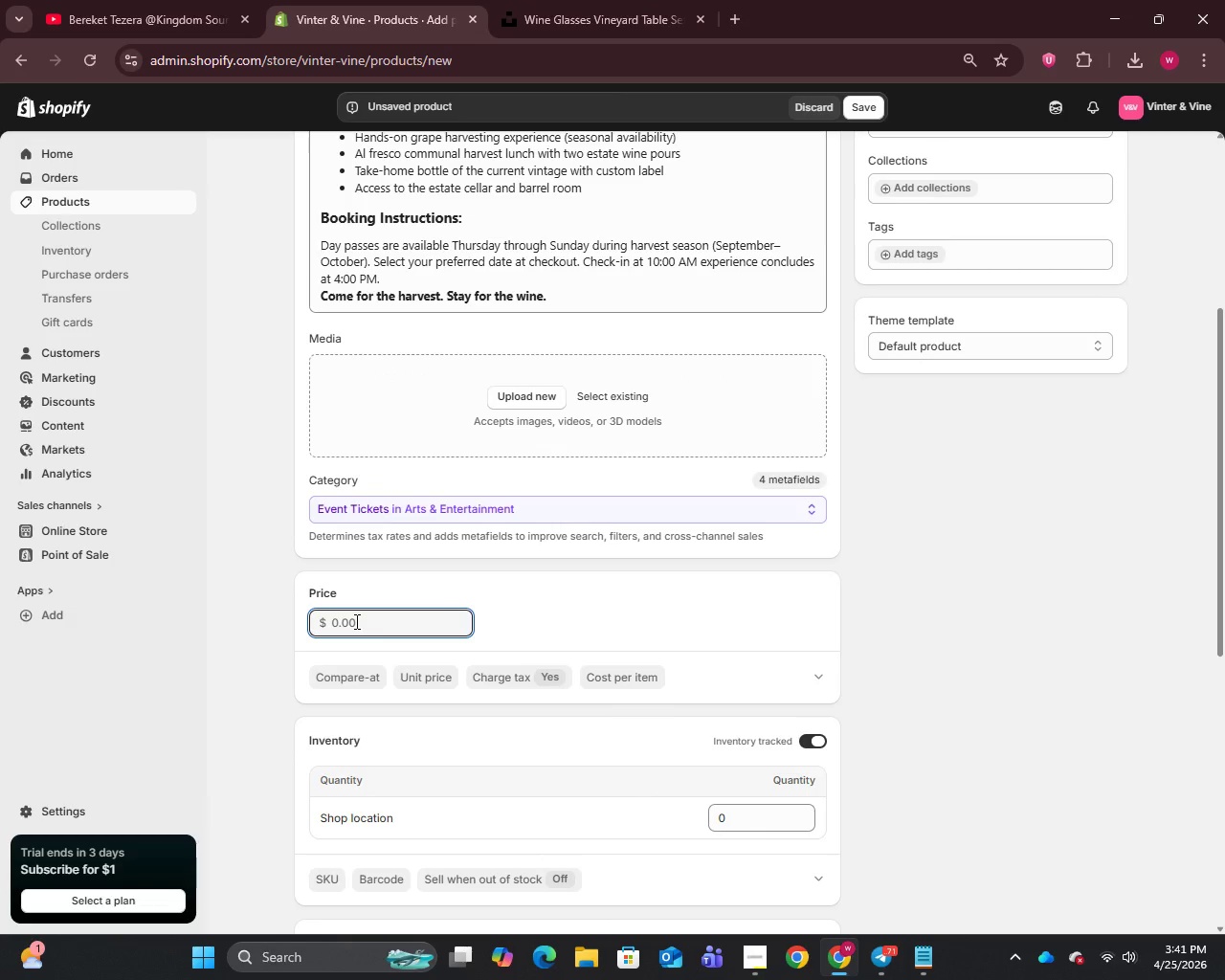 
type(95)
 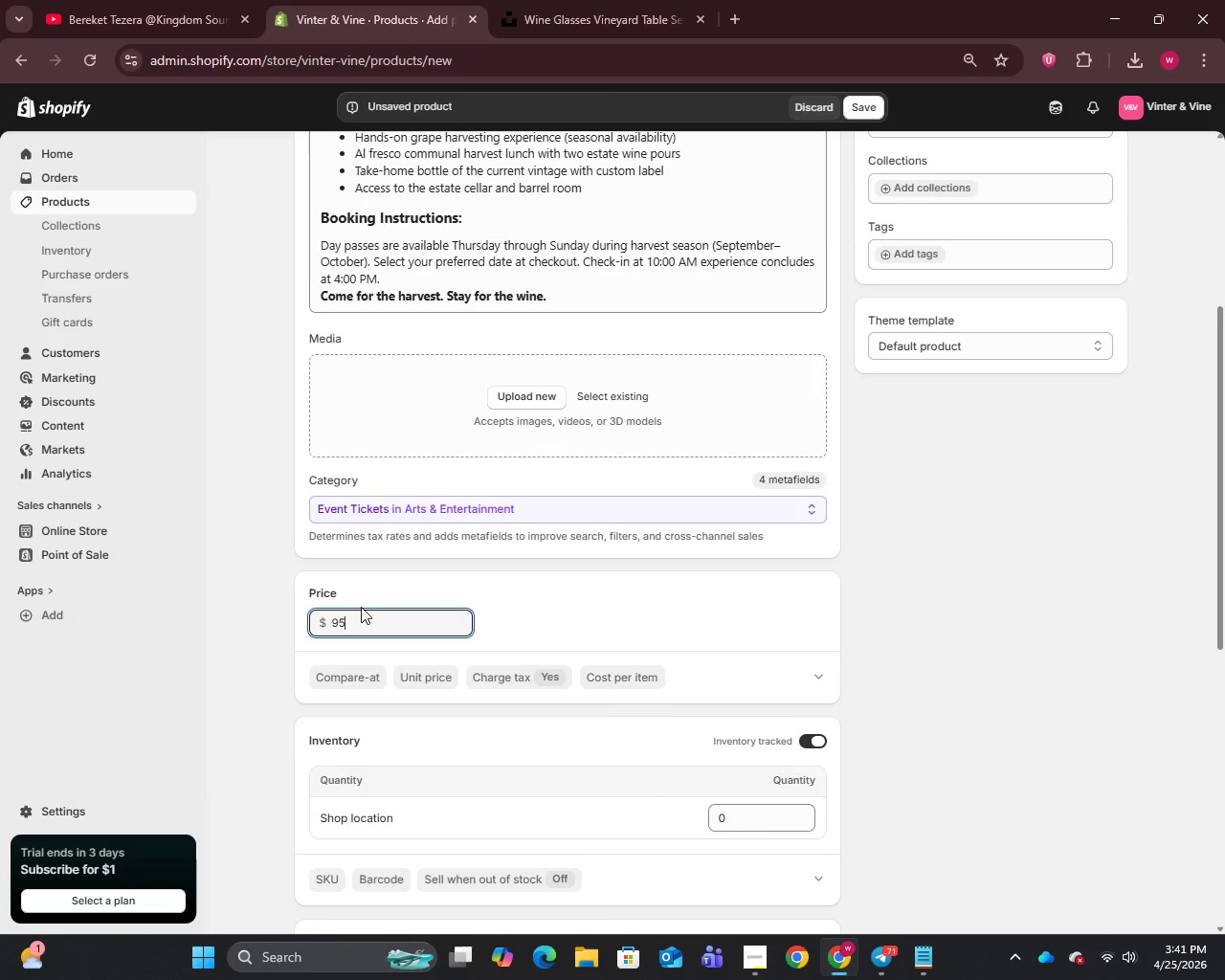 
scroll: coordinate [371, 637], scroll_direction: down, amount: 2.0
 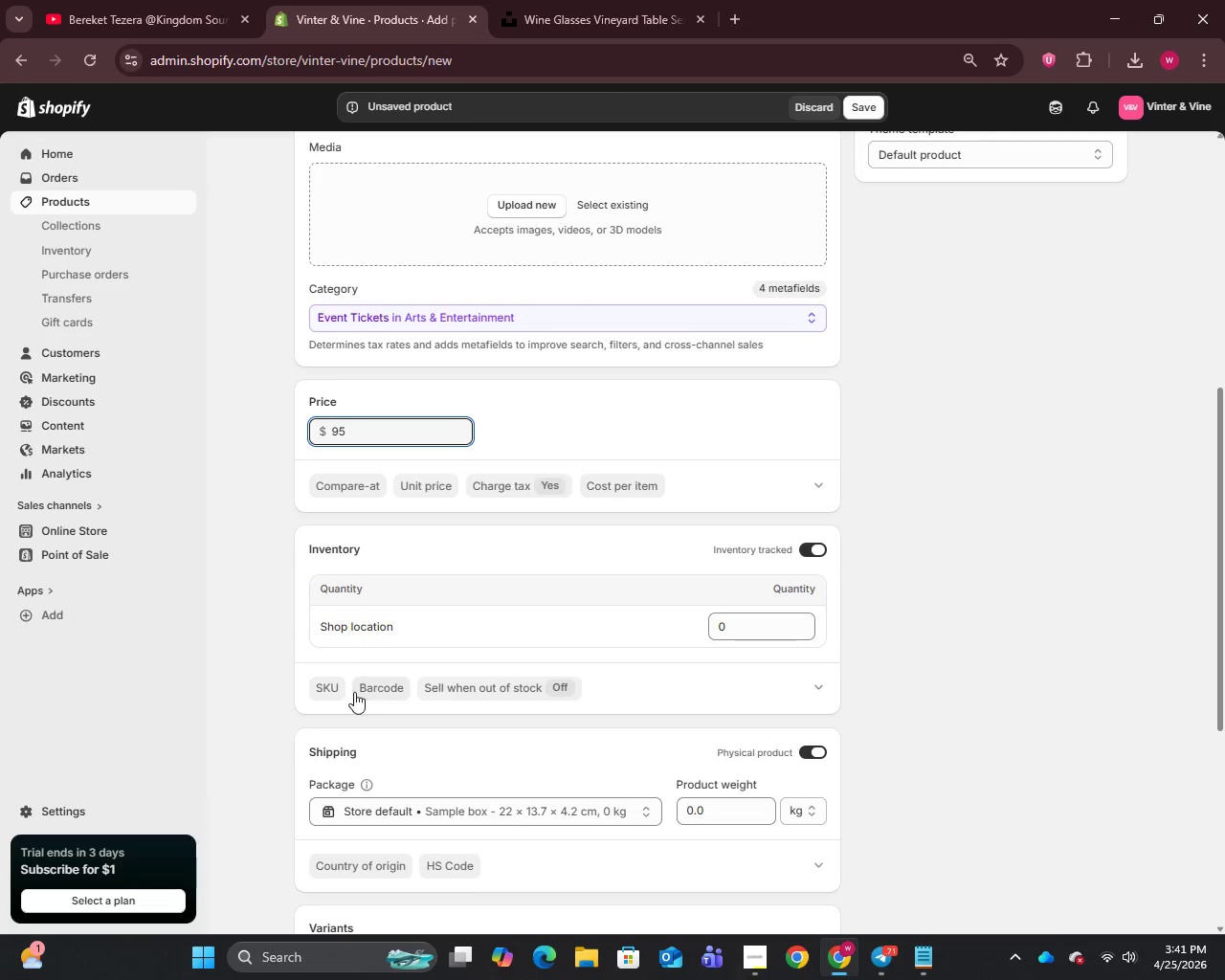 
mouse_move([346, 716])
 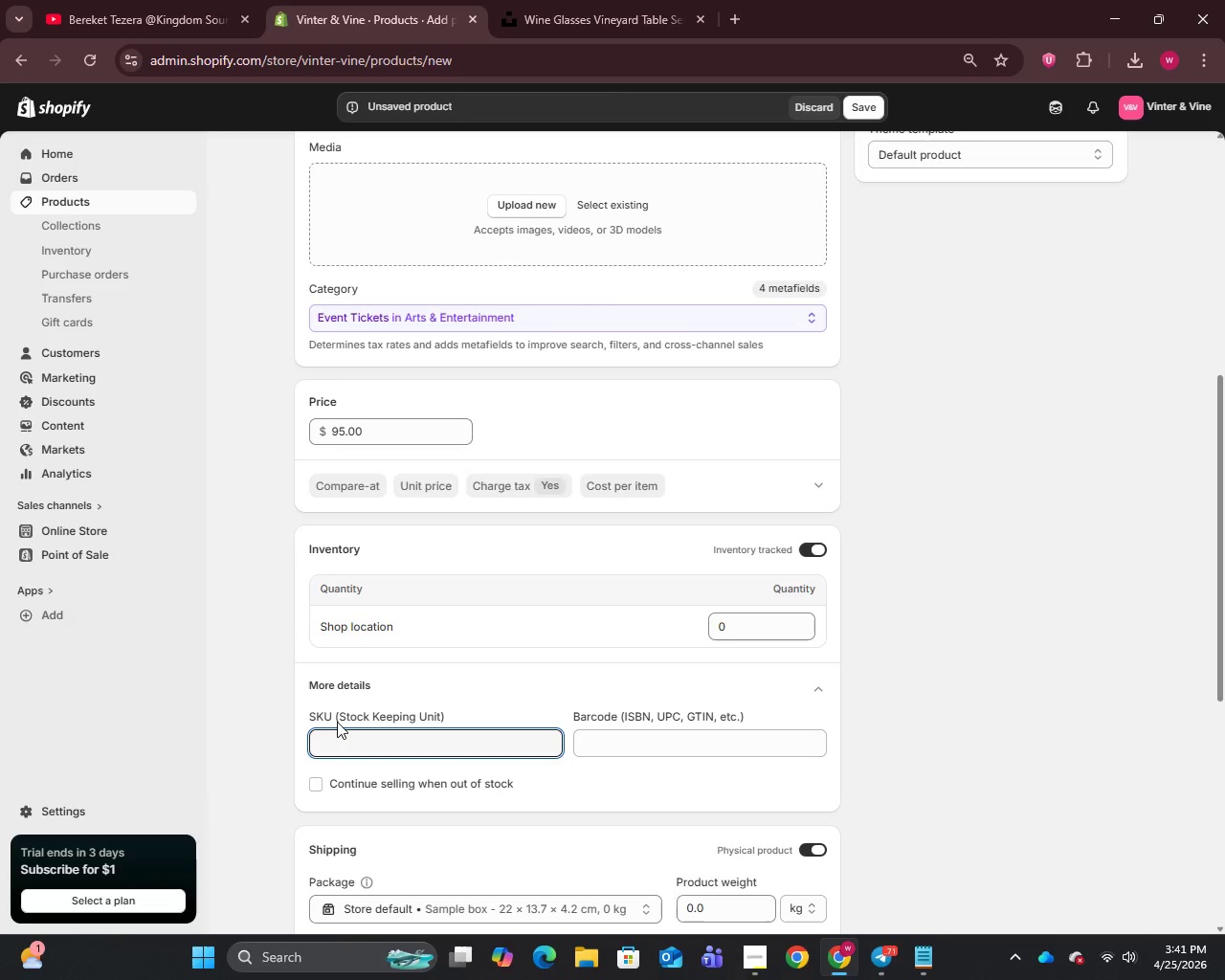 
type(VV-HARV-DP)
 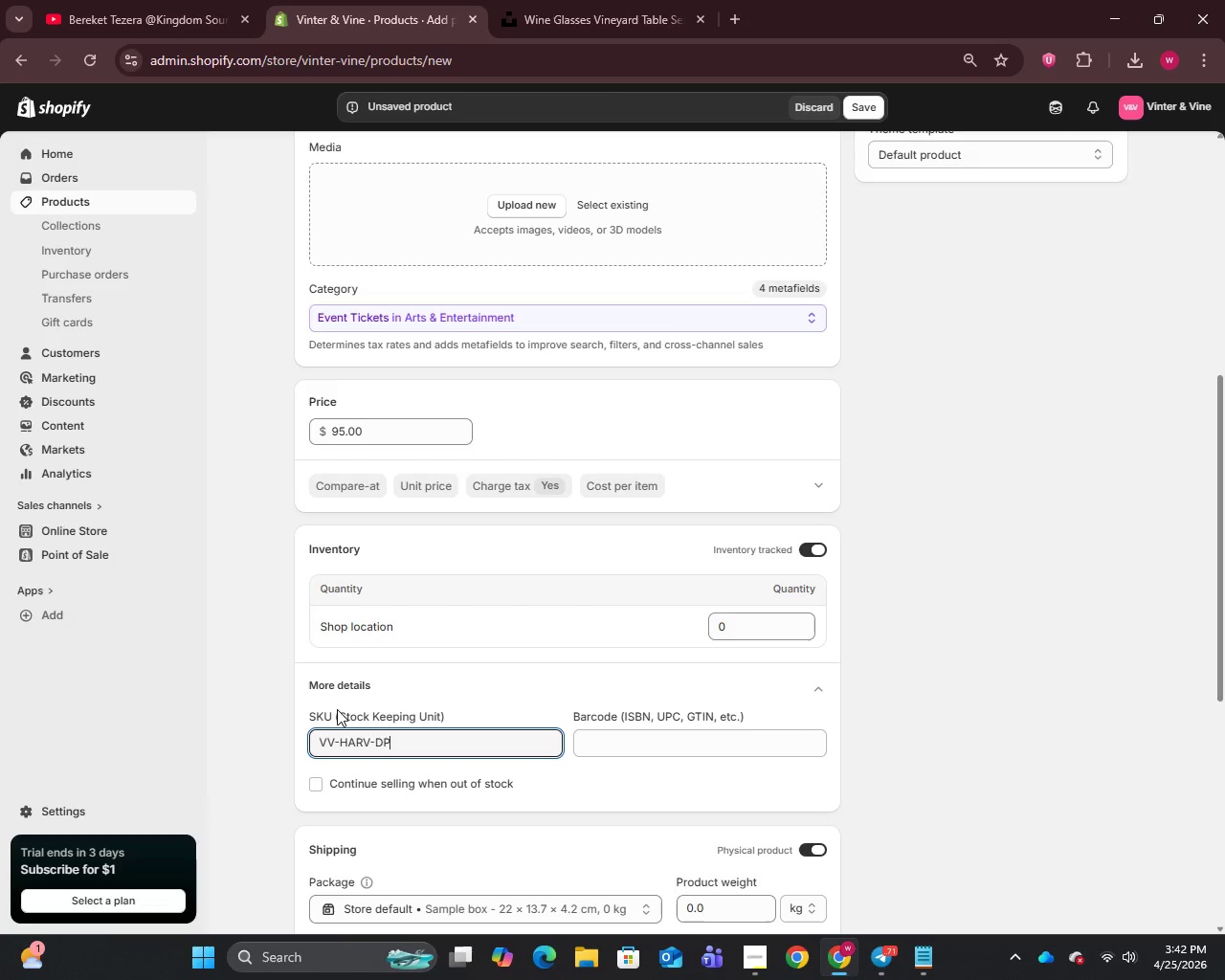 
wait(9.7)
 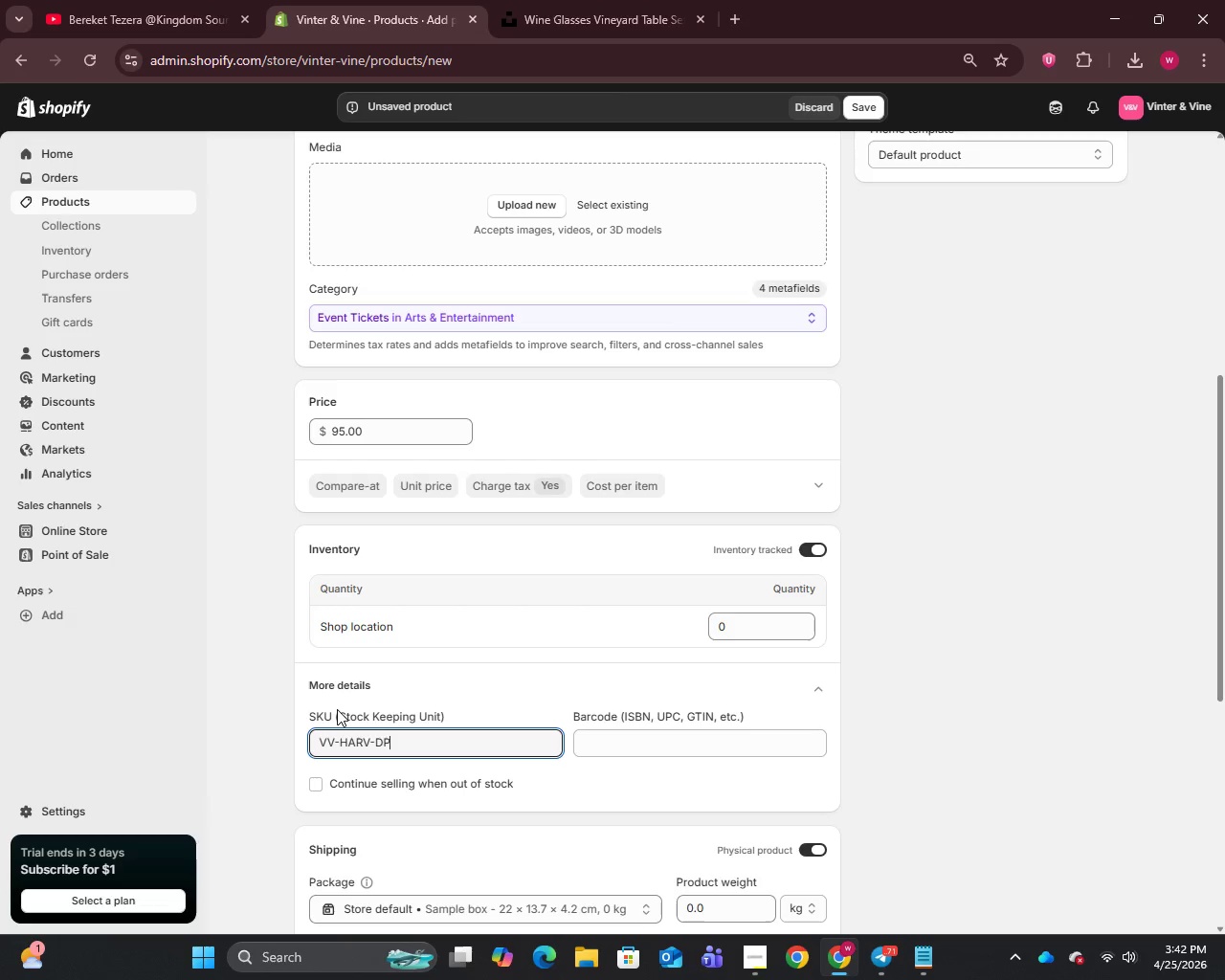 
left_click([589, 11])
 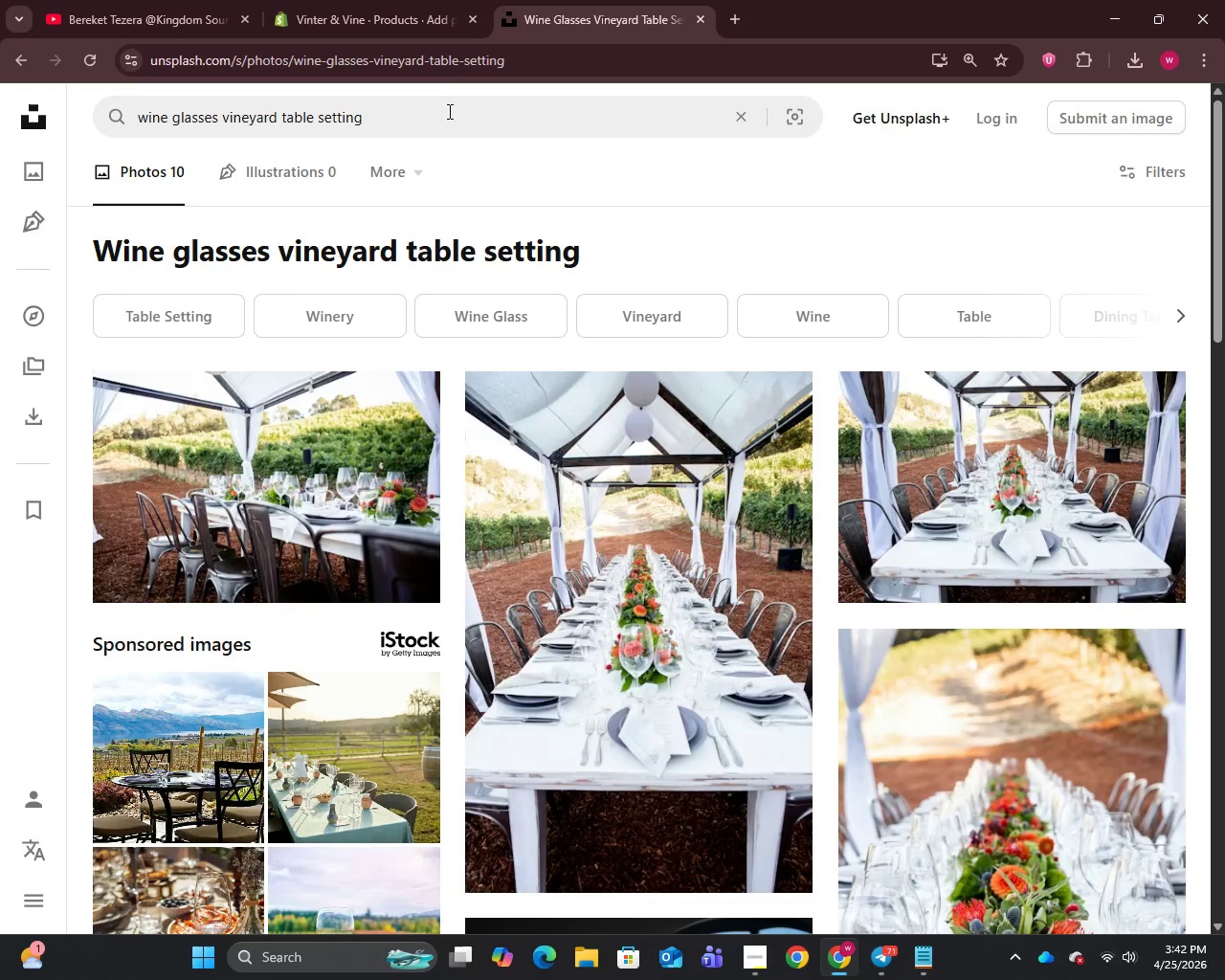 
left_click([446, 112])
 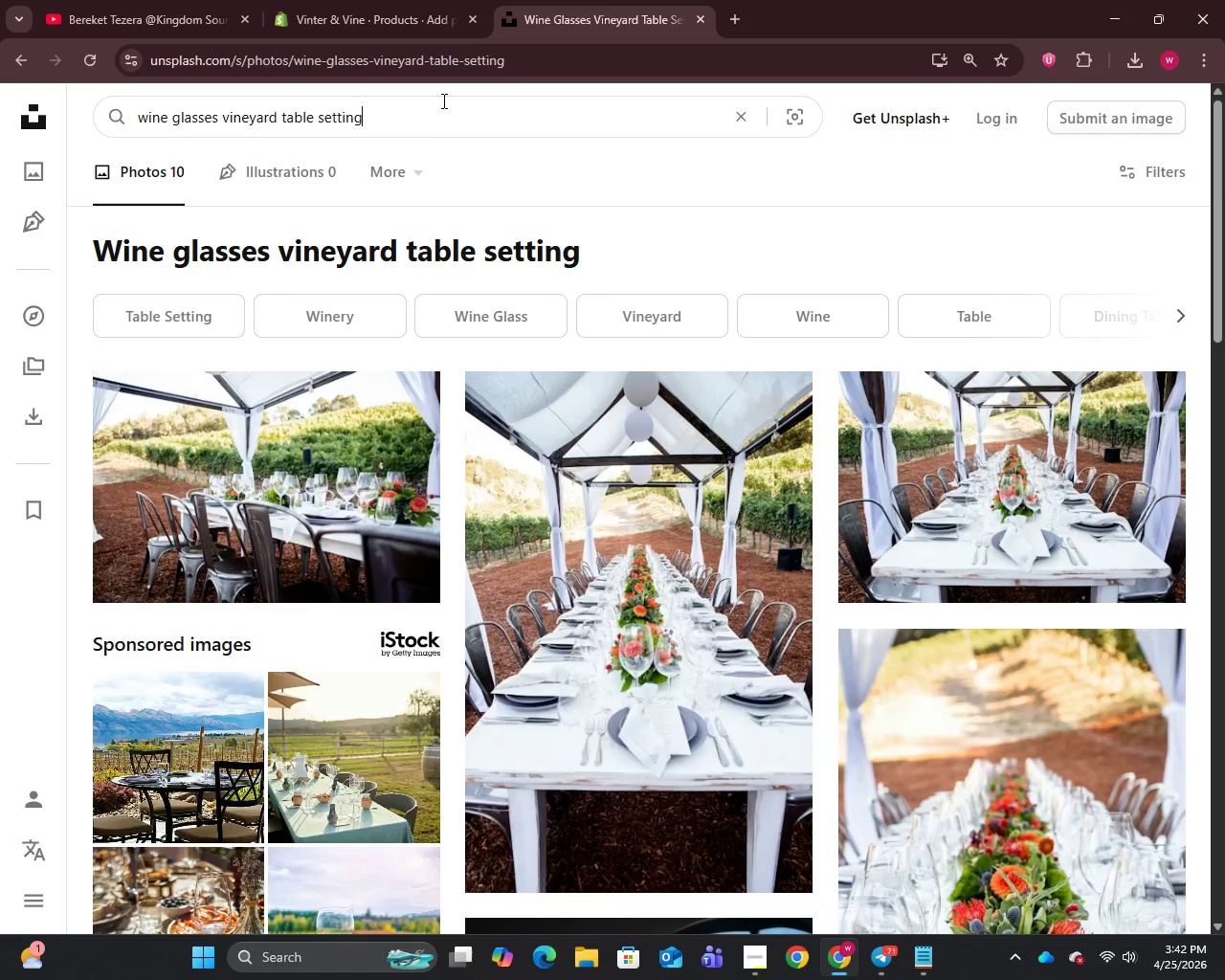 
key(Control+A)
 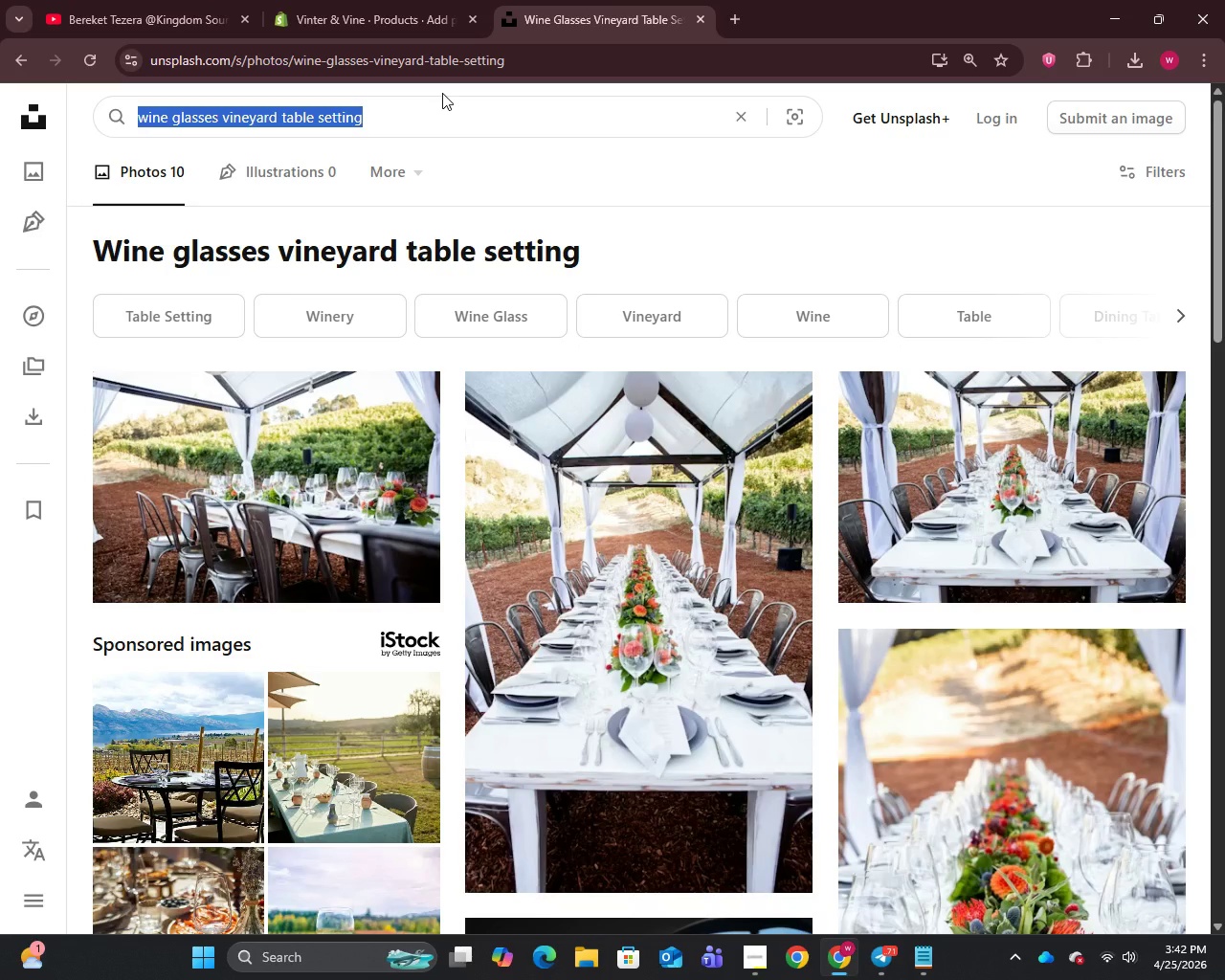 
type(GRAPE HARVEST VI)
 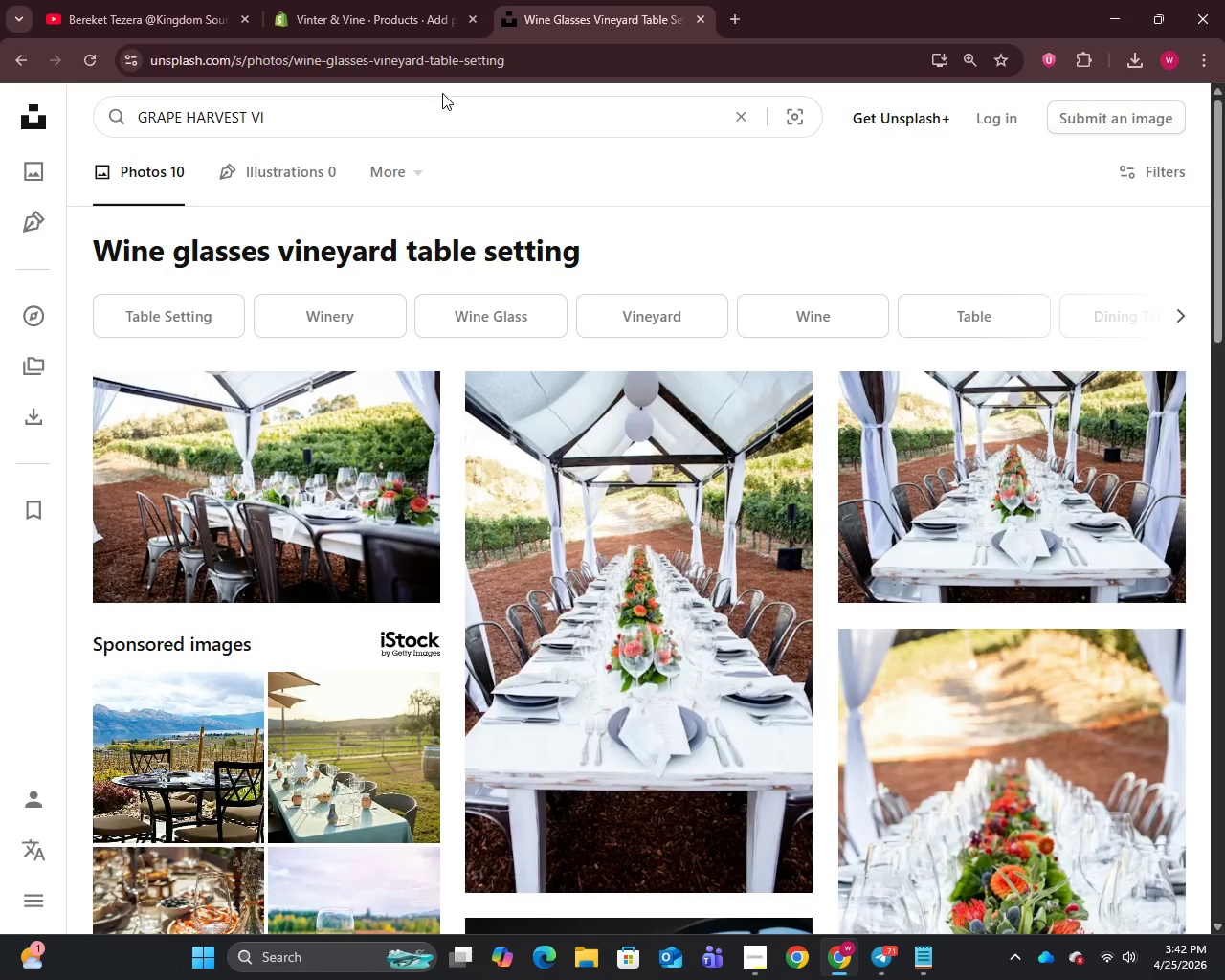 
hold_key(key=Backspace, duration=1.26)
 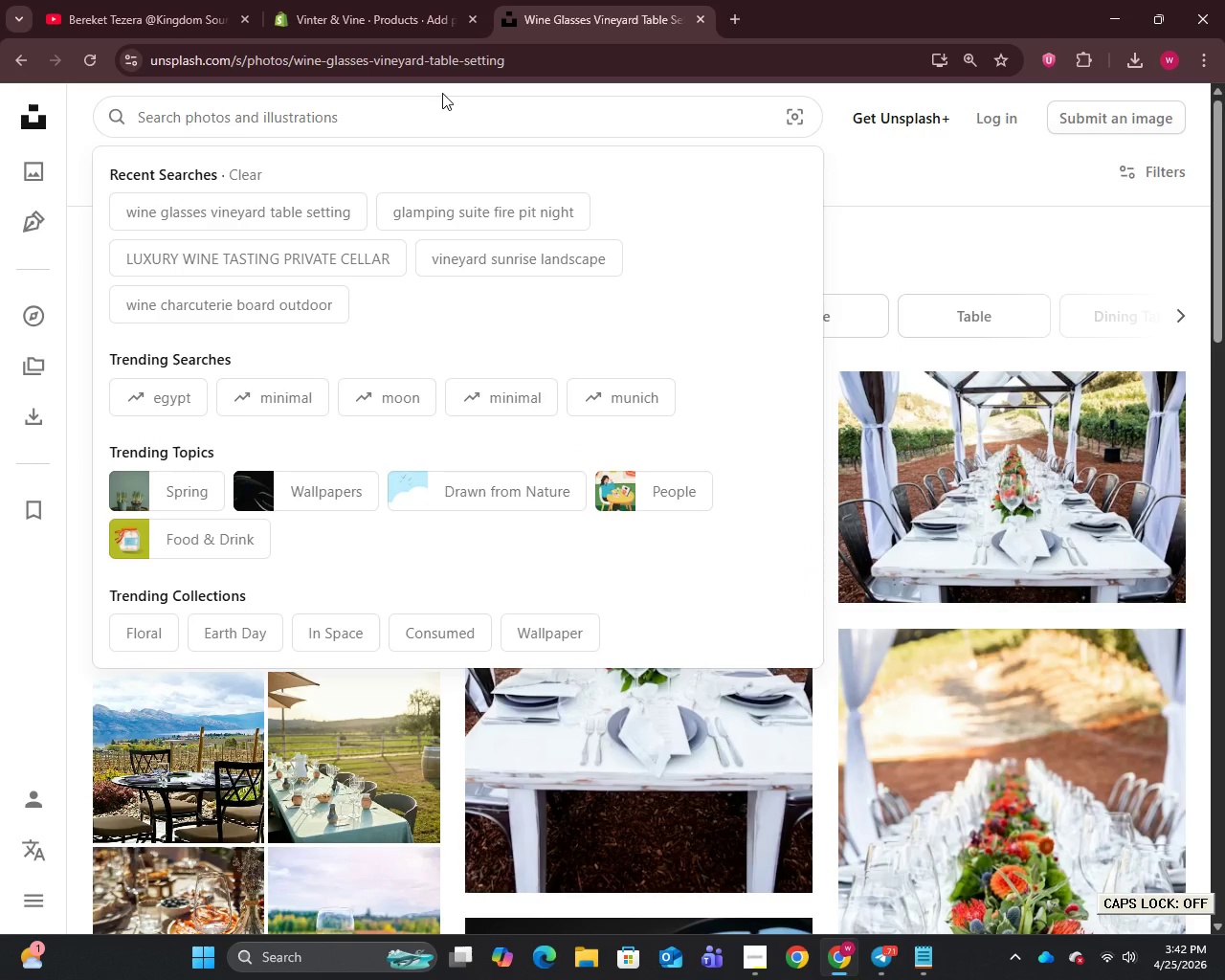 
type(grap harvest vineyard picking)
 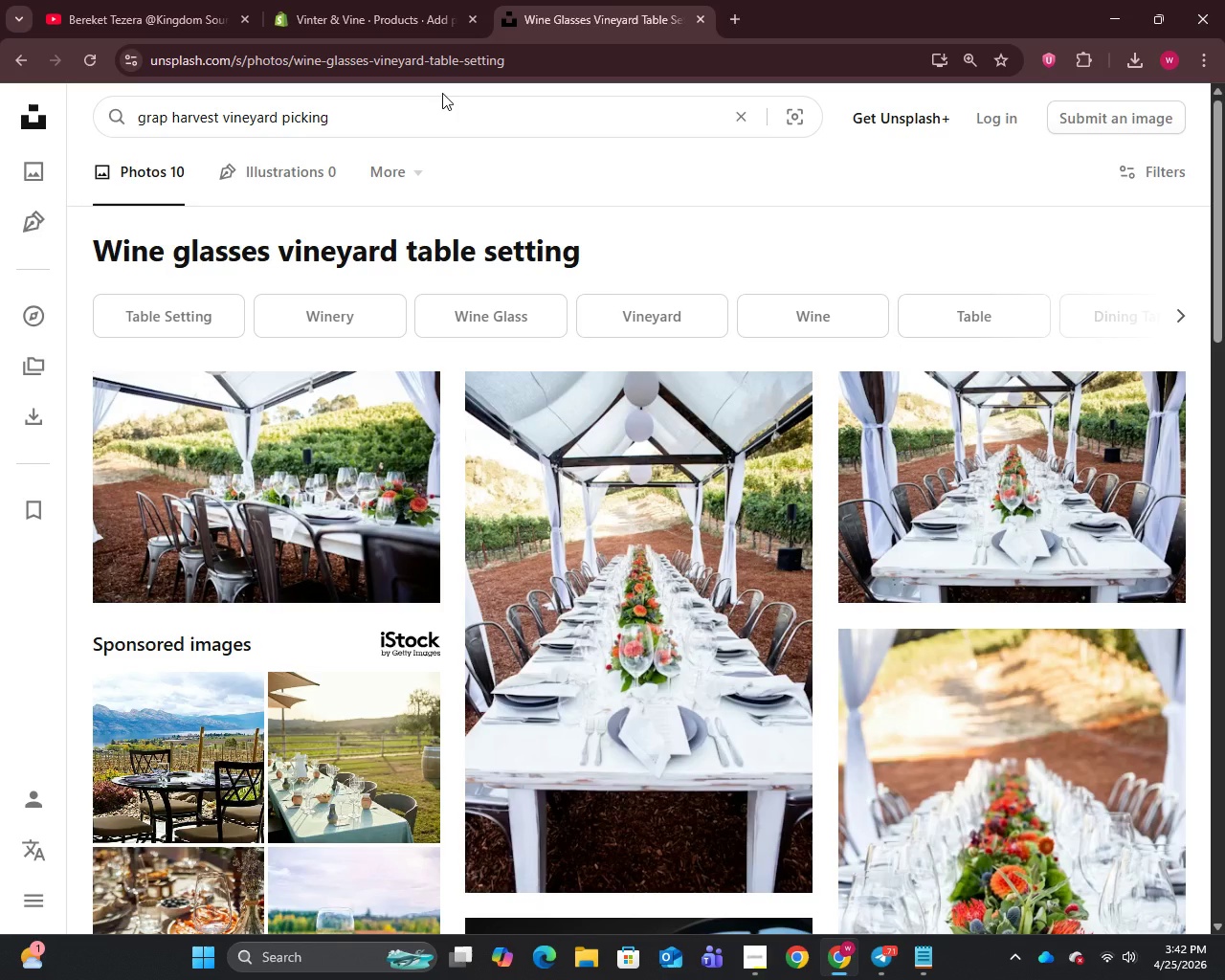 
key(Enter)
 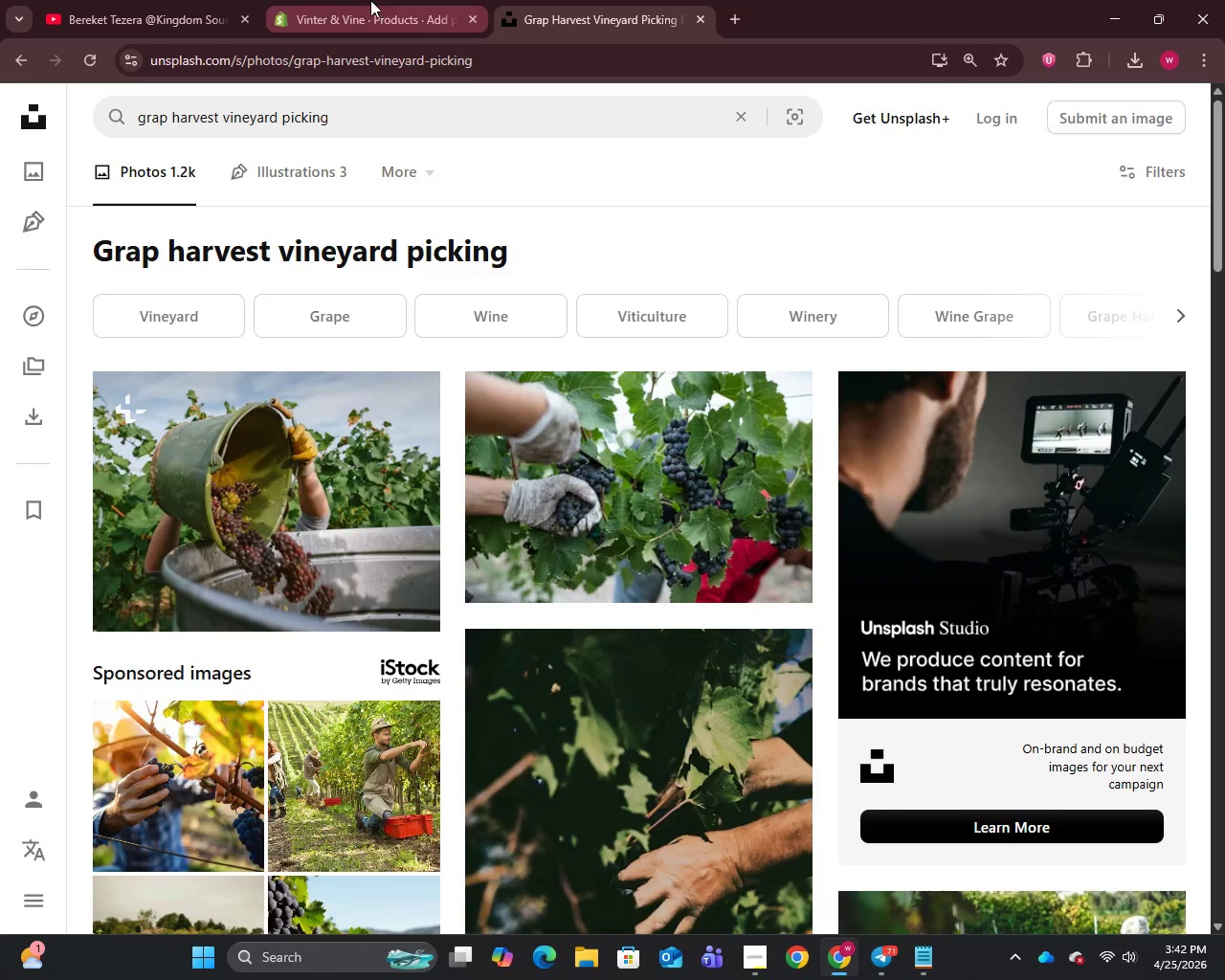 
mouse_move([301, 471])
 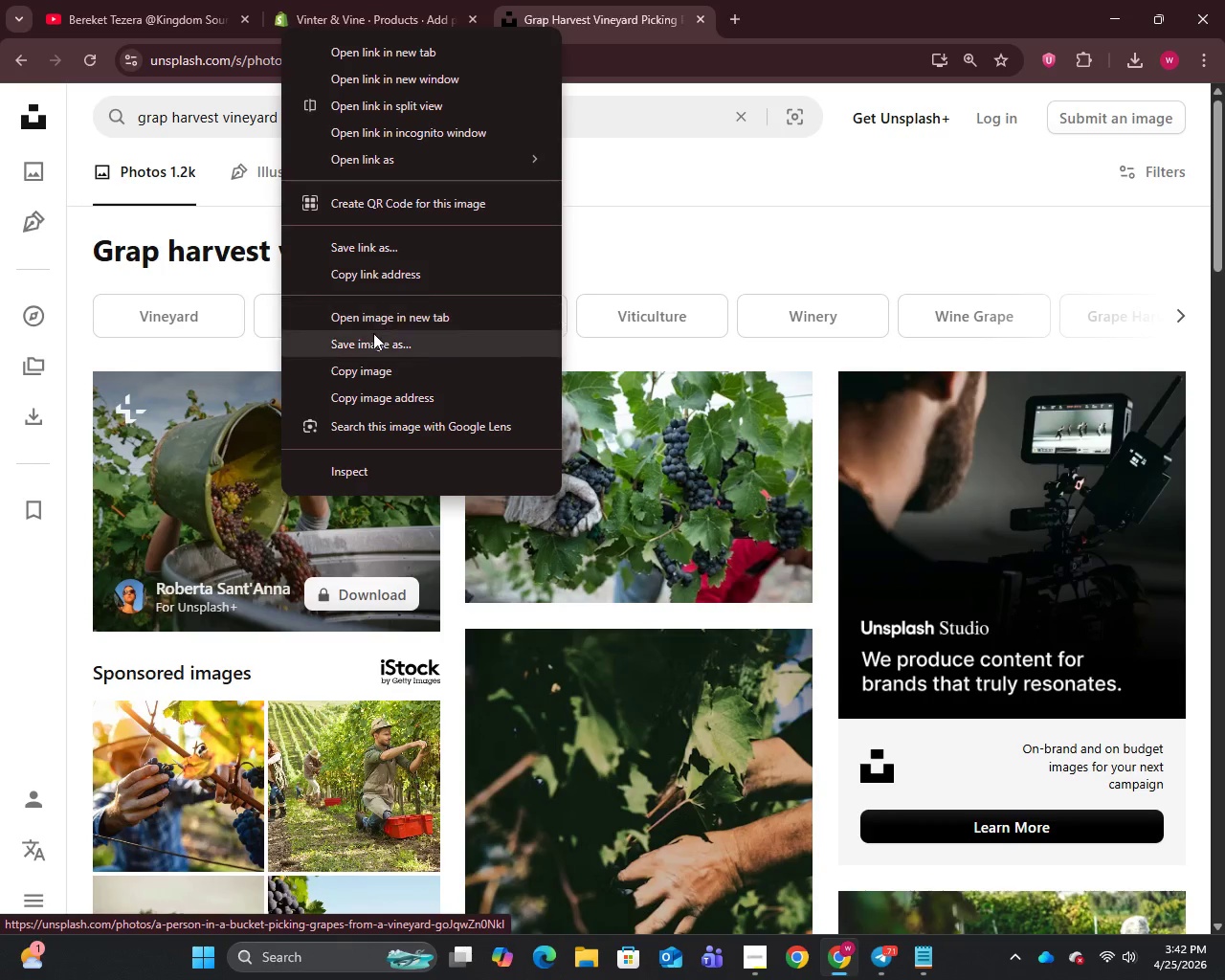 
left_click([368, 343])
 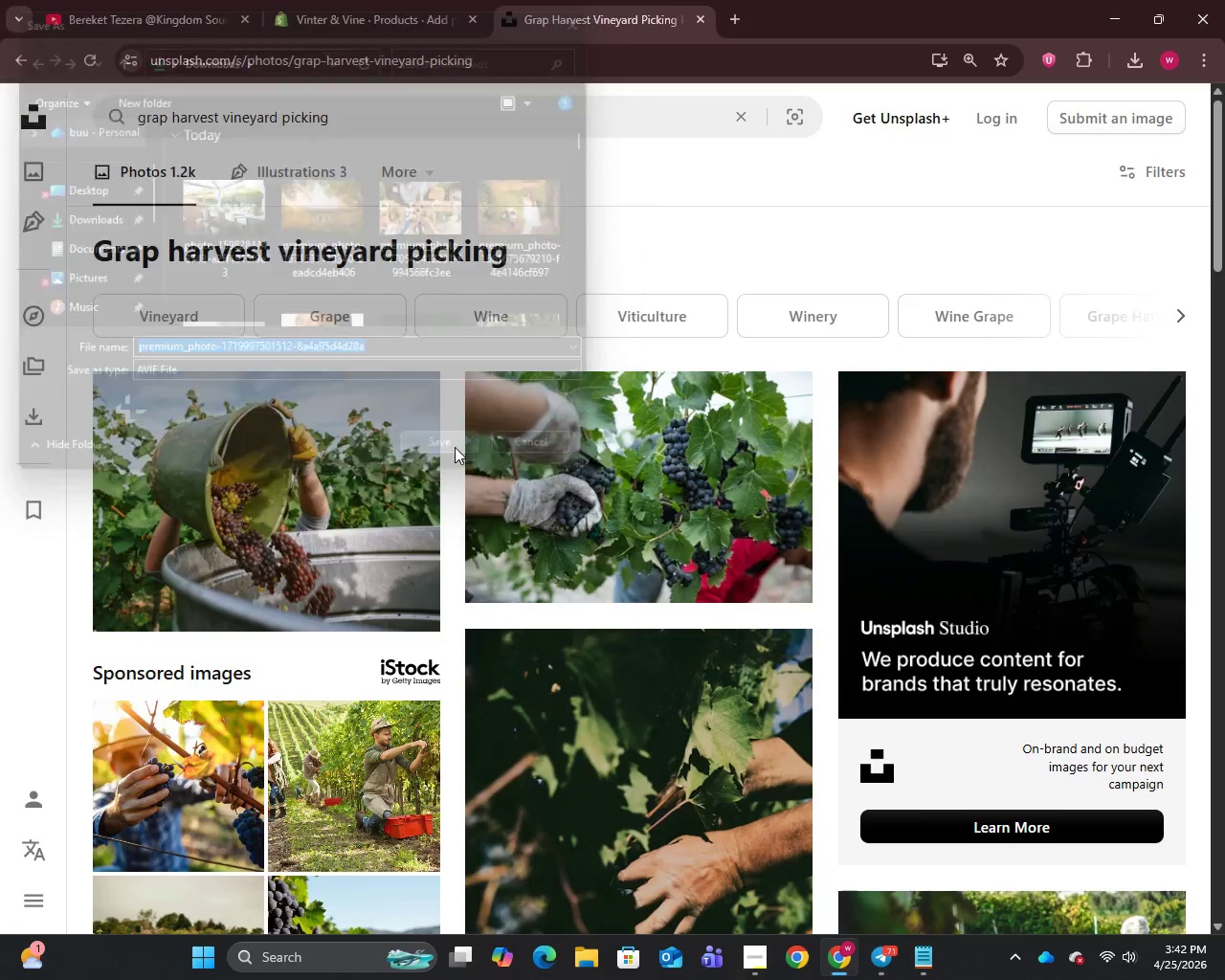 
left_click([346, 109])
 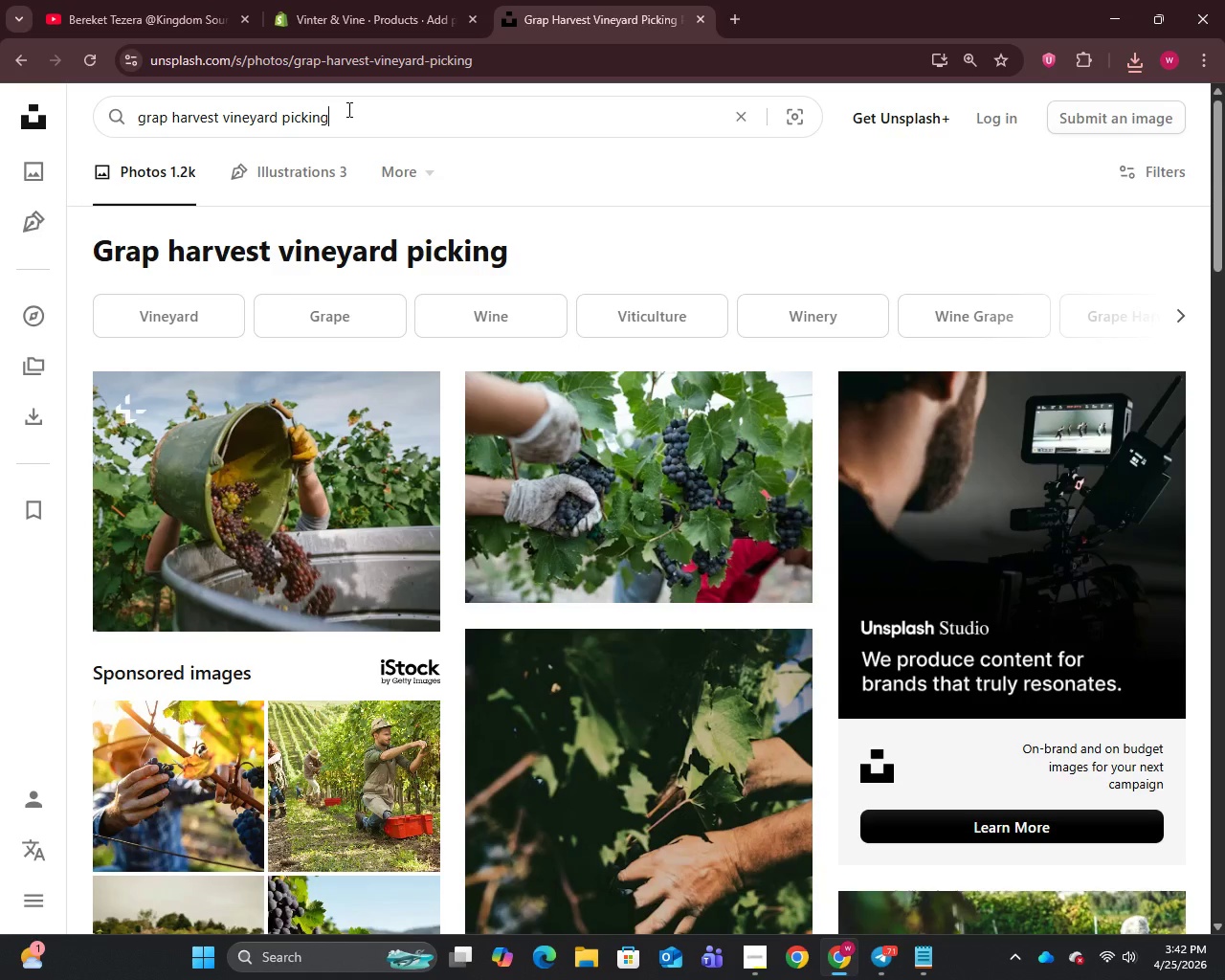 
key(Control+A)
 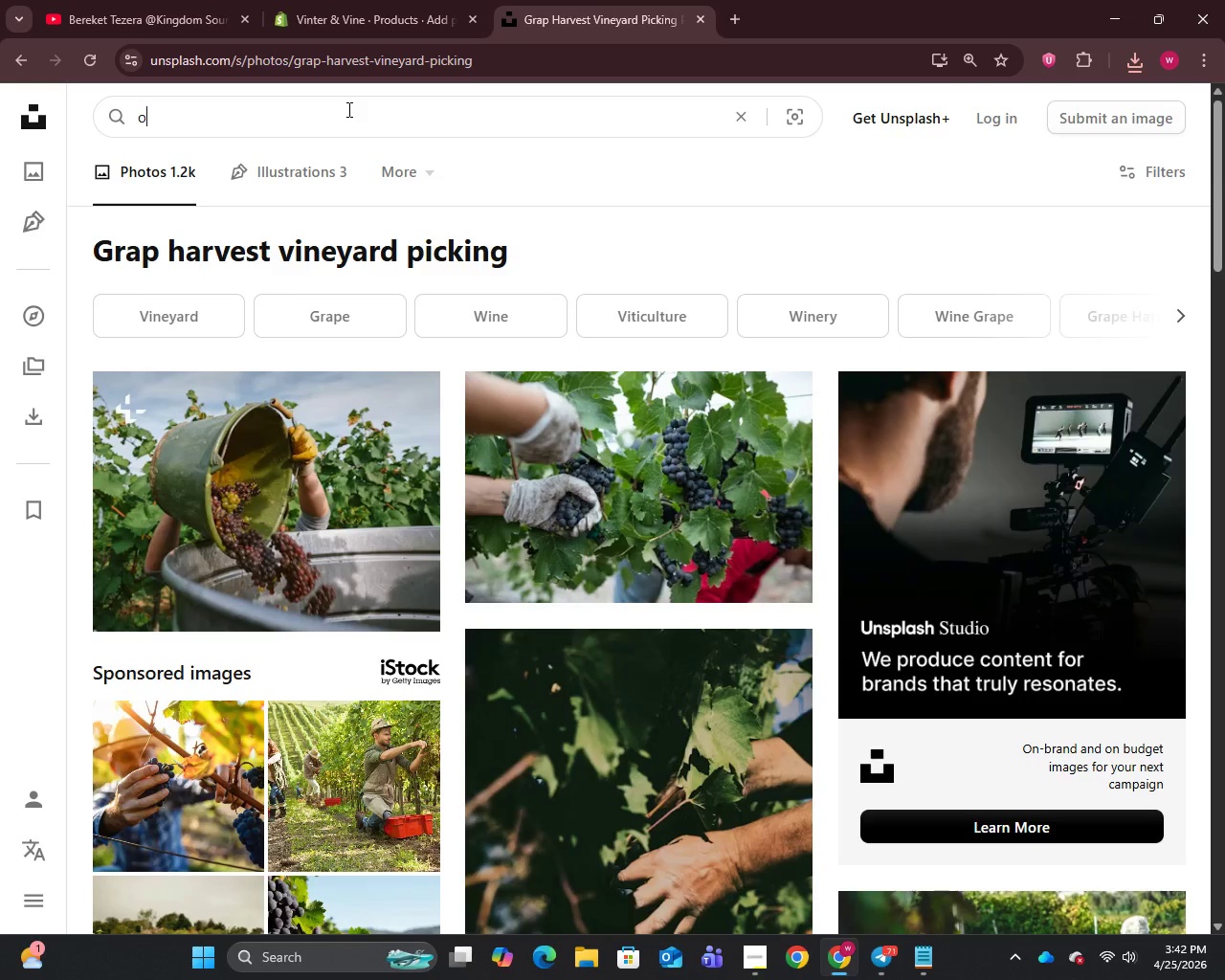 
type(outdoor vineyard lunch)
 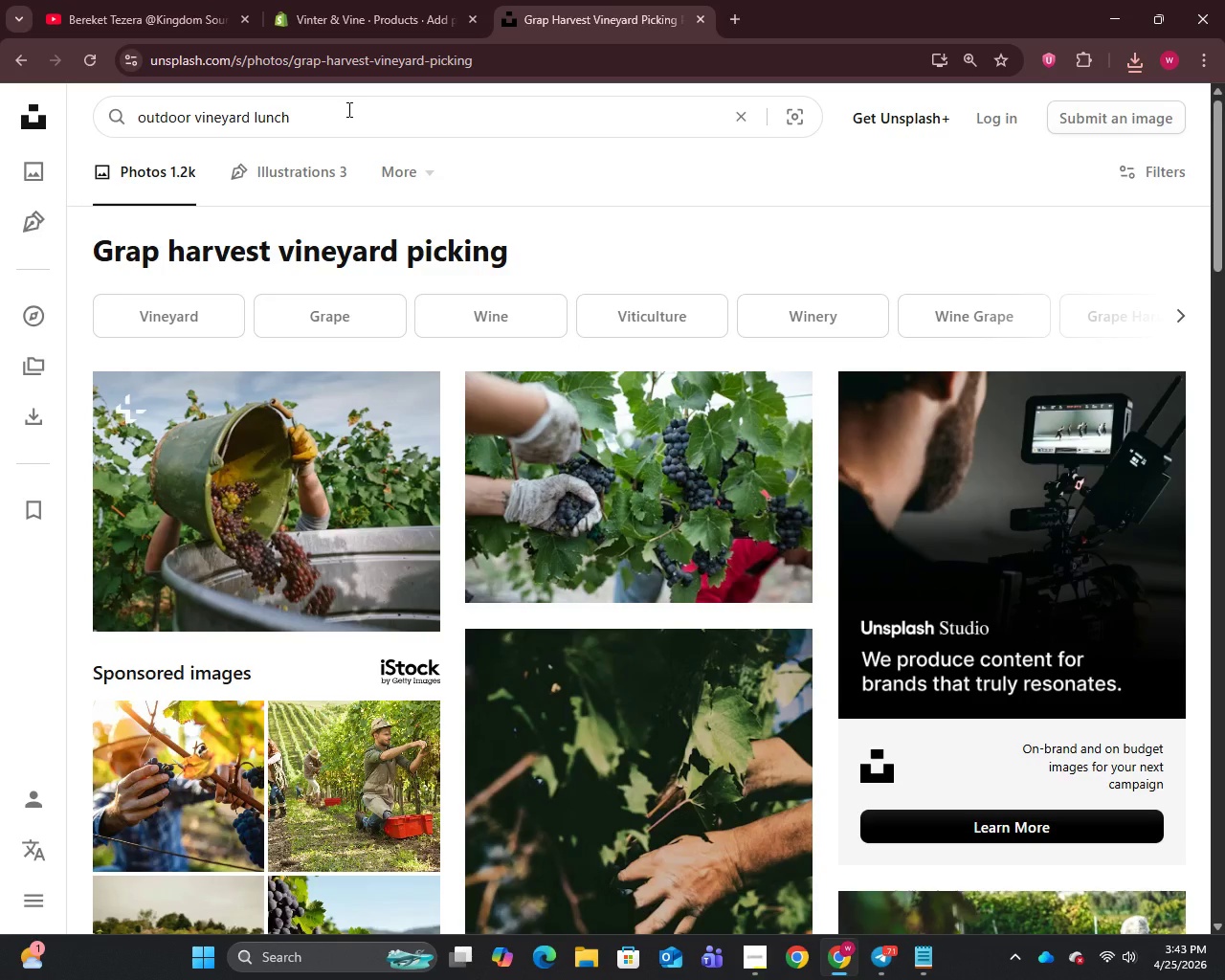 
type( wine)
 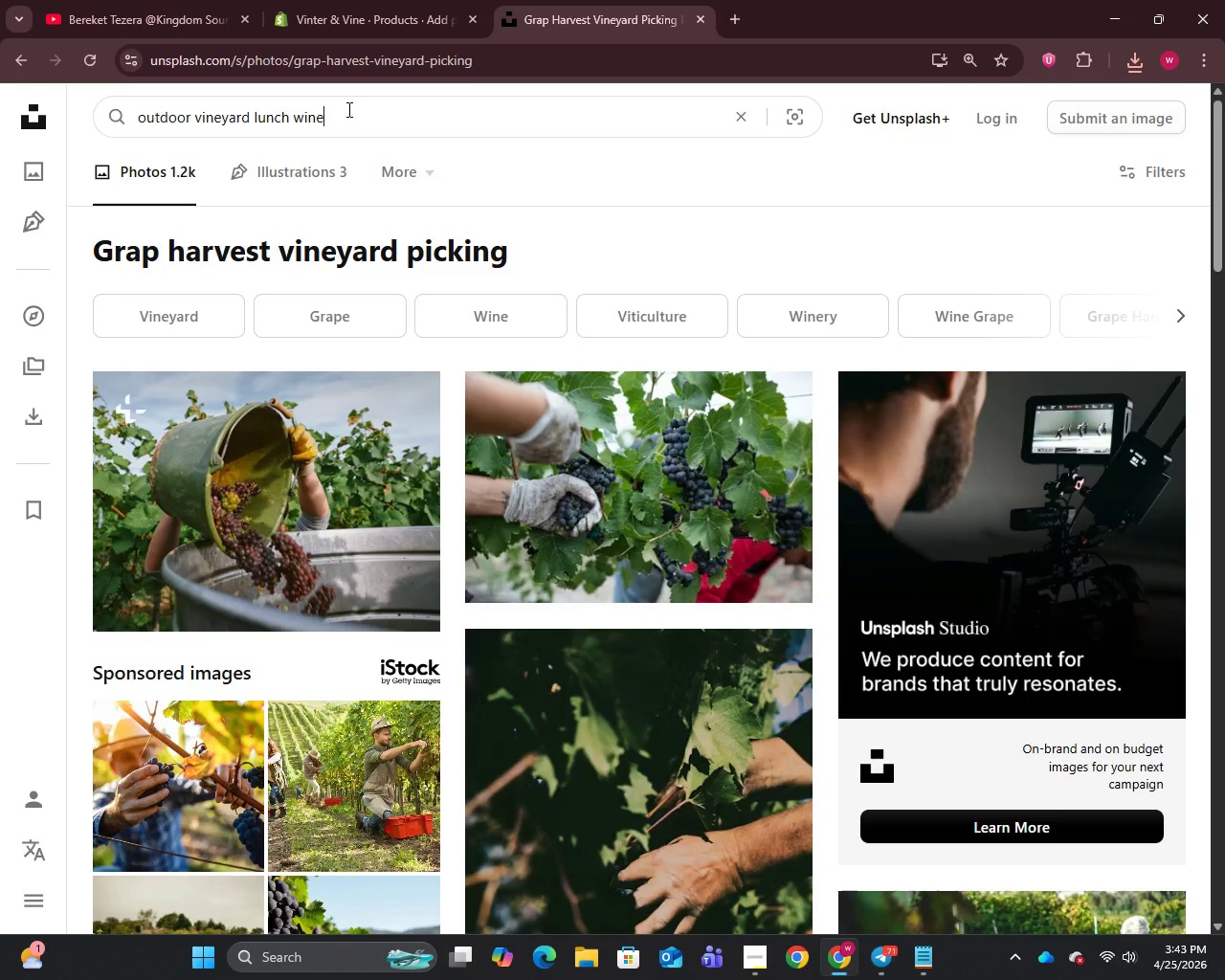 
key(Enter)
 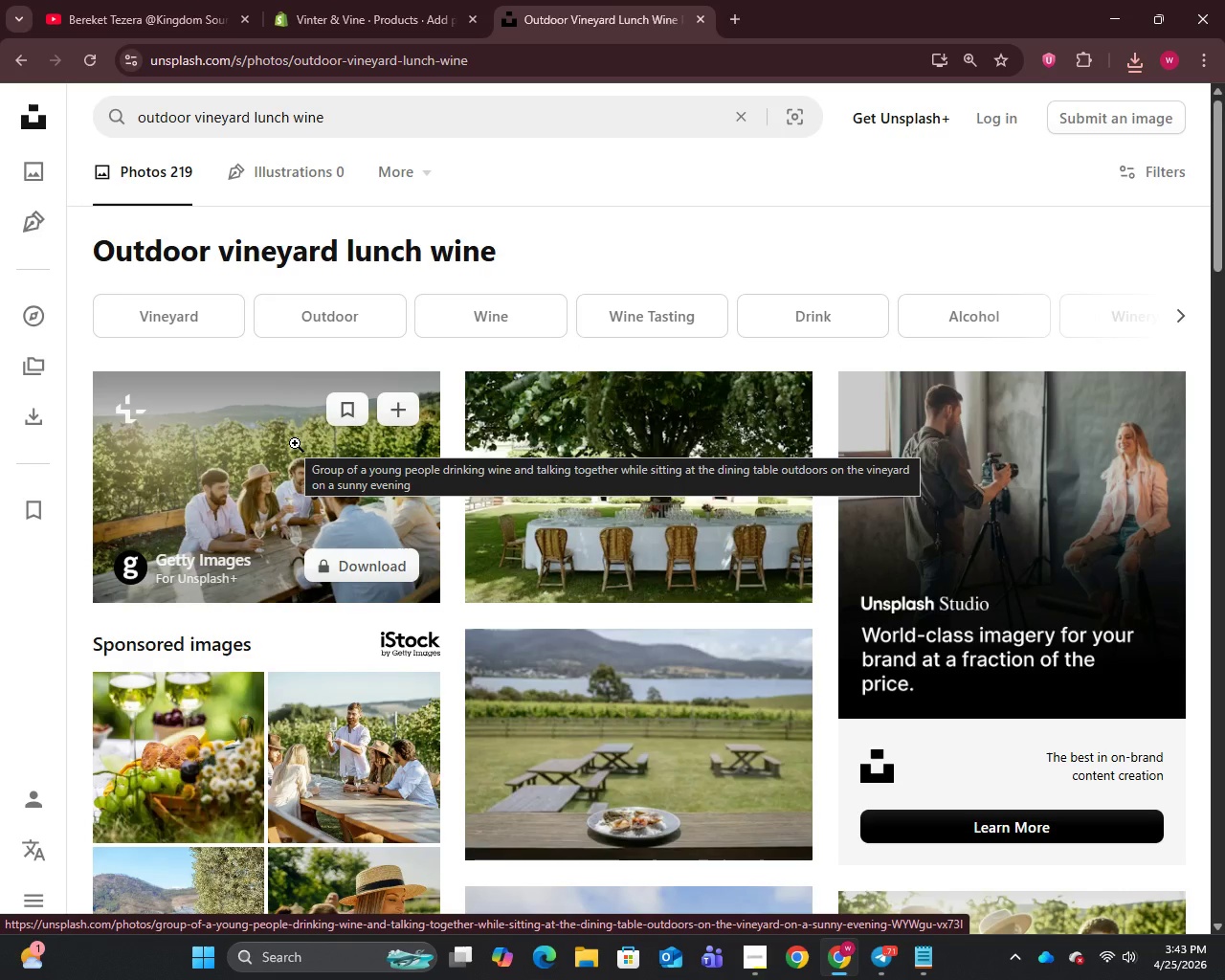 
wait(7.34)
 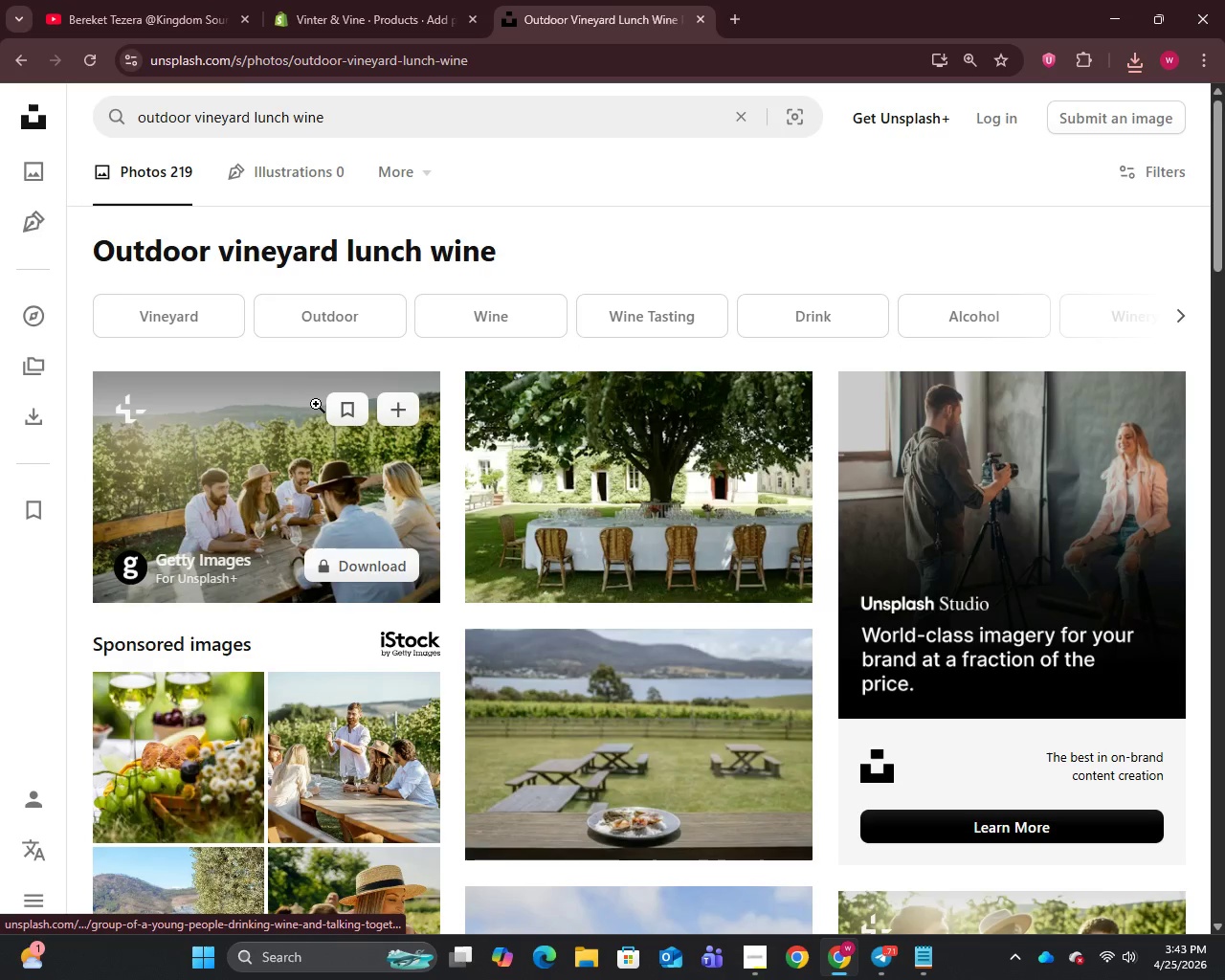 
scroll: coordinate [295, 443], scroll_direction: down, amount: 12.0
 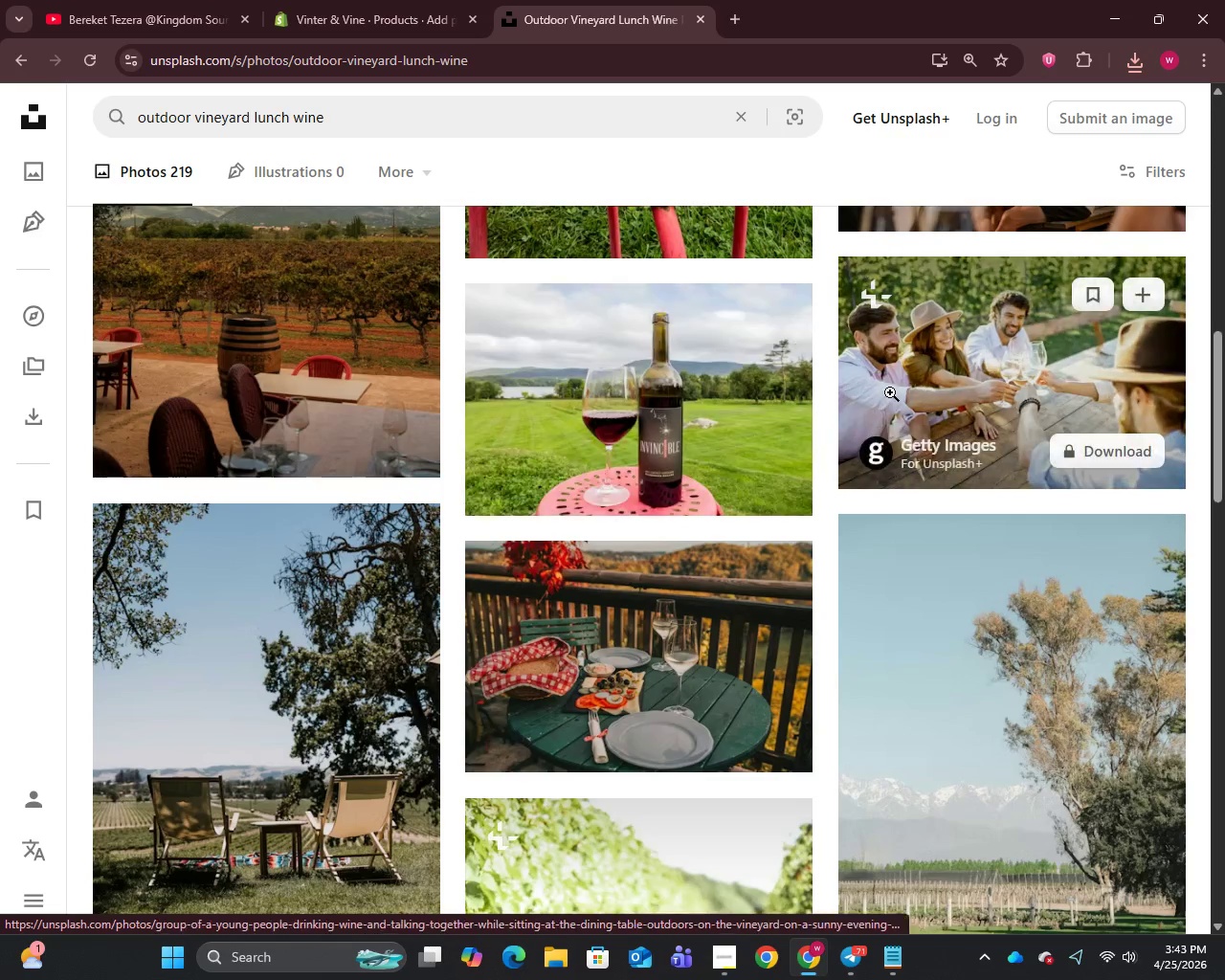 
right_click([972, 359])
 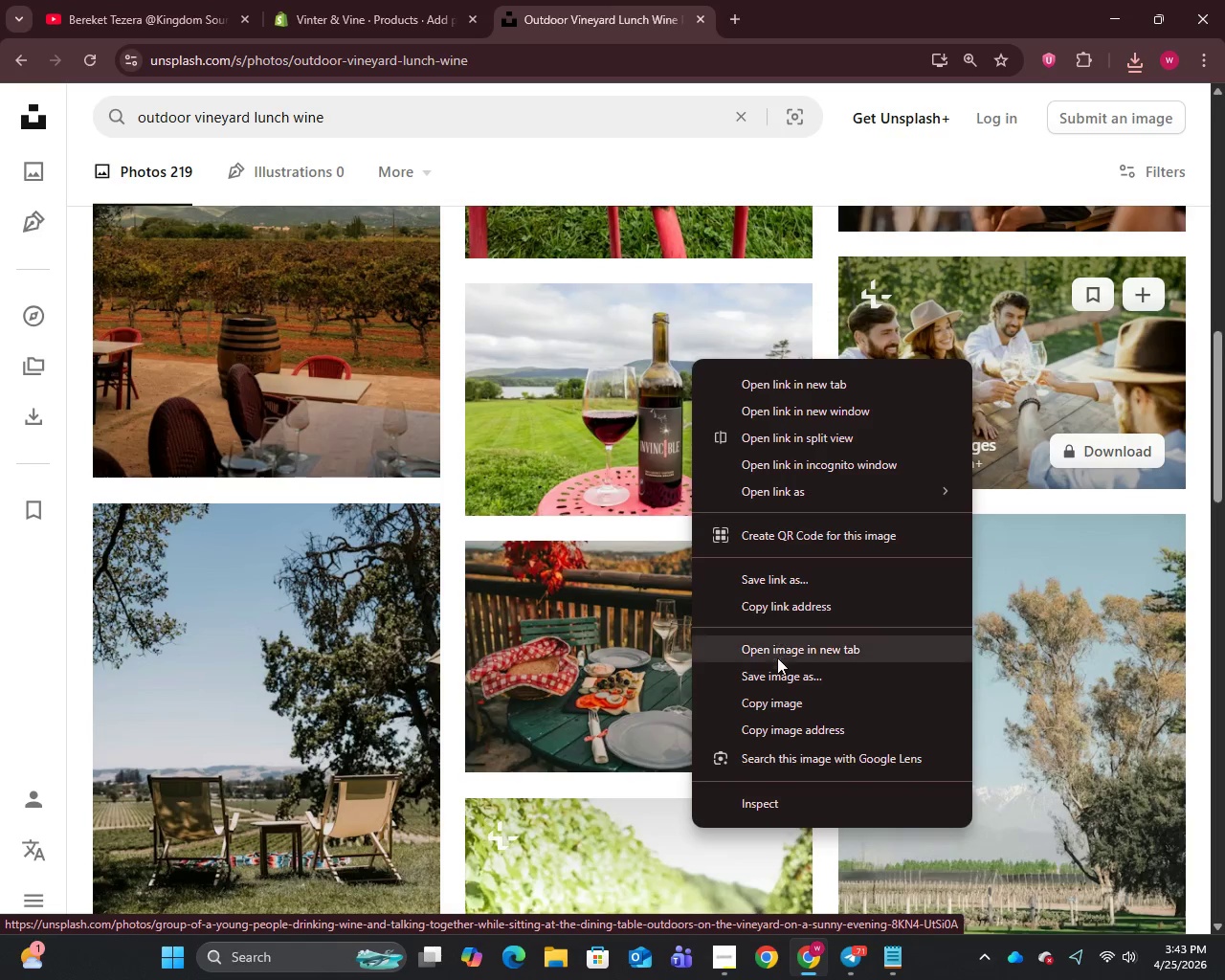 
left_click([775, 672])
 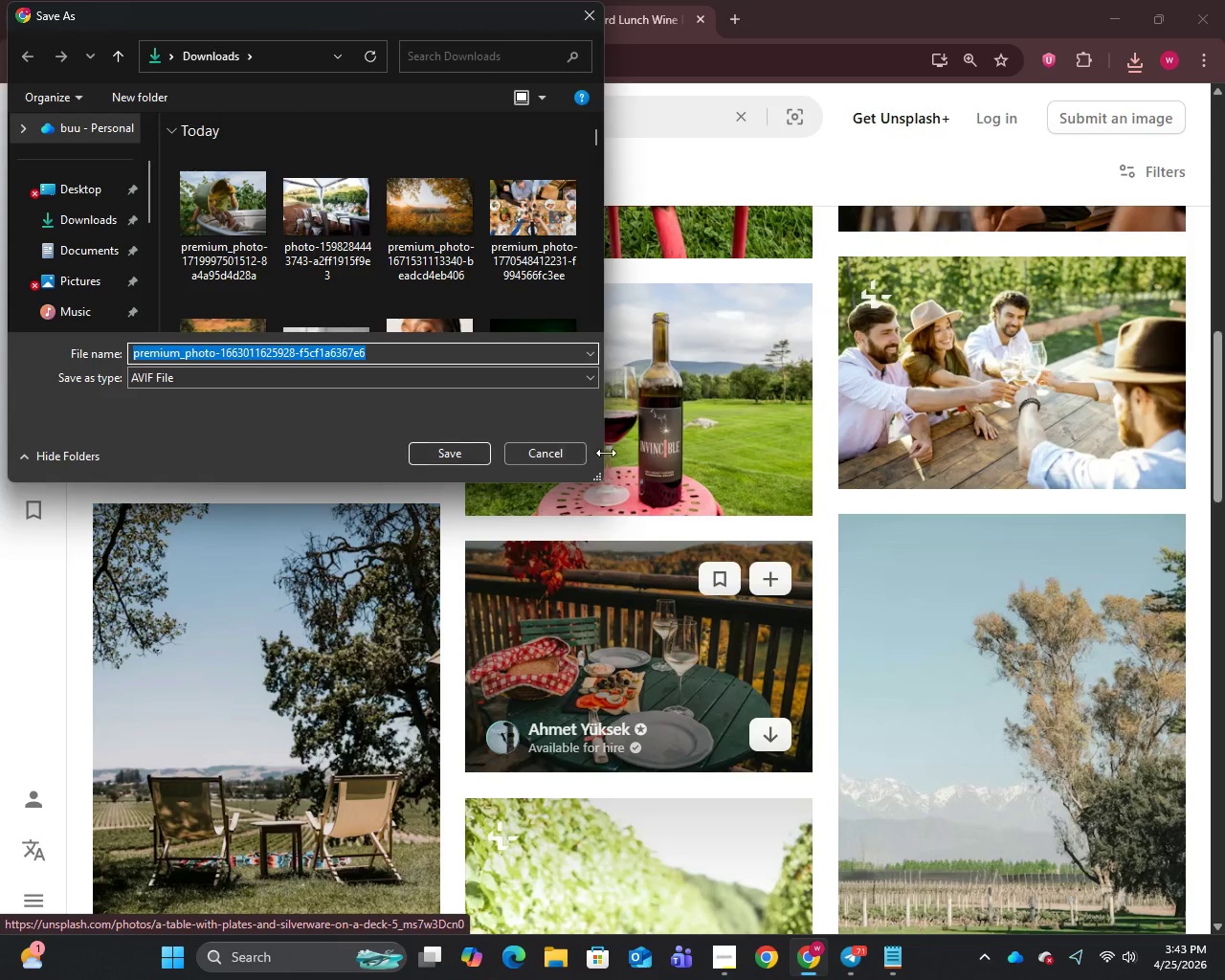 
wait(5.03)
 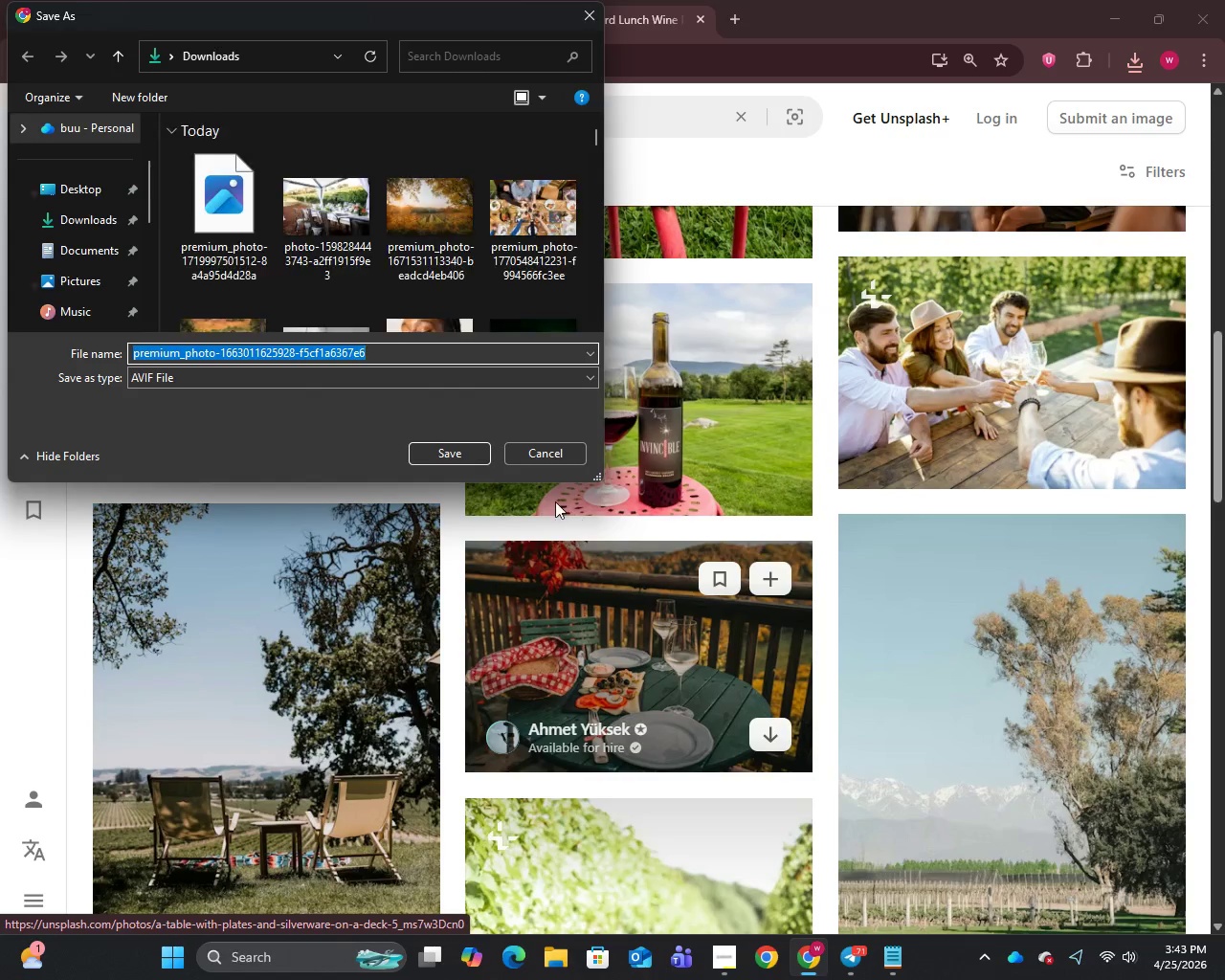 
left_click([561, 455])
 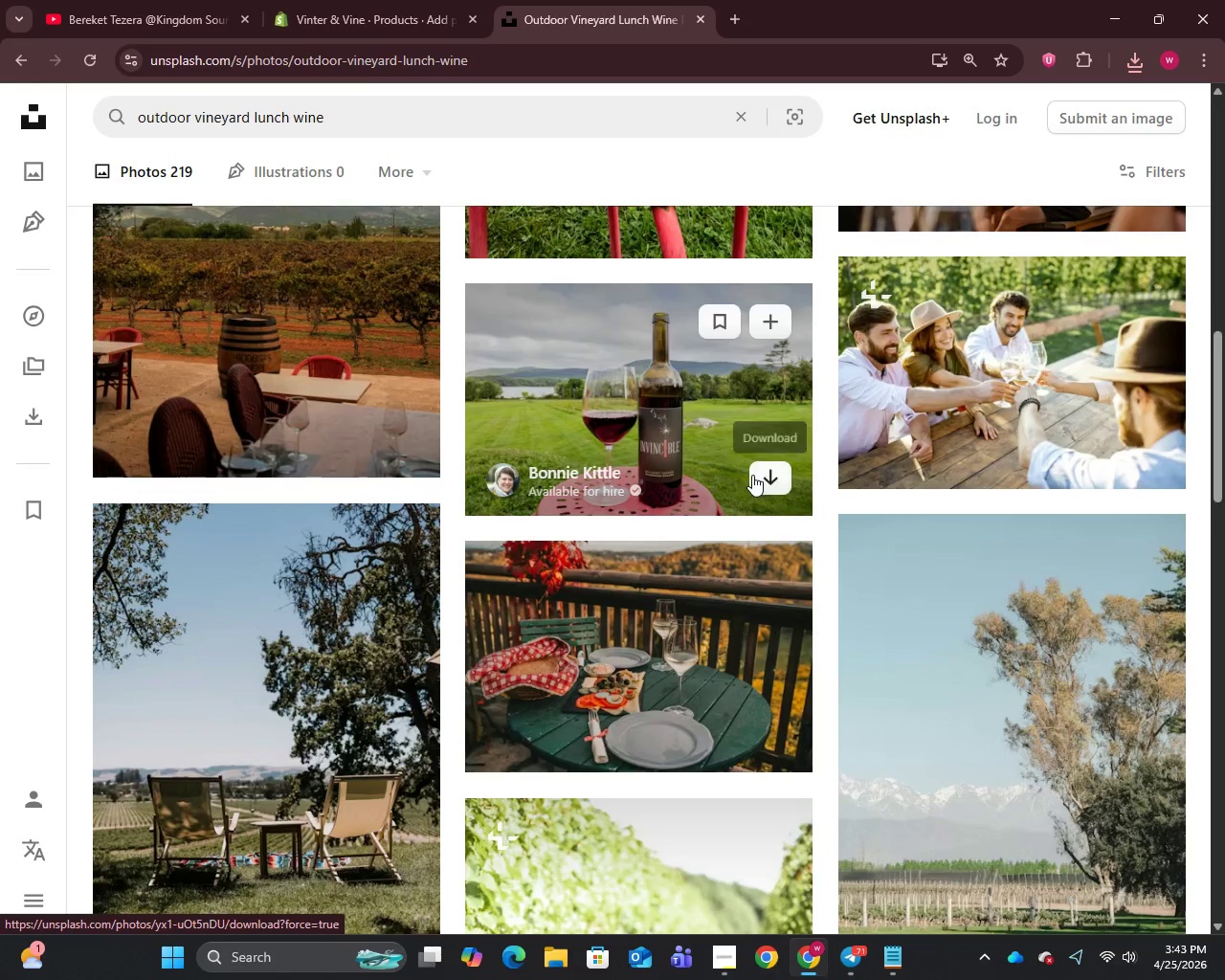 
scroll: coordinate [749, 476], scroll_direction: down, amount: 6.0
 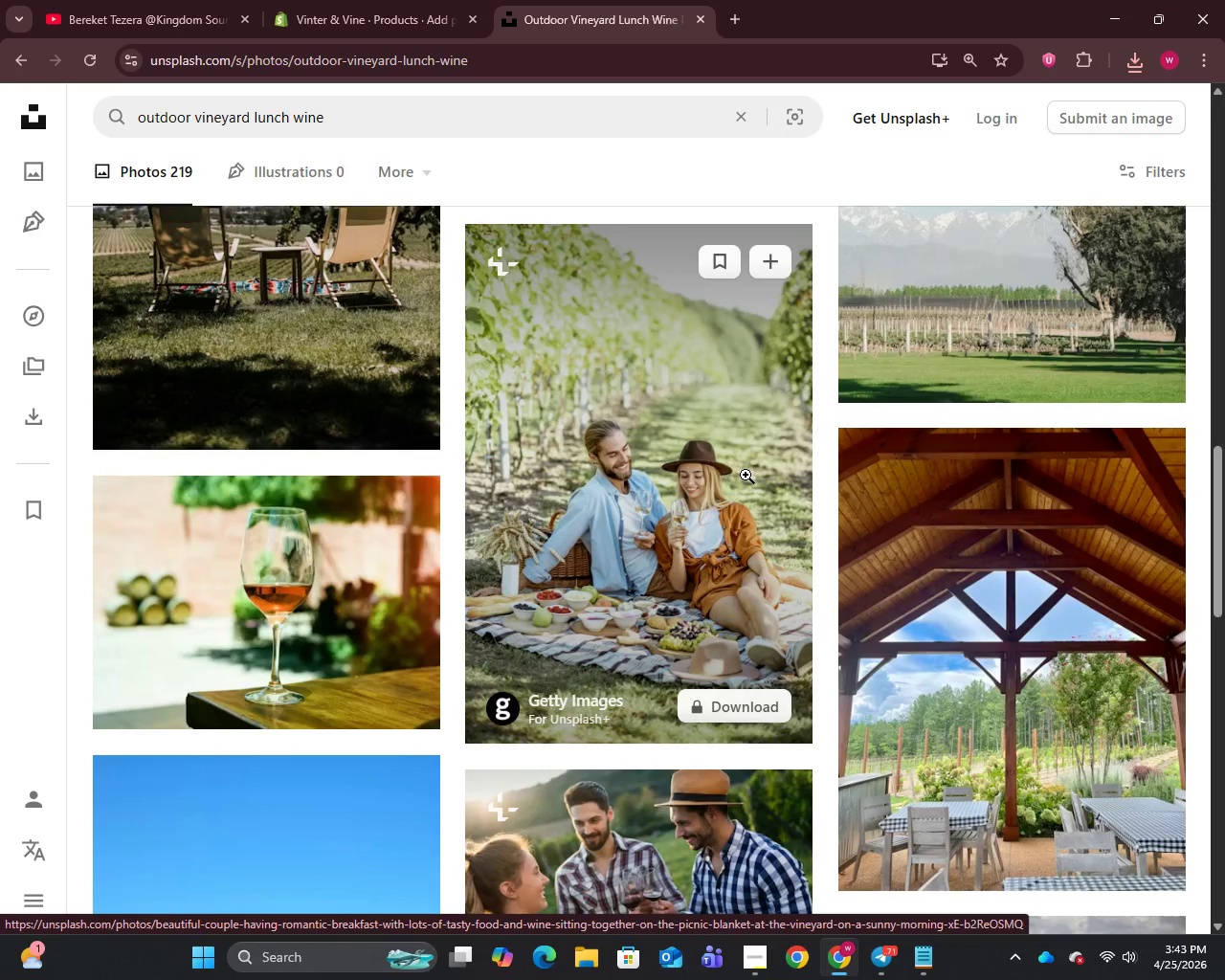 
scroll: coordinate [742, 479], scroll_direction: up, amount: 4.0
 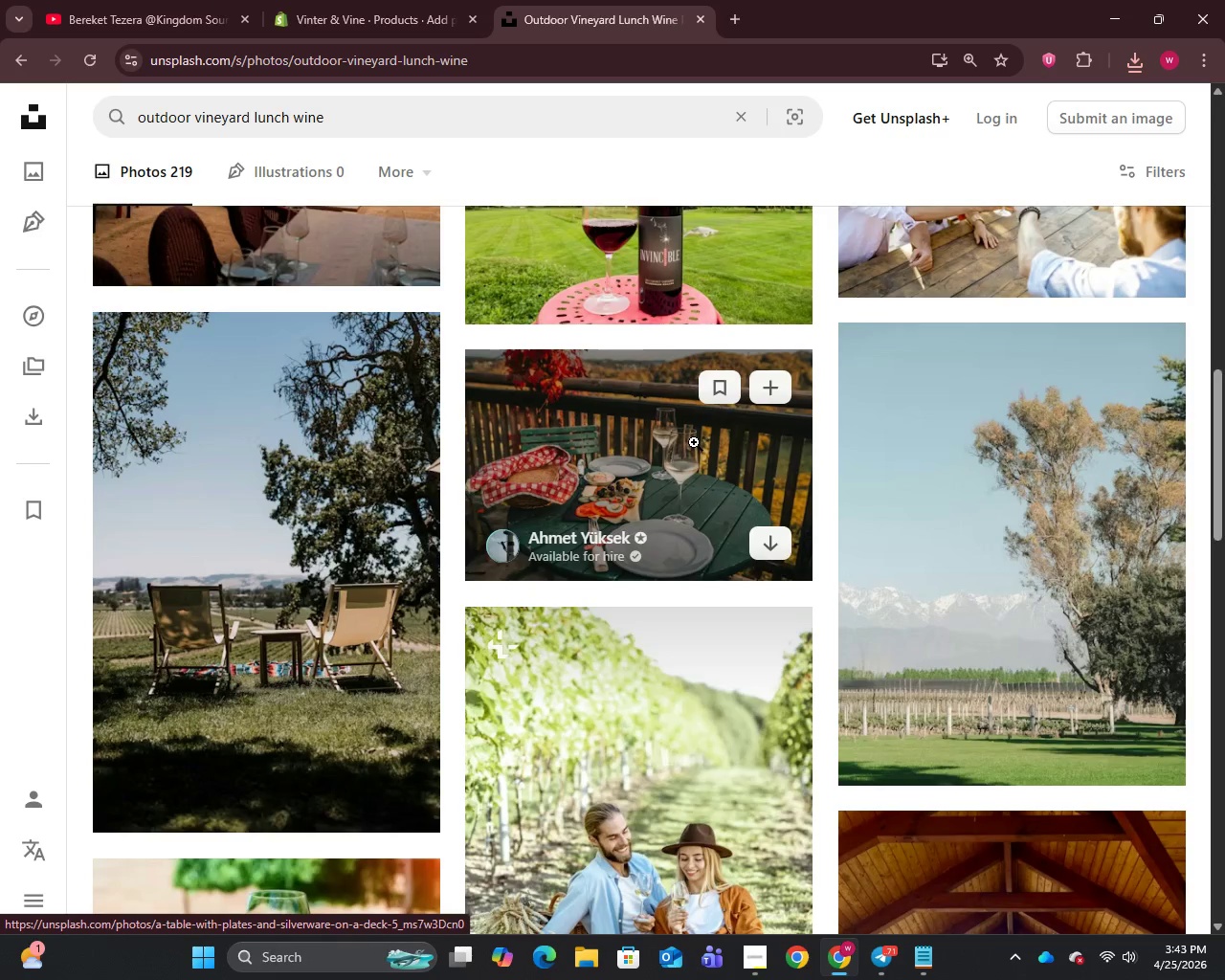 
right_click([682, 463])
 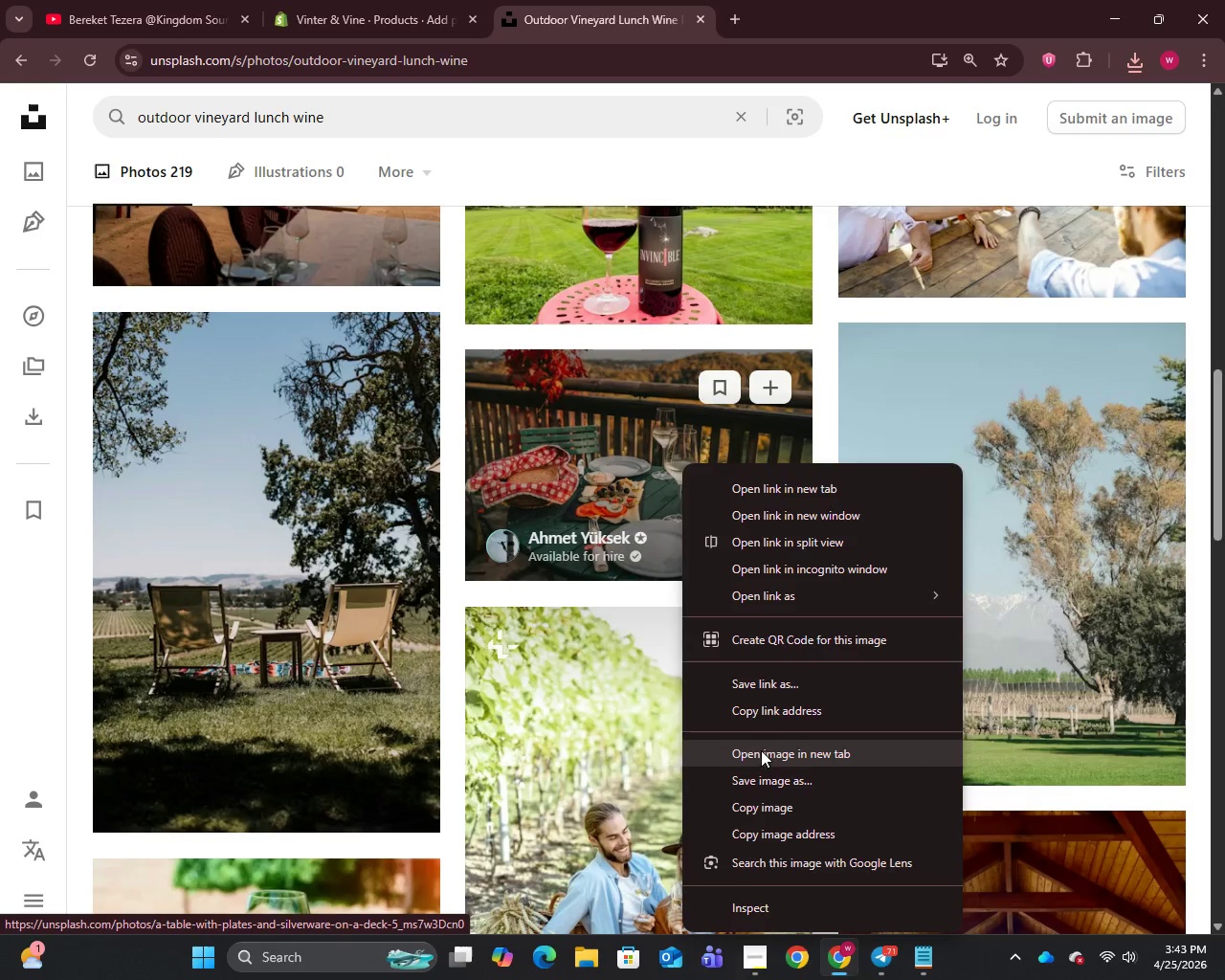 
left_click([754, 777])
 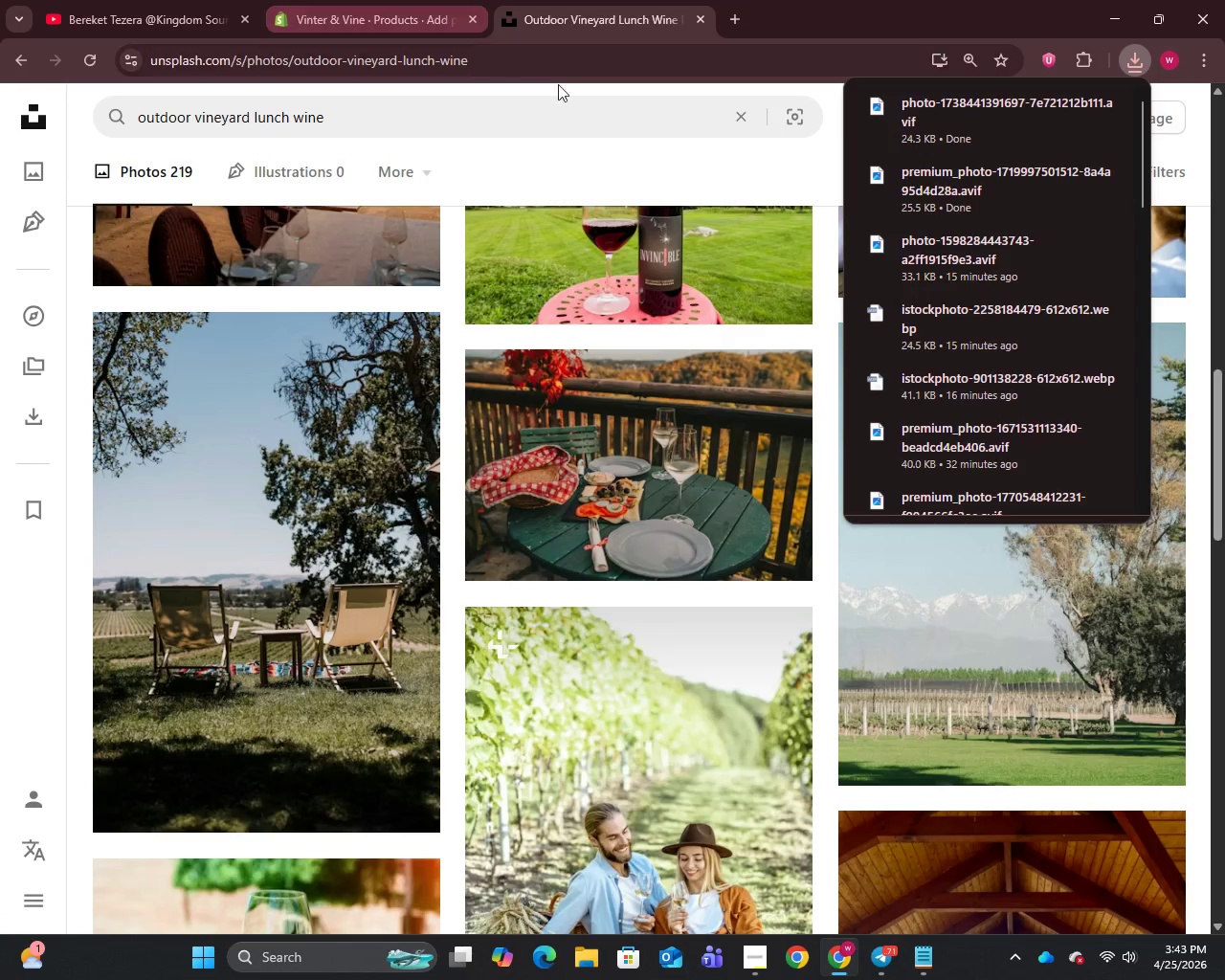 
wait(5.02)
 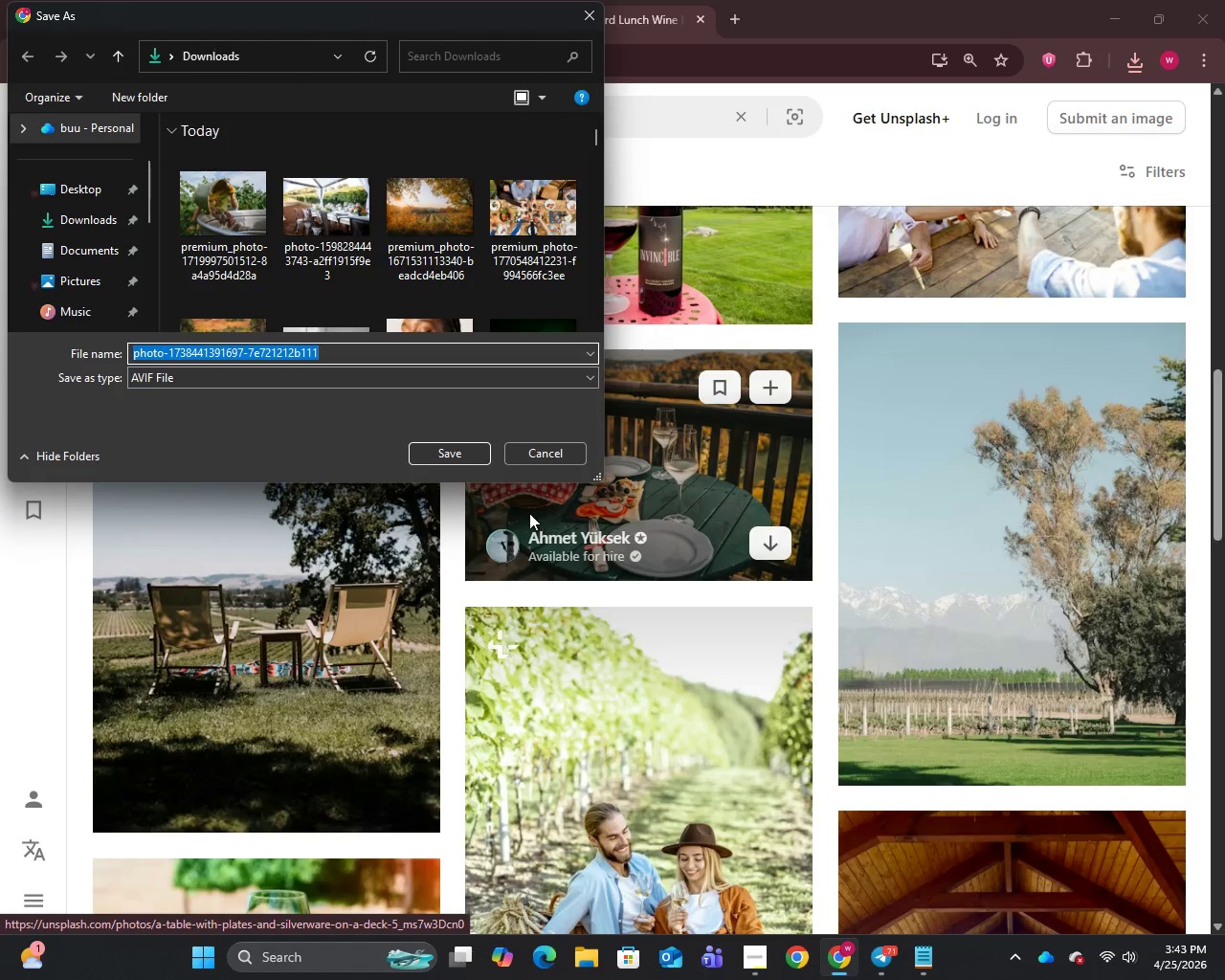 
key(Control+A)
 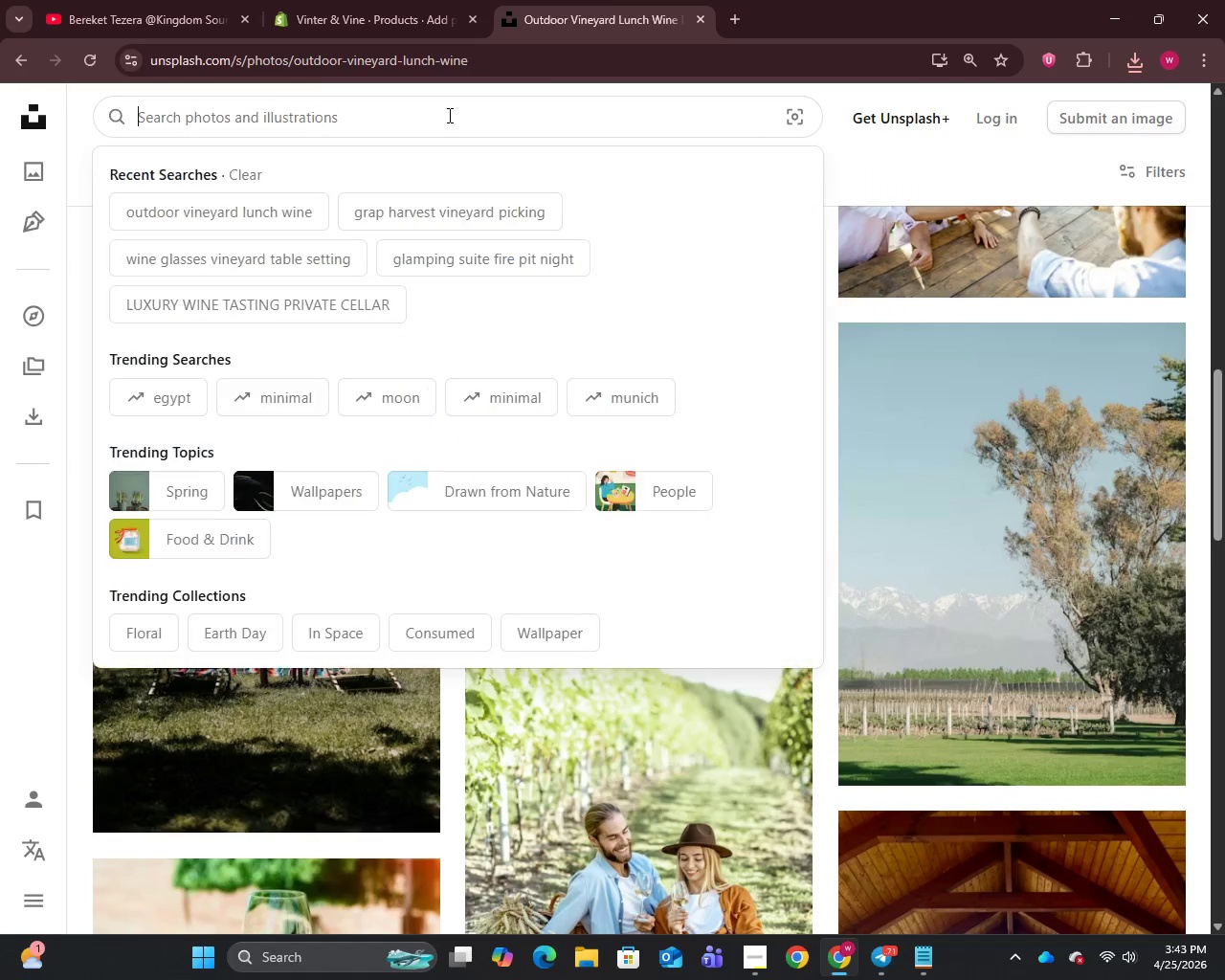 
key(Backspace)
 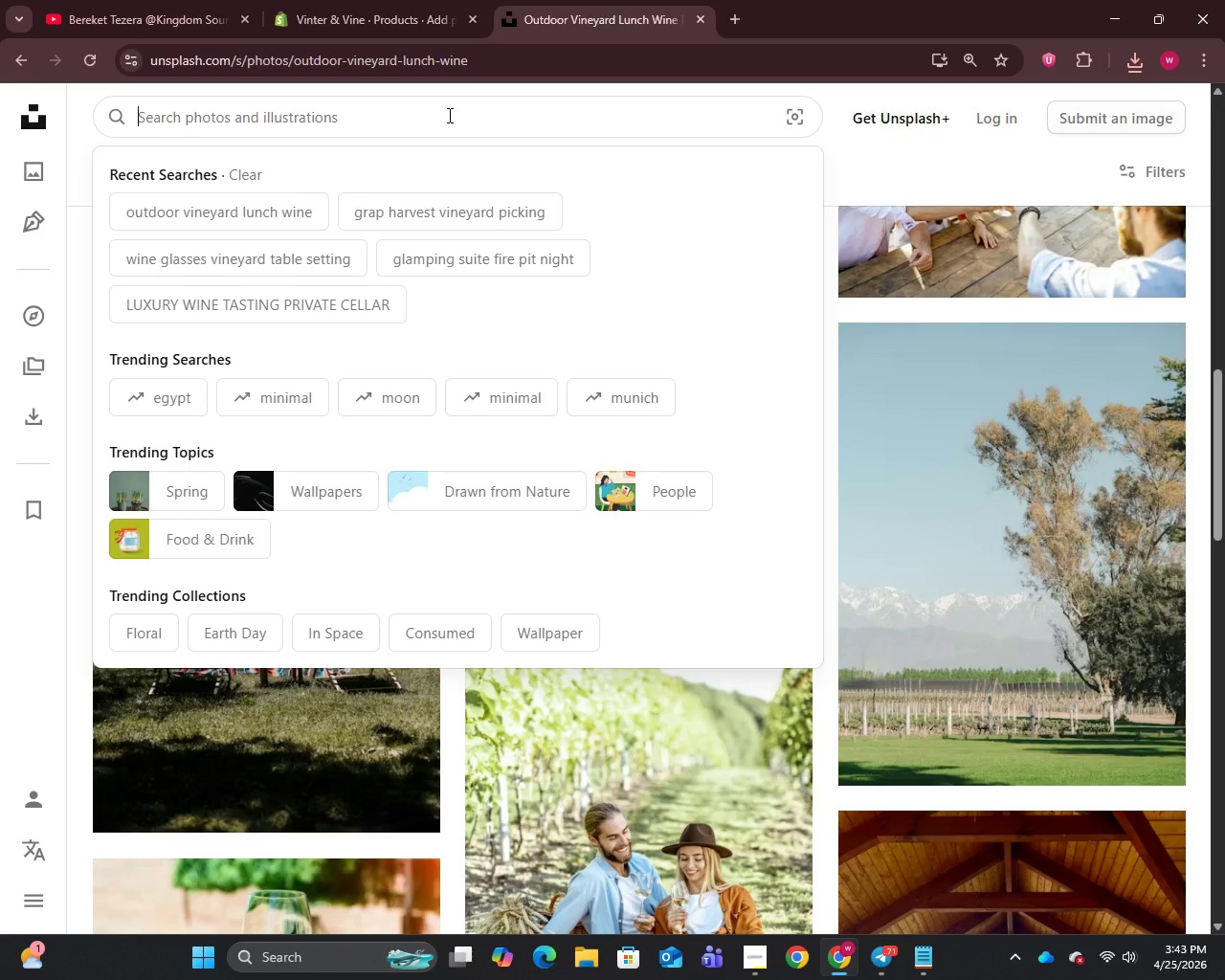 
type(vineyard walking lunch wine)
 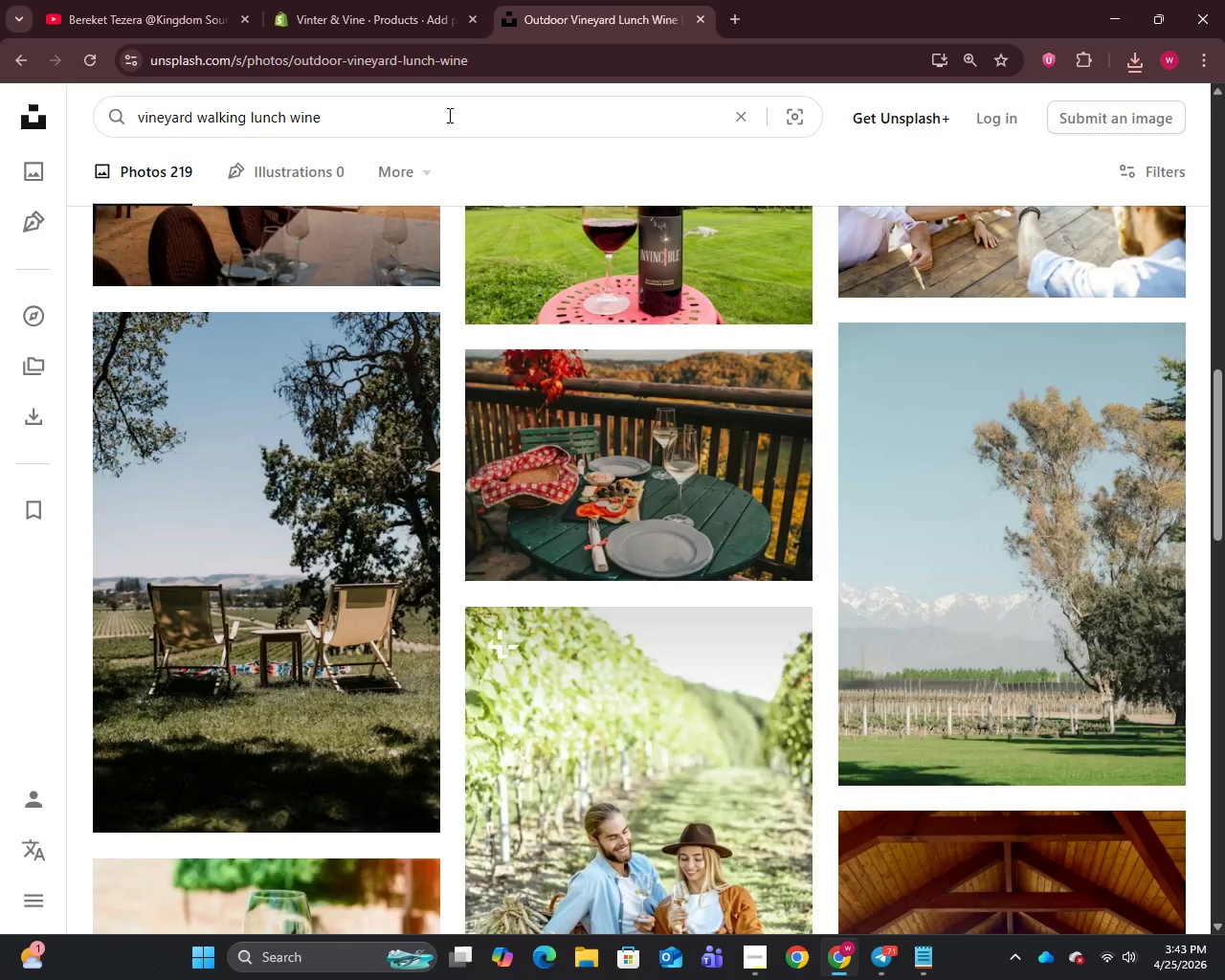 
key(Enter)
 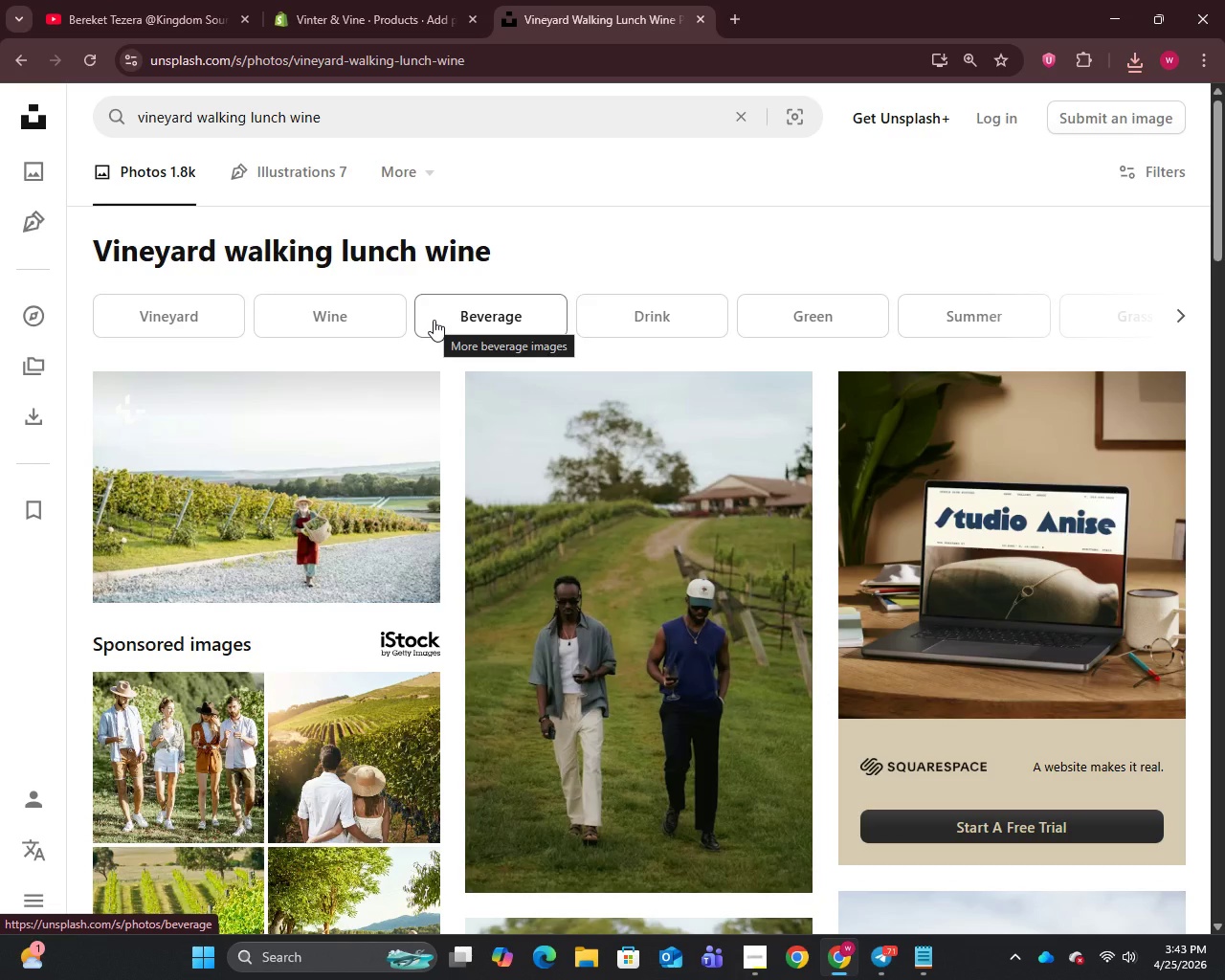 
scroll: coordinate [434, 344], scroll_direction: down, amount: 8.0
 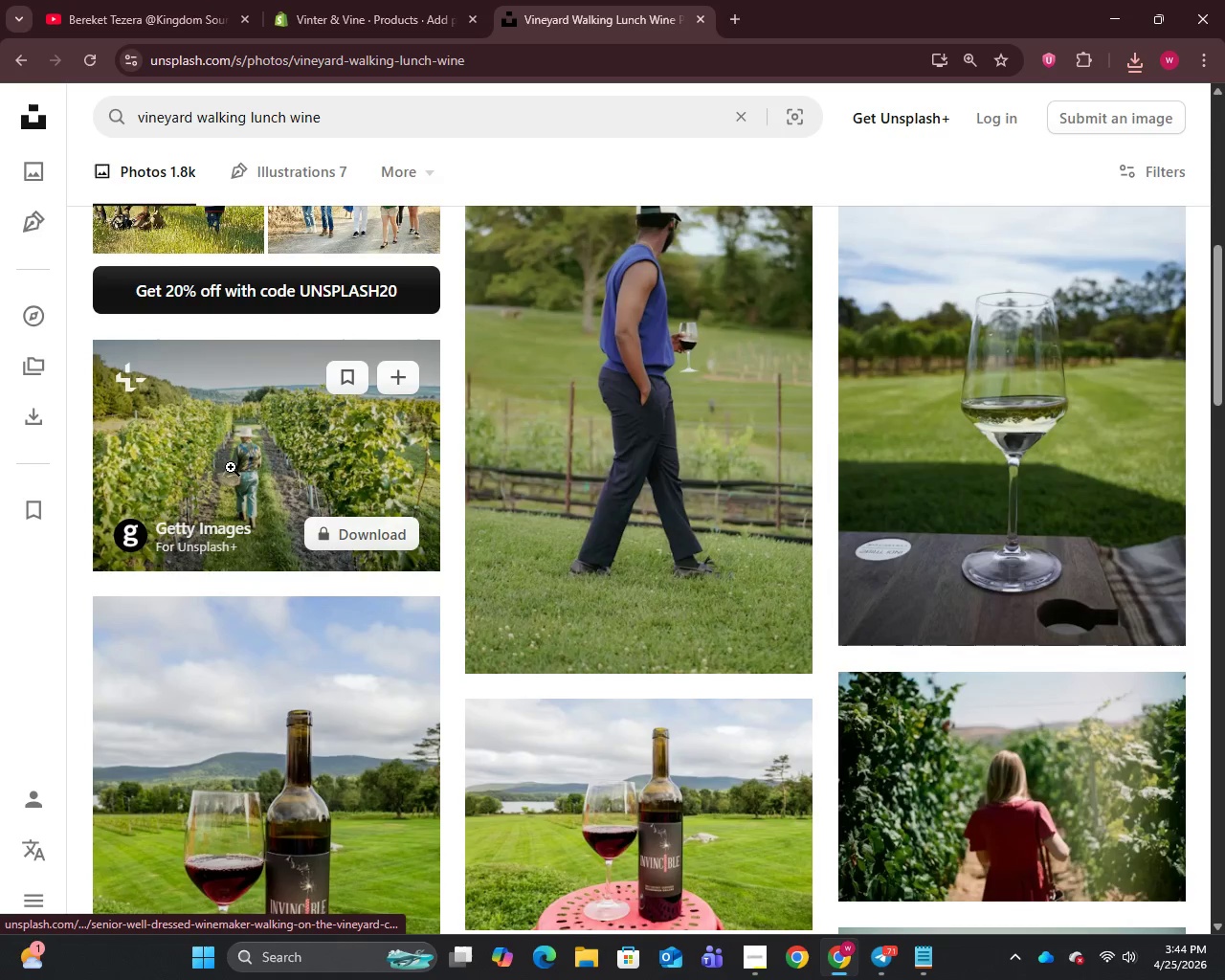 
right_click([256, 444])
 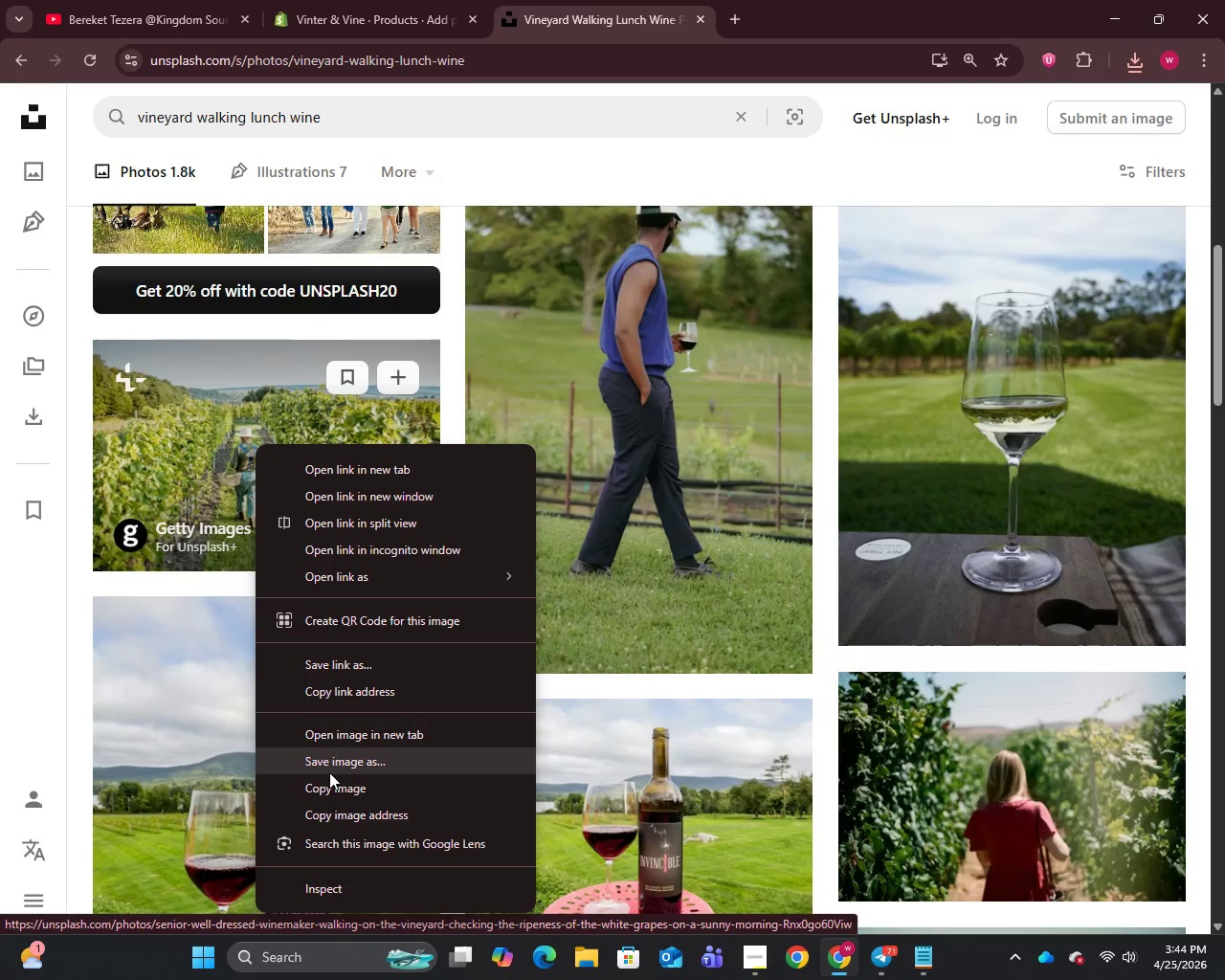 
left_click([330, 761])
 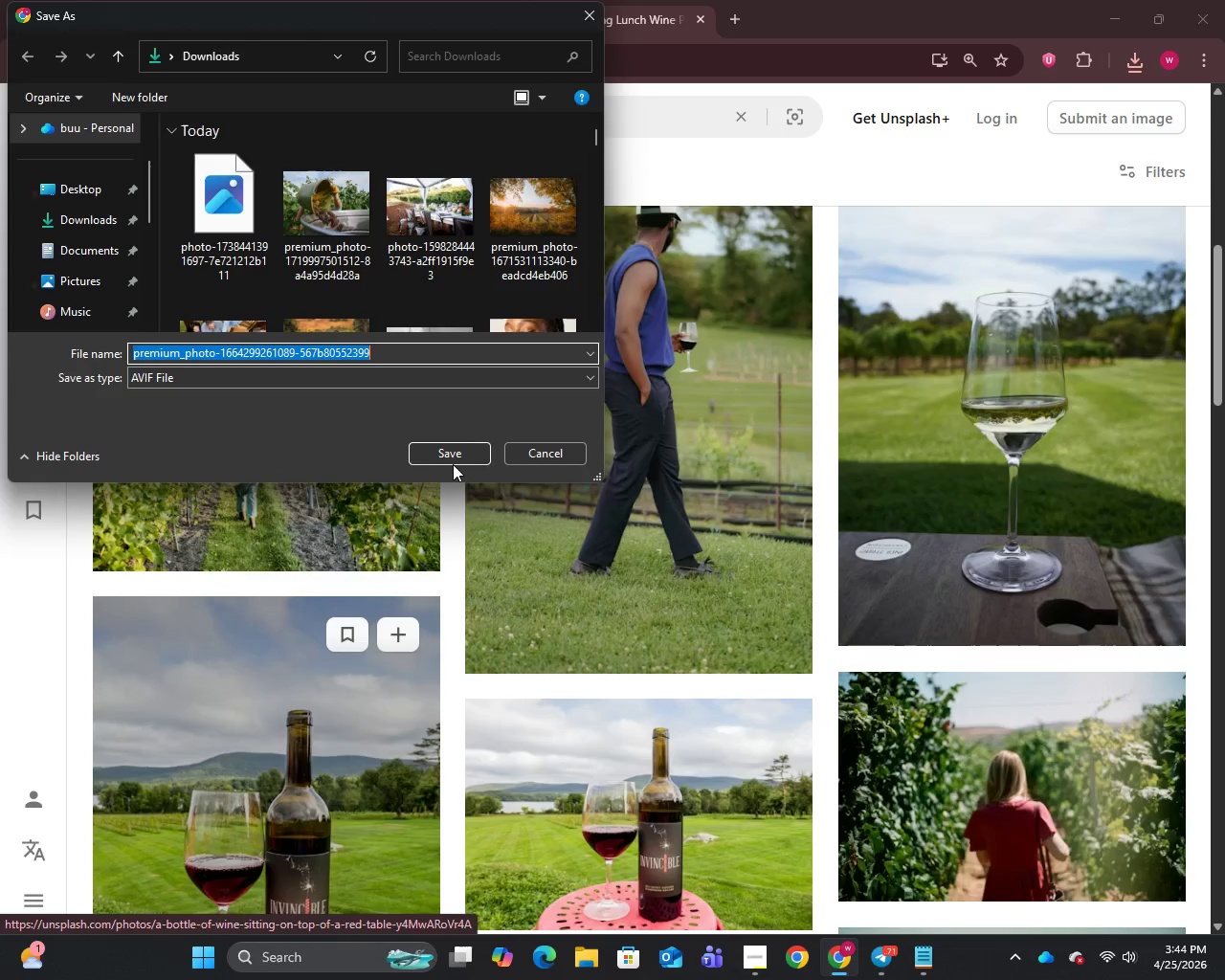 
left_click([458, 451])
 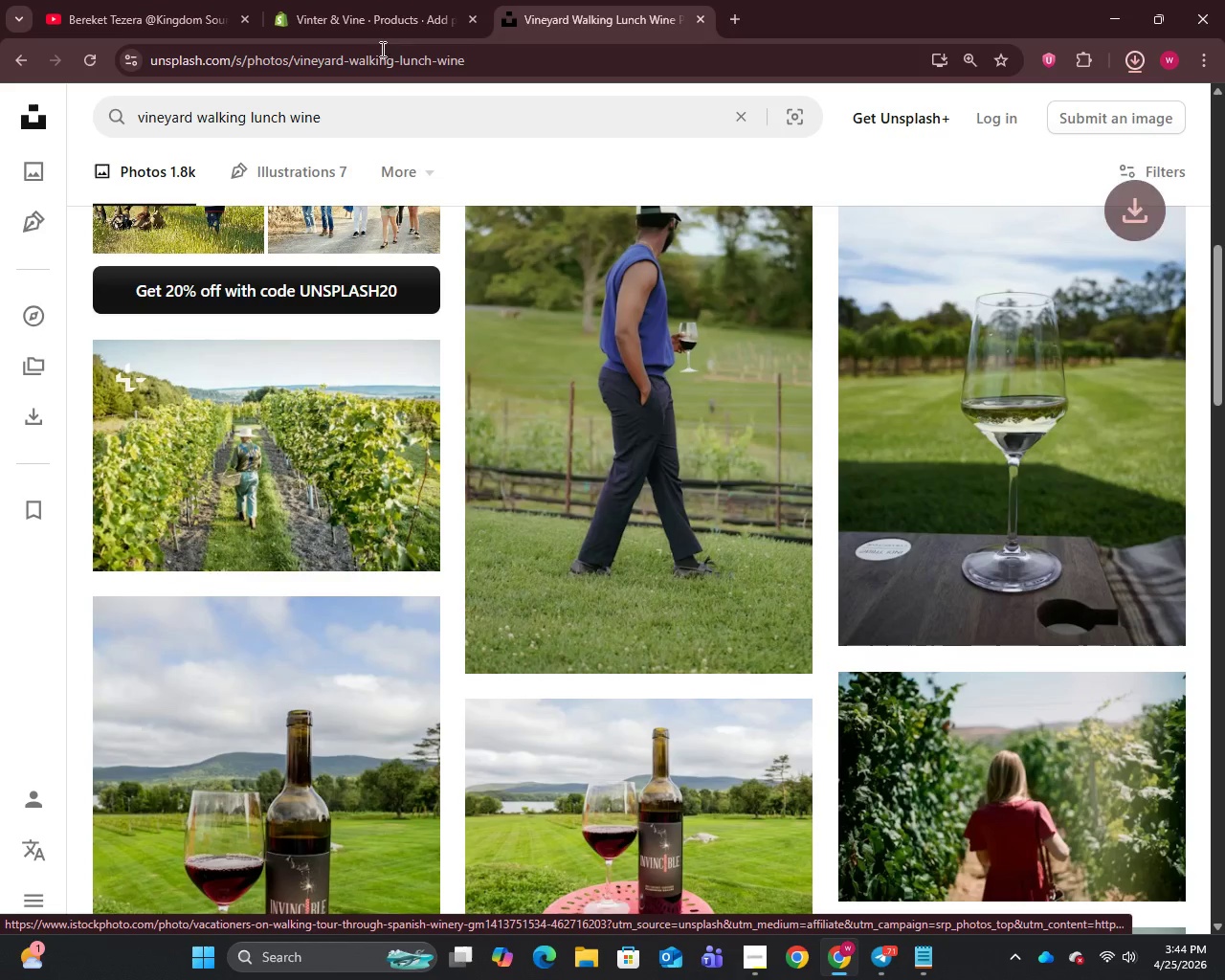 
left_click([375, 0])
 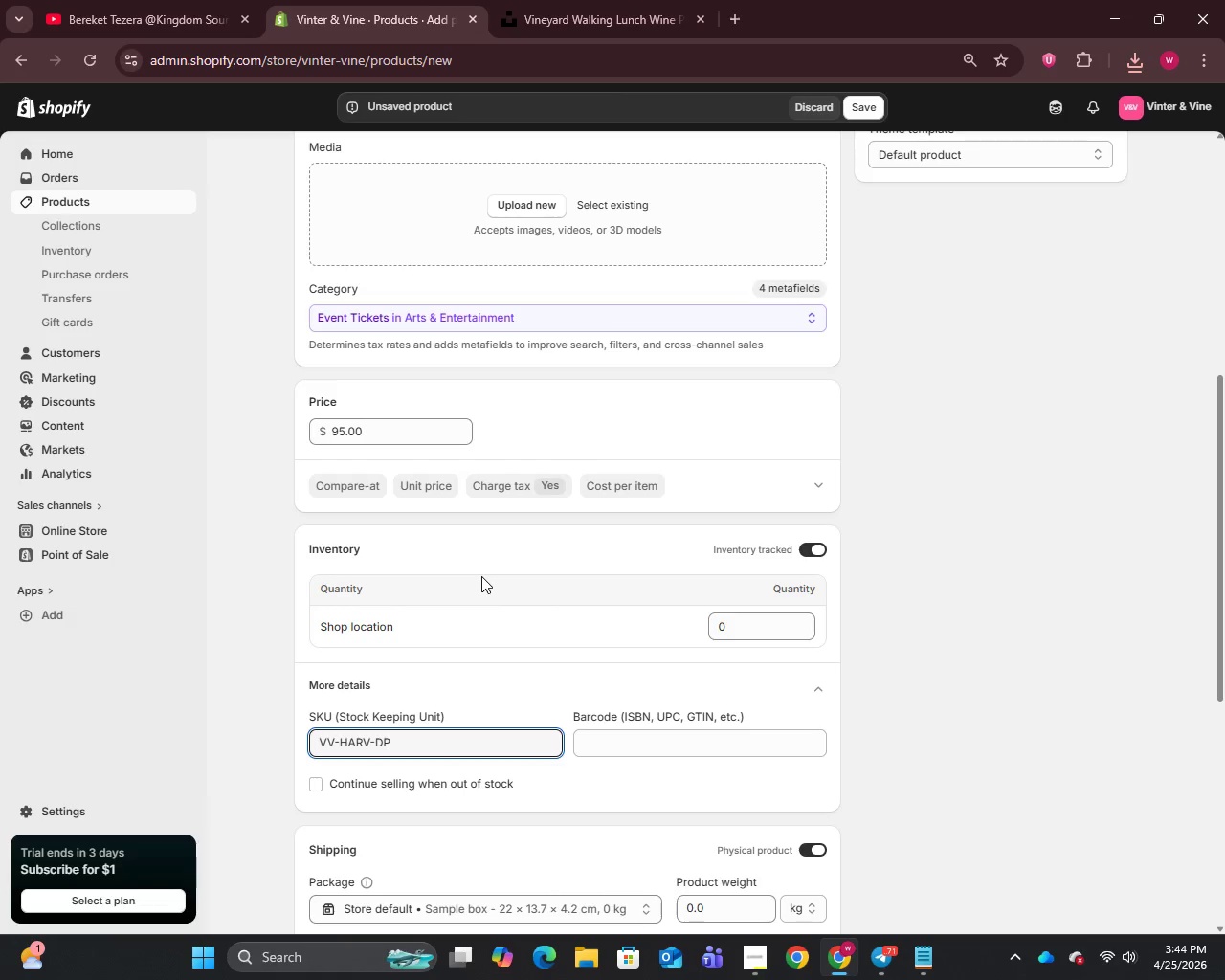 
scroll: coordinate [481, 576], scroll_direction: up, amount: 4.0
 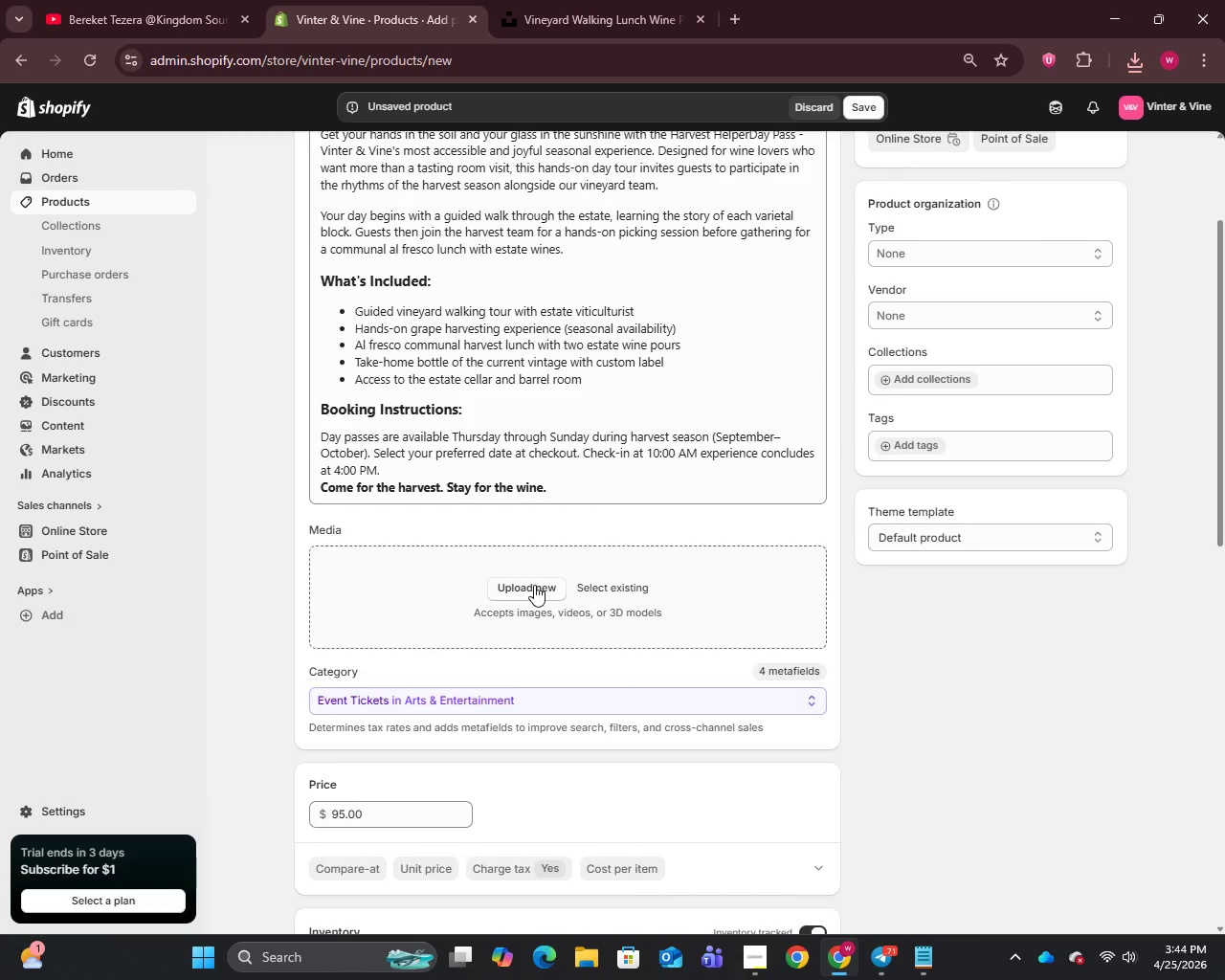 
left_click([534, 585])
 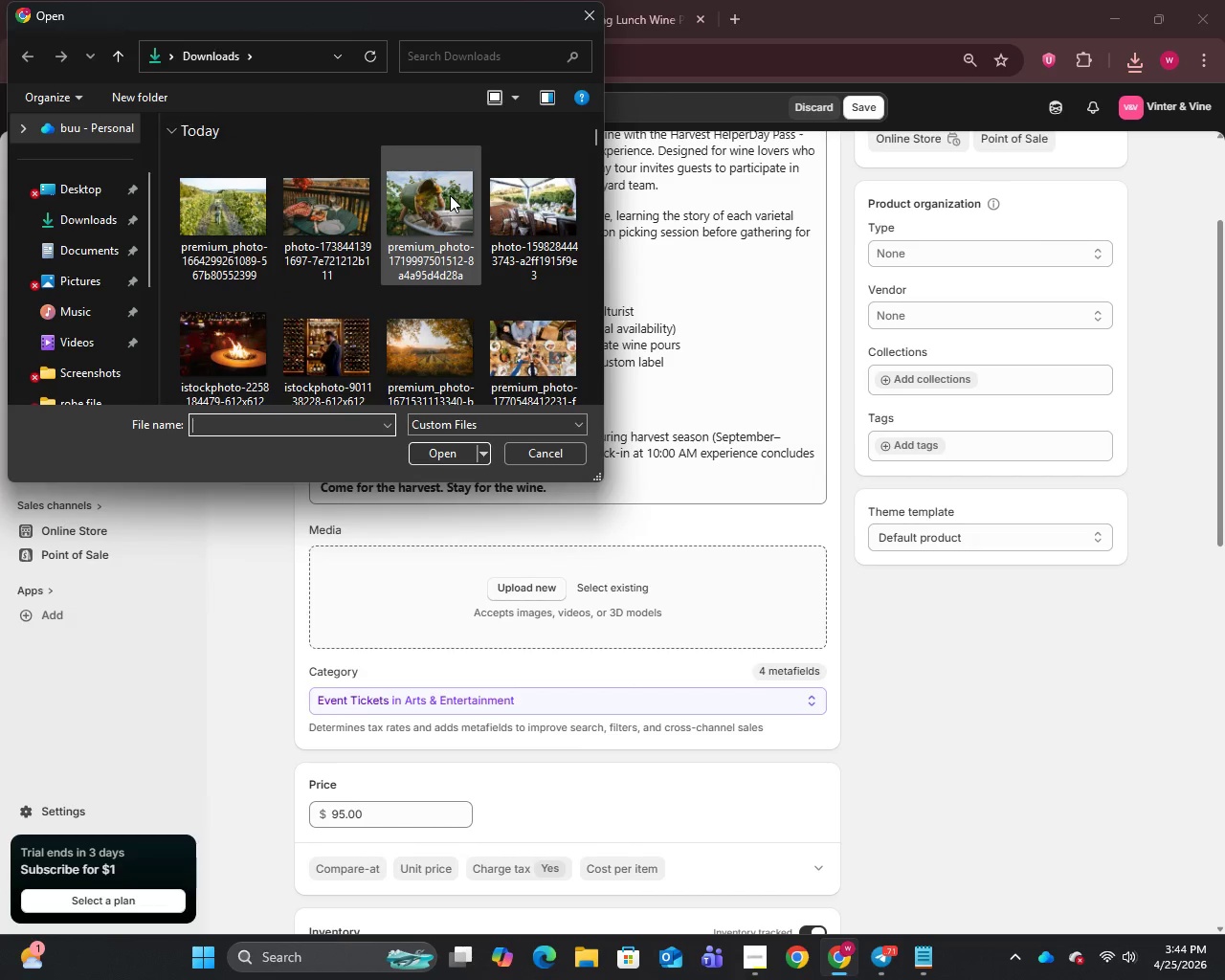 
hold_key(key=ControlLeft, duration=1.91)
left_click([450, 195])
 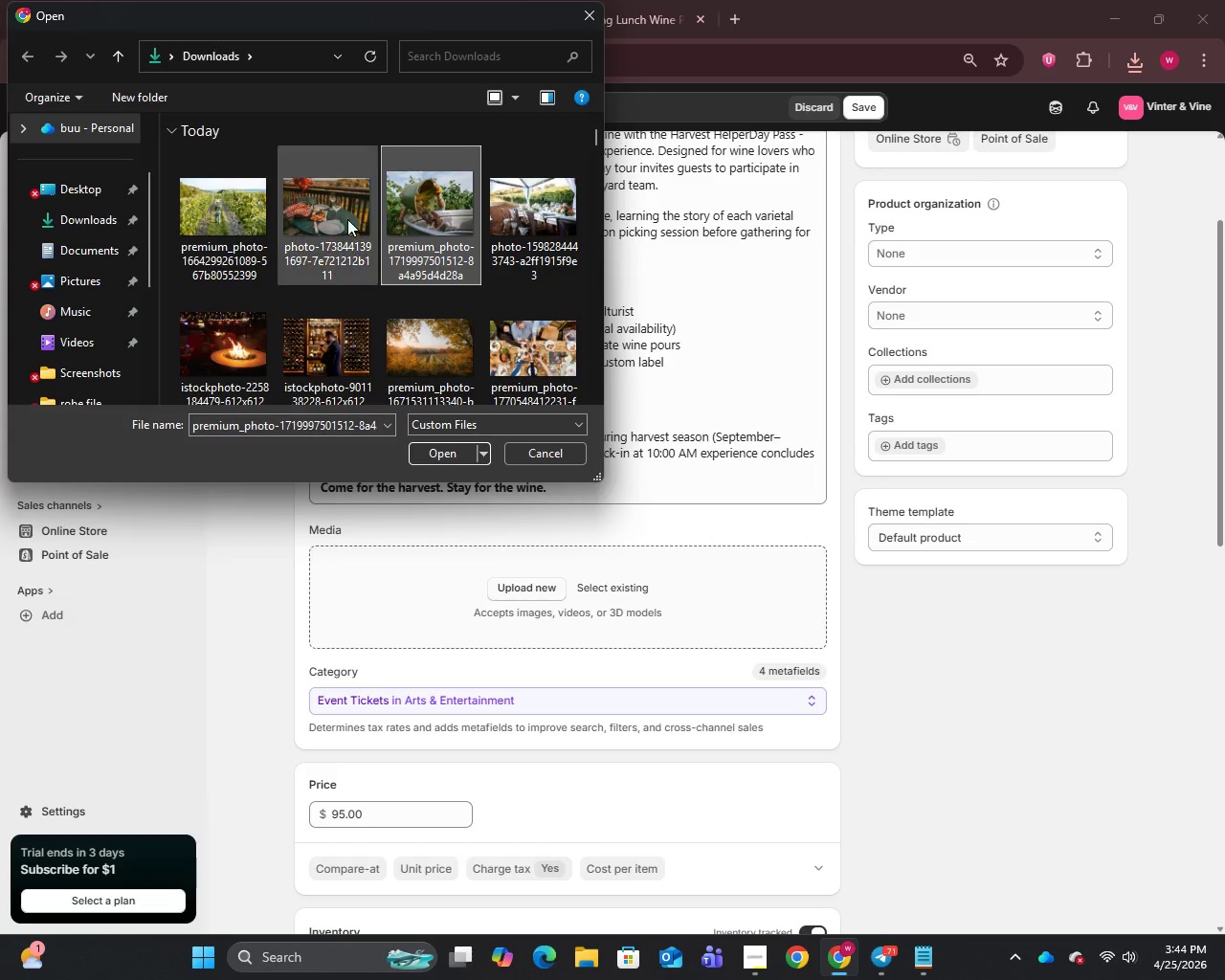 
left_click([339, 219])
 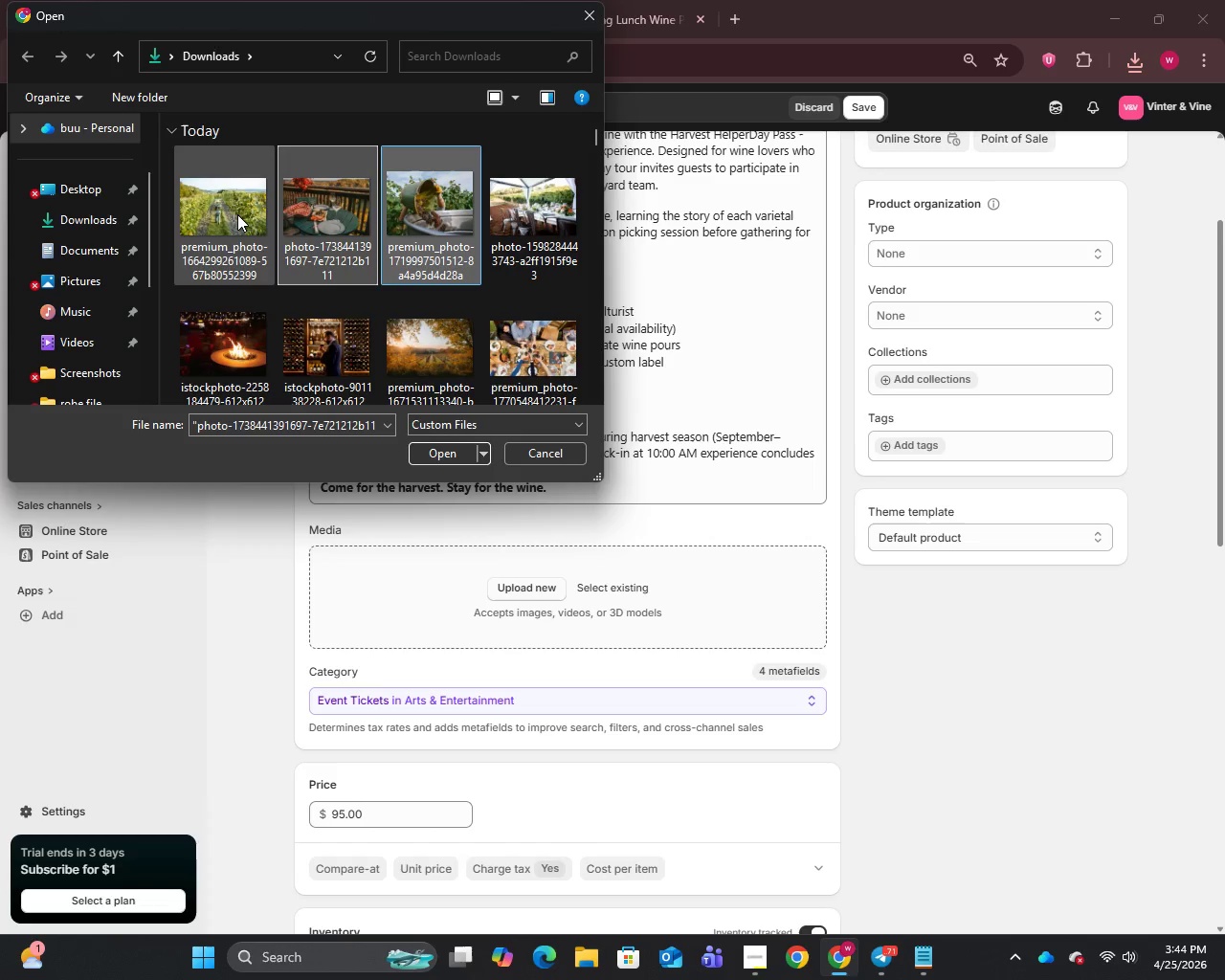 
left_click([237, 214])
 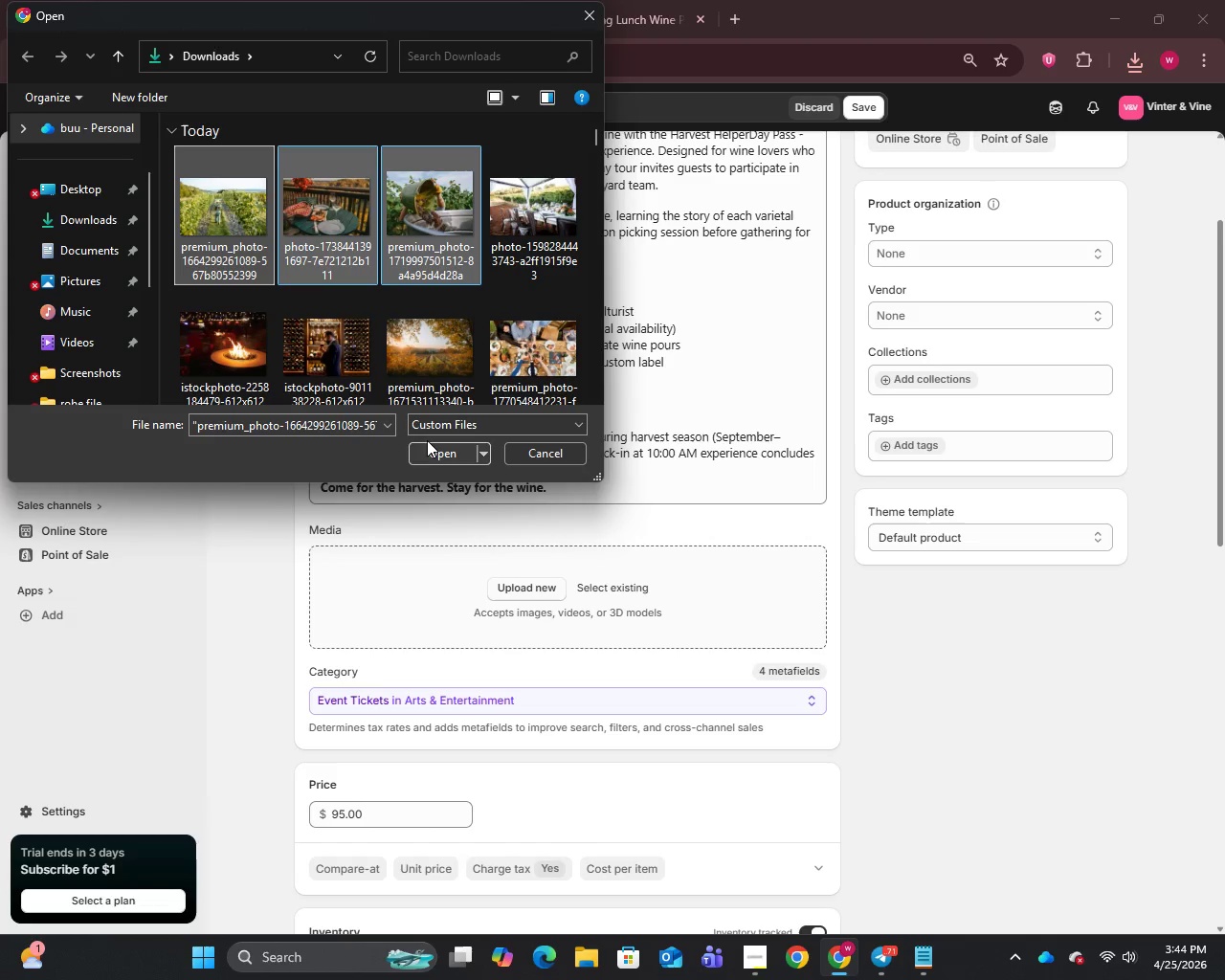 
left_click([440, 451])
 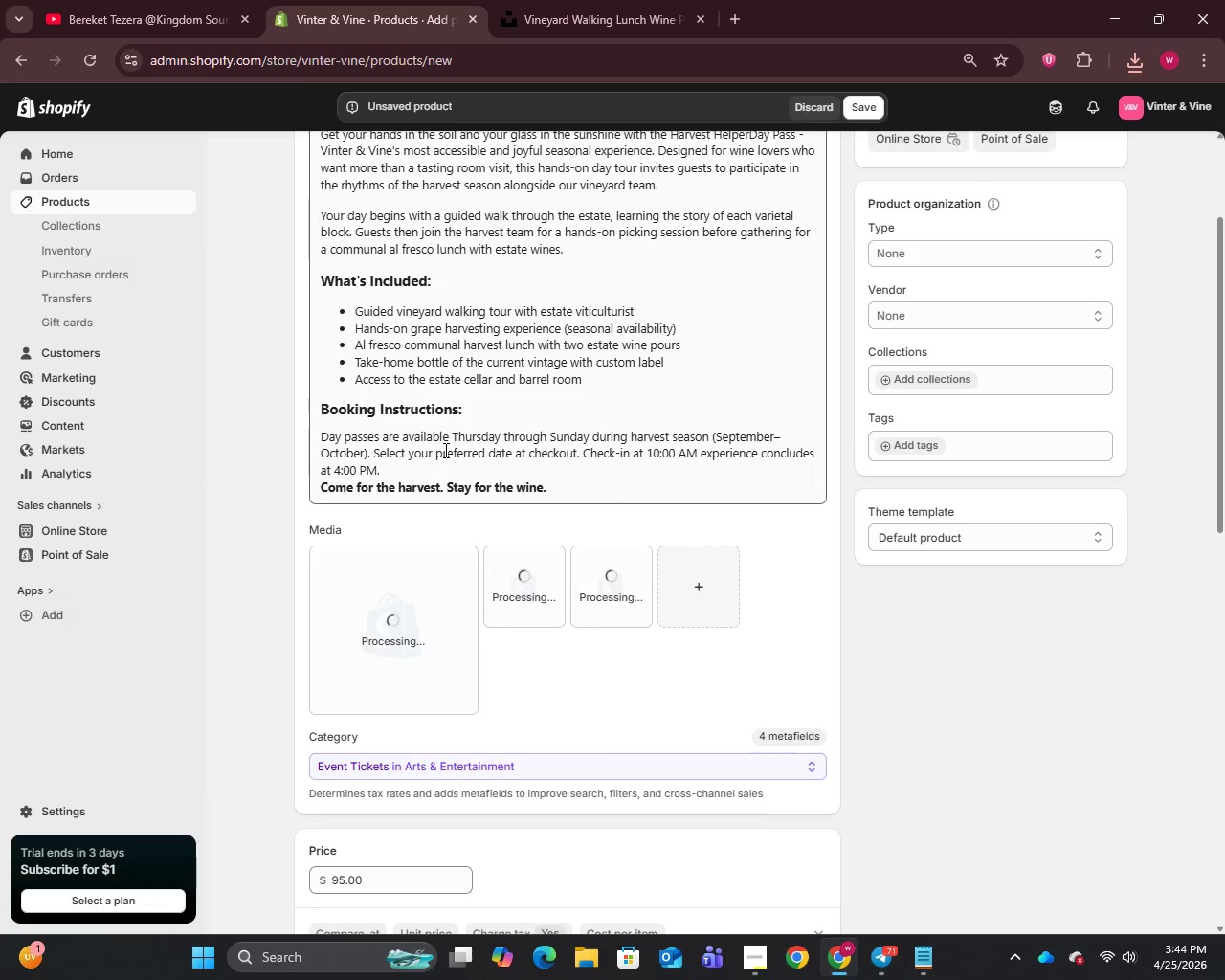 
wait(8.27)
 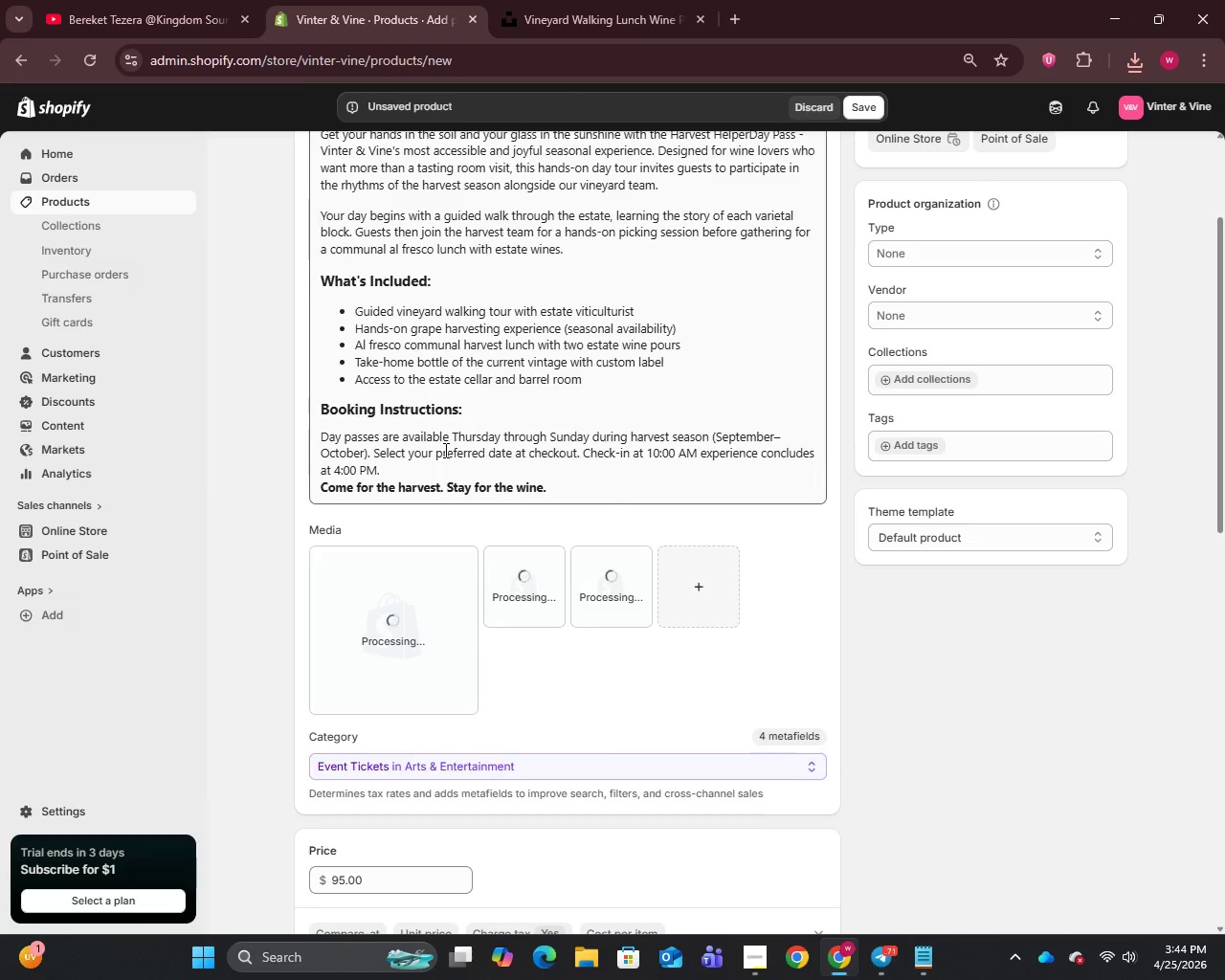 
left_click_drag(start_coordinate=[604, 592], to_coordinate=[432, 617])
 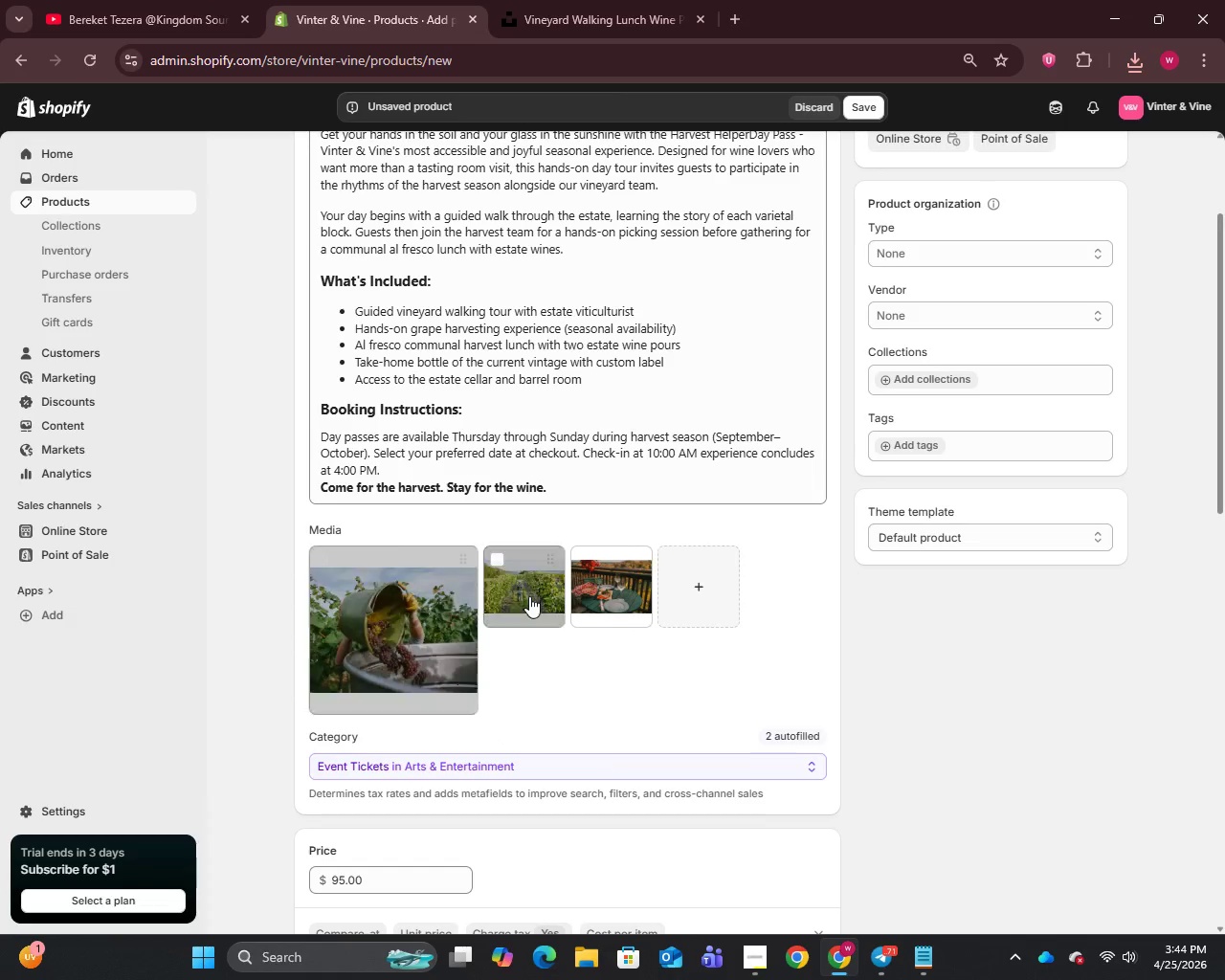 
left_click_drag(start_coordinate=[525, 591], to_coordinate=[637, 591])
 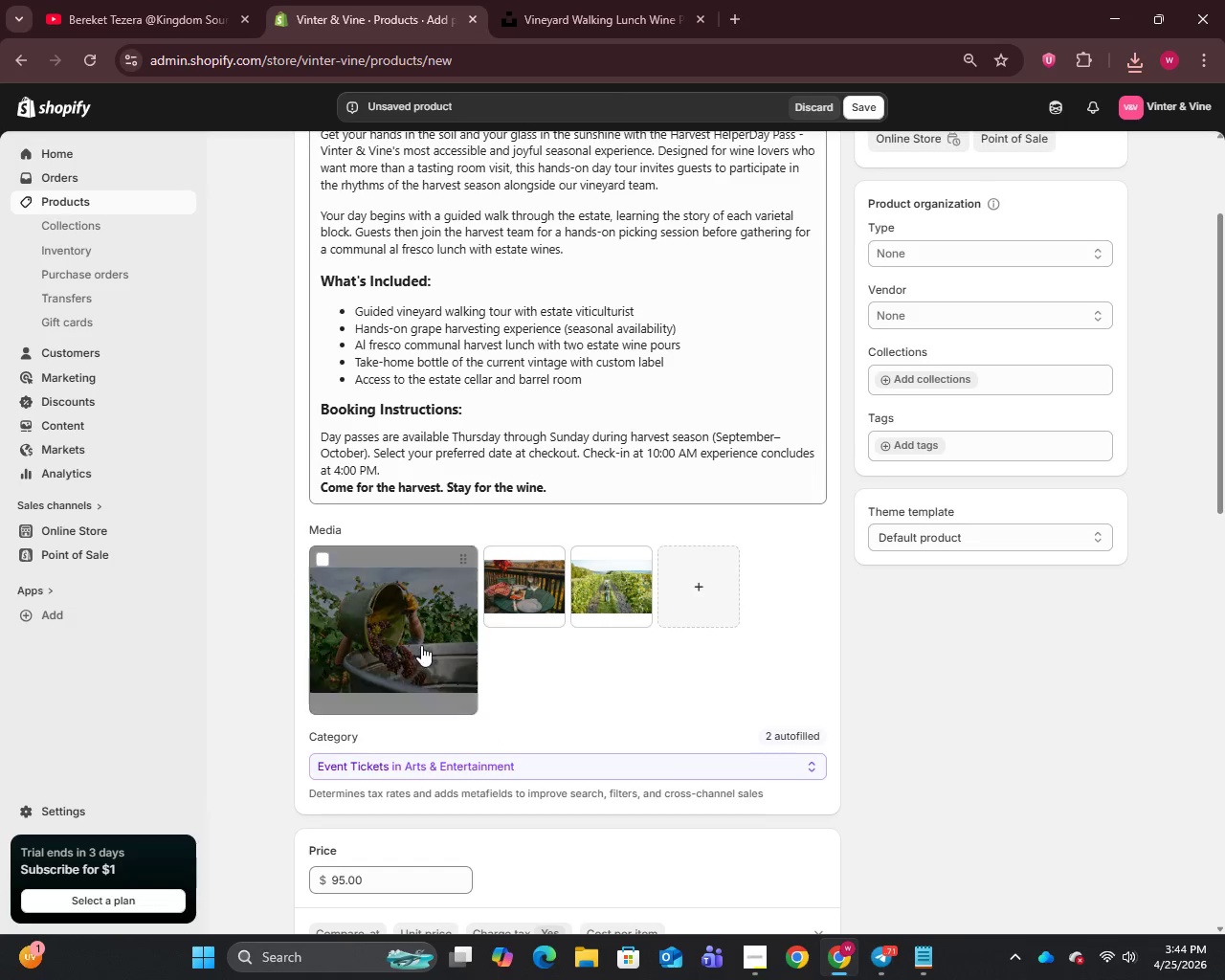 
left_click([395, 627])
 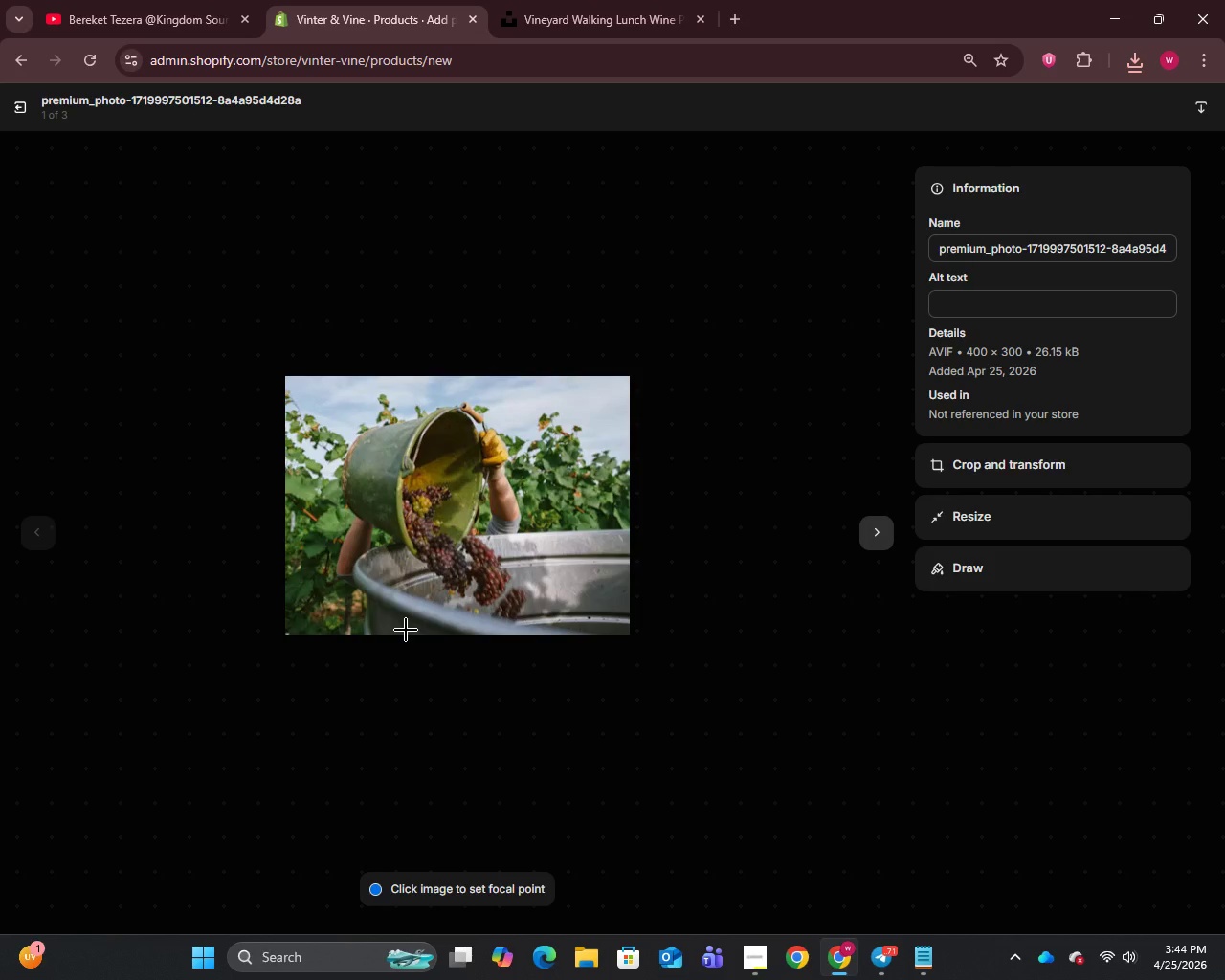 
left_click([982, 253])
 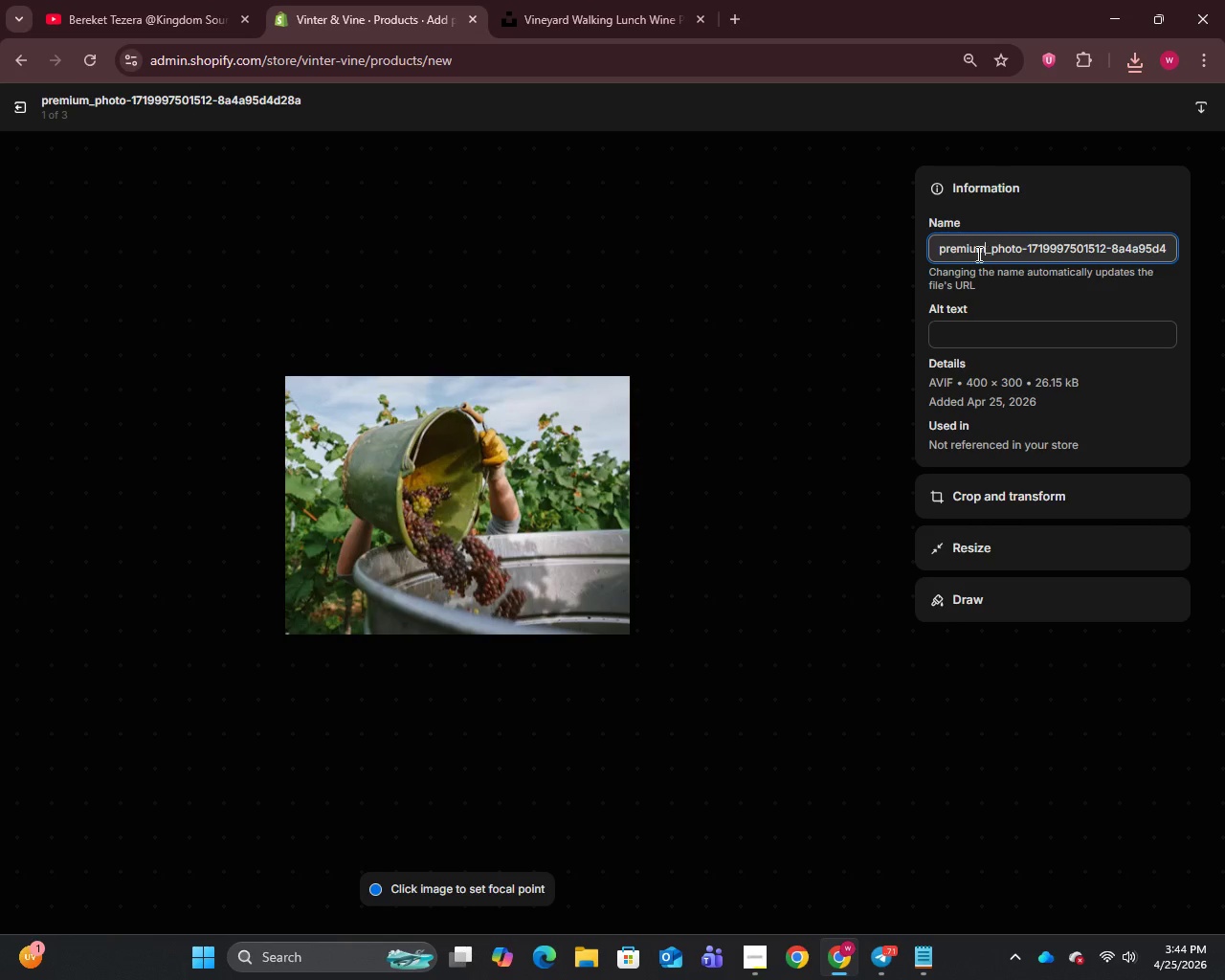 
key(Control+A)
 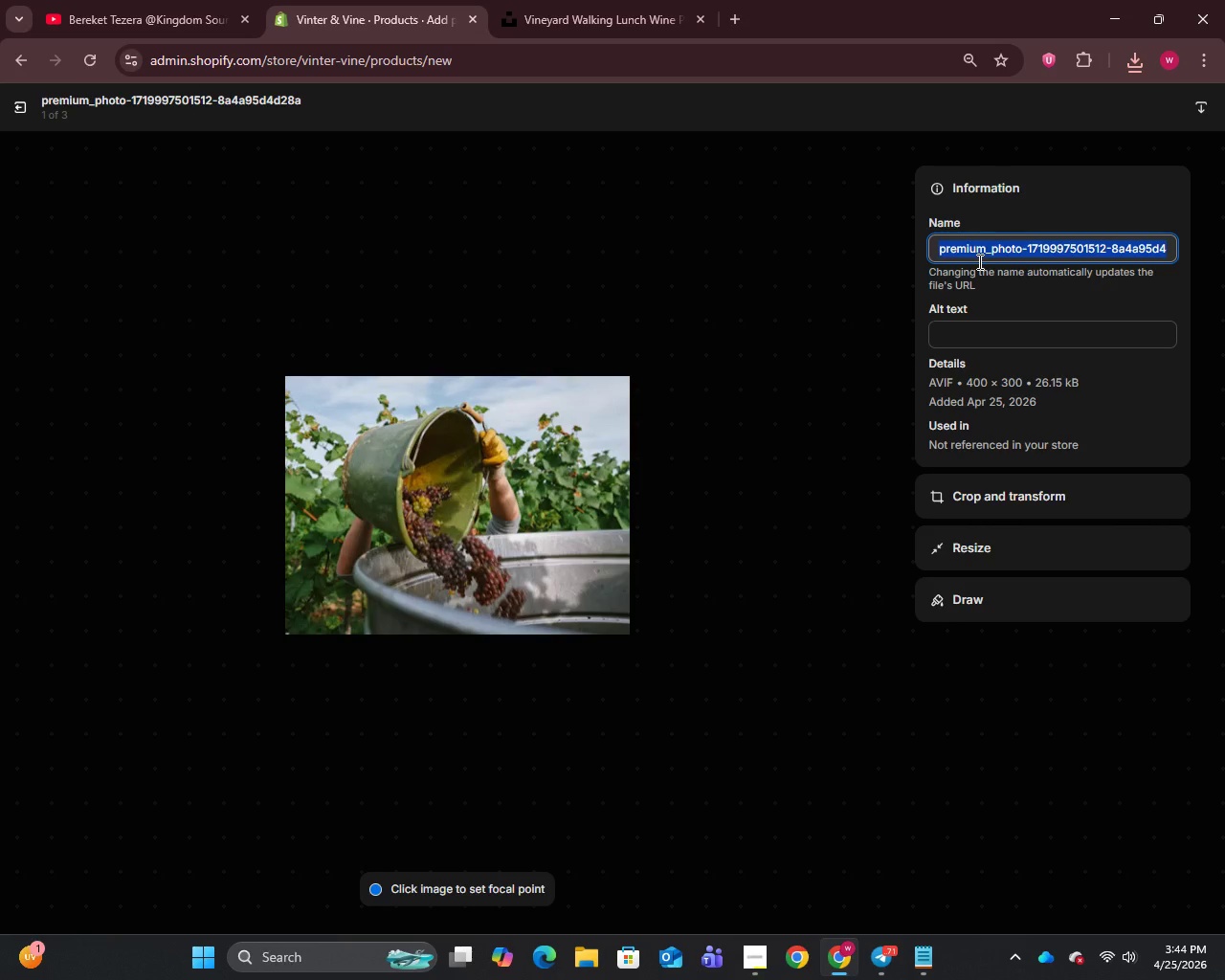 
type(harvest helper )
 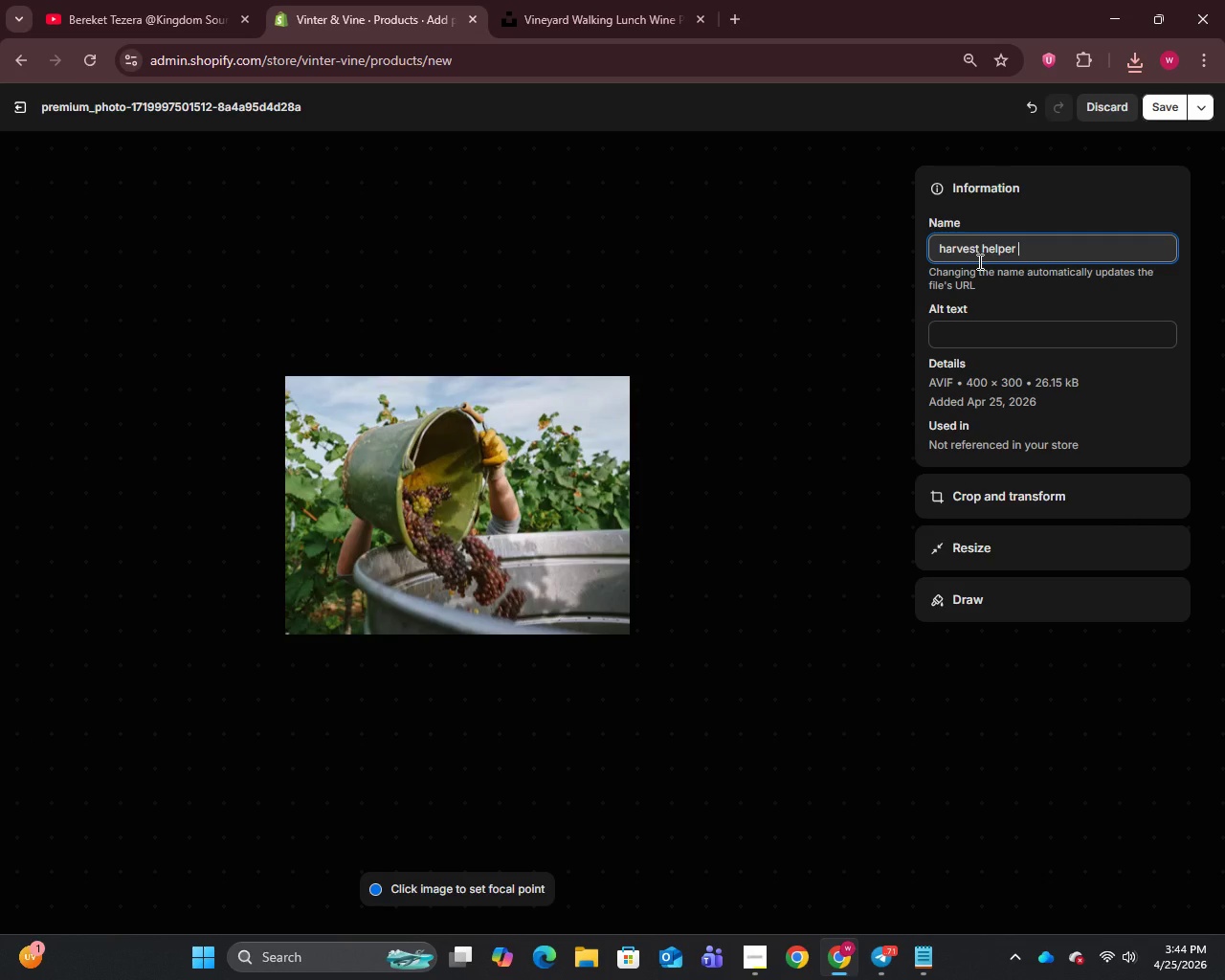 
type(grape picking )
key(Backspace)
 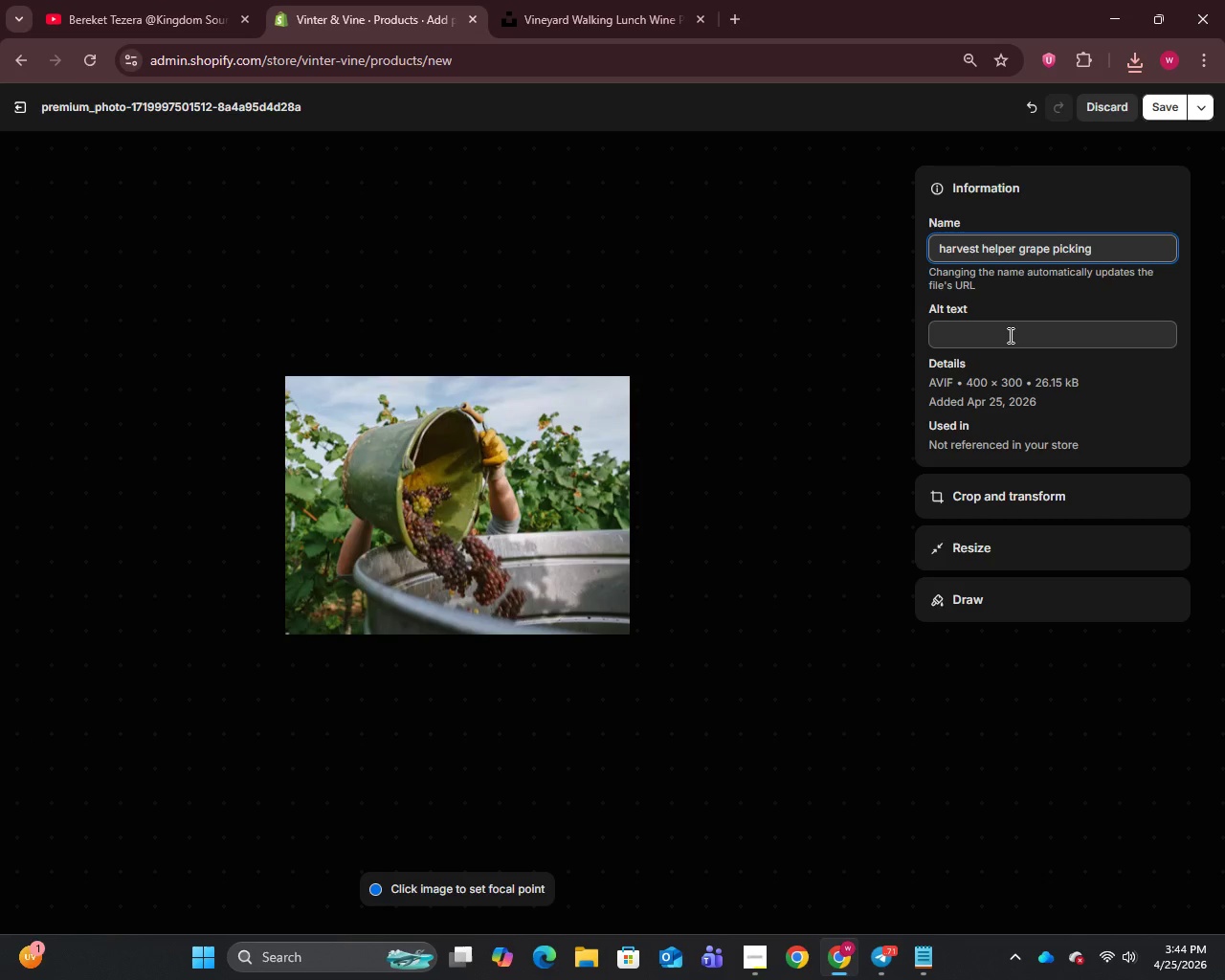 
left_click([1009, 335])
 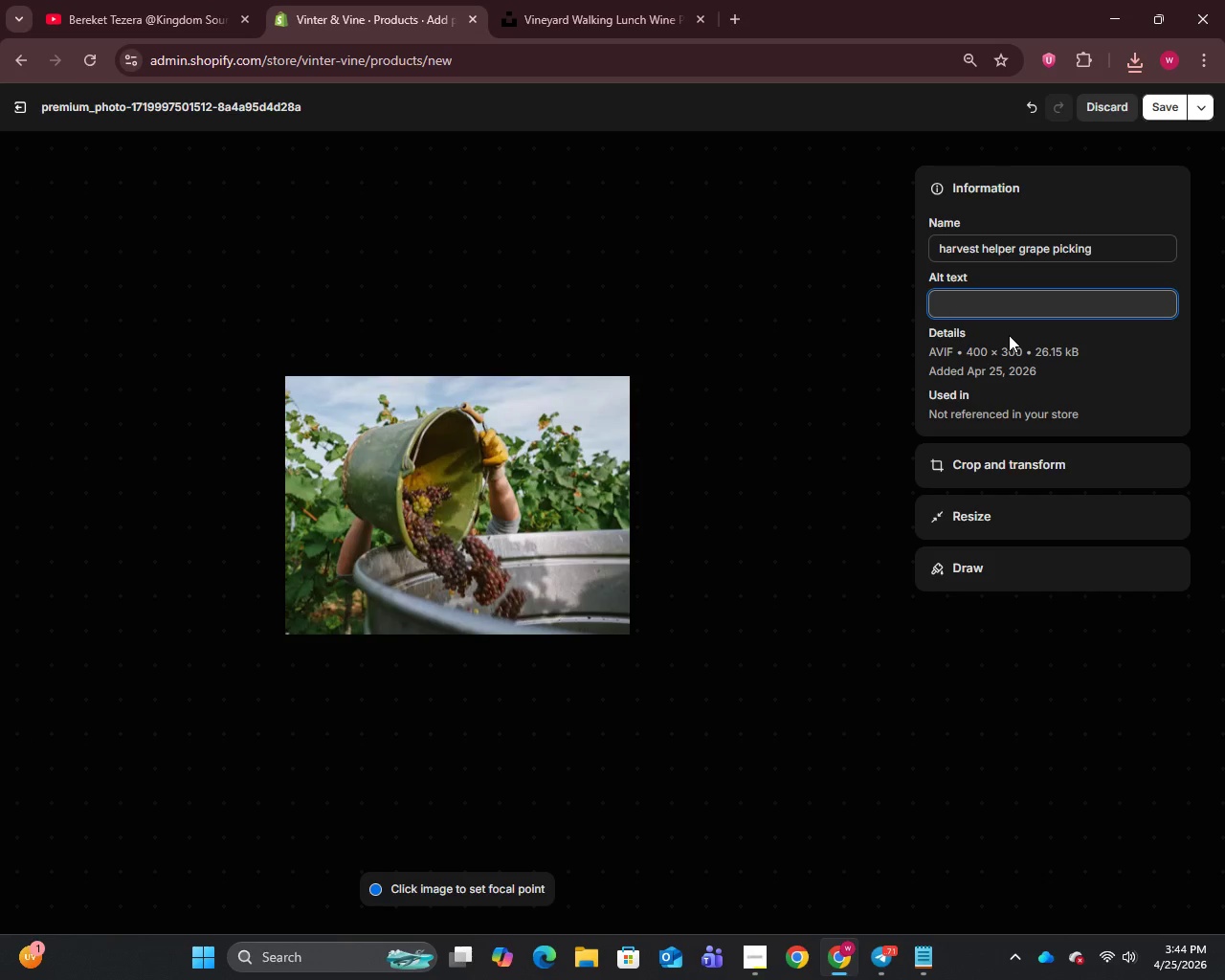 
type(Guest participay)
key(Backspace)
type(ting in hands-on grape harvest picking at Vinter and Vine Finger Lakes estate)
 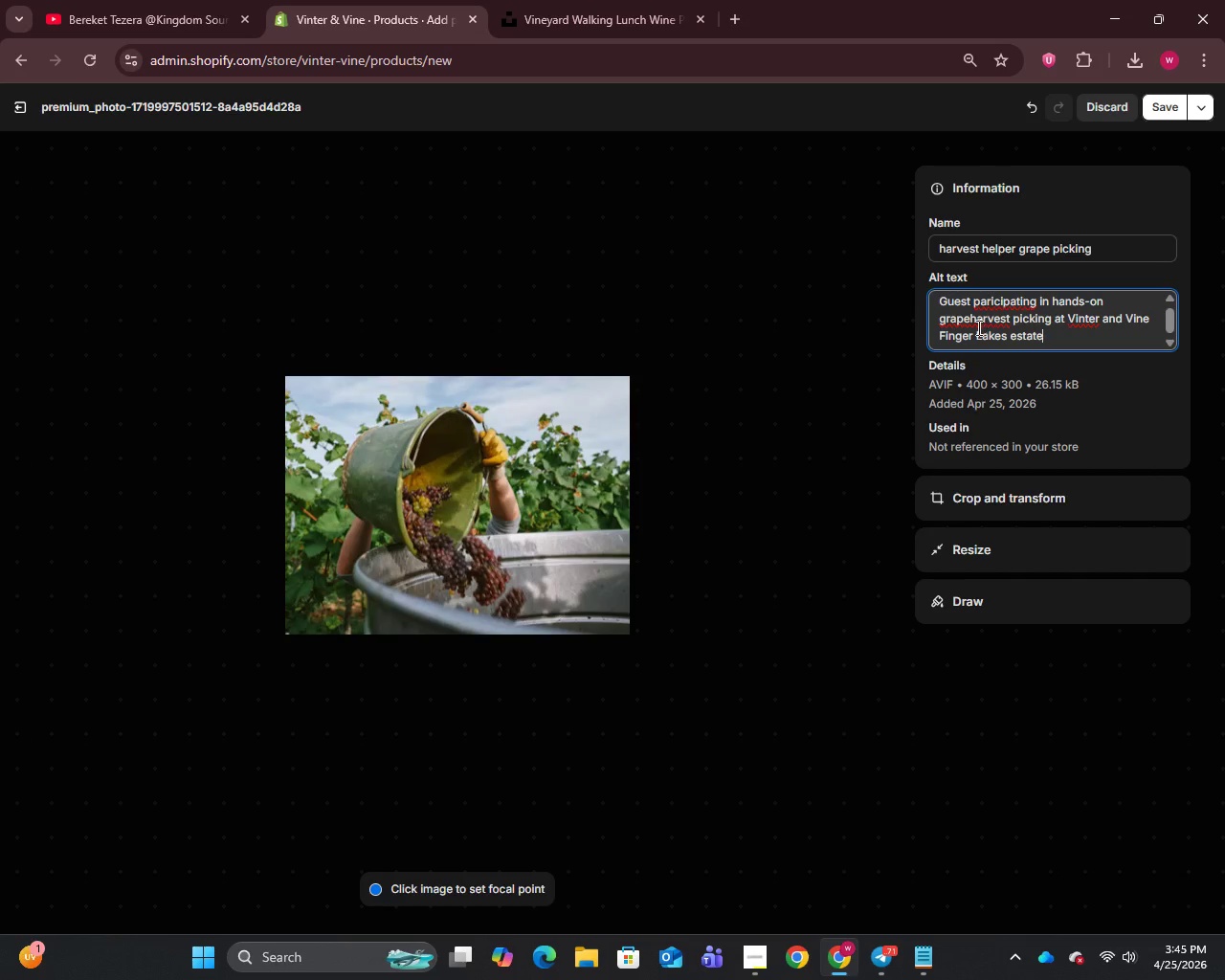 
left_click([972, 323])
 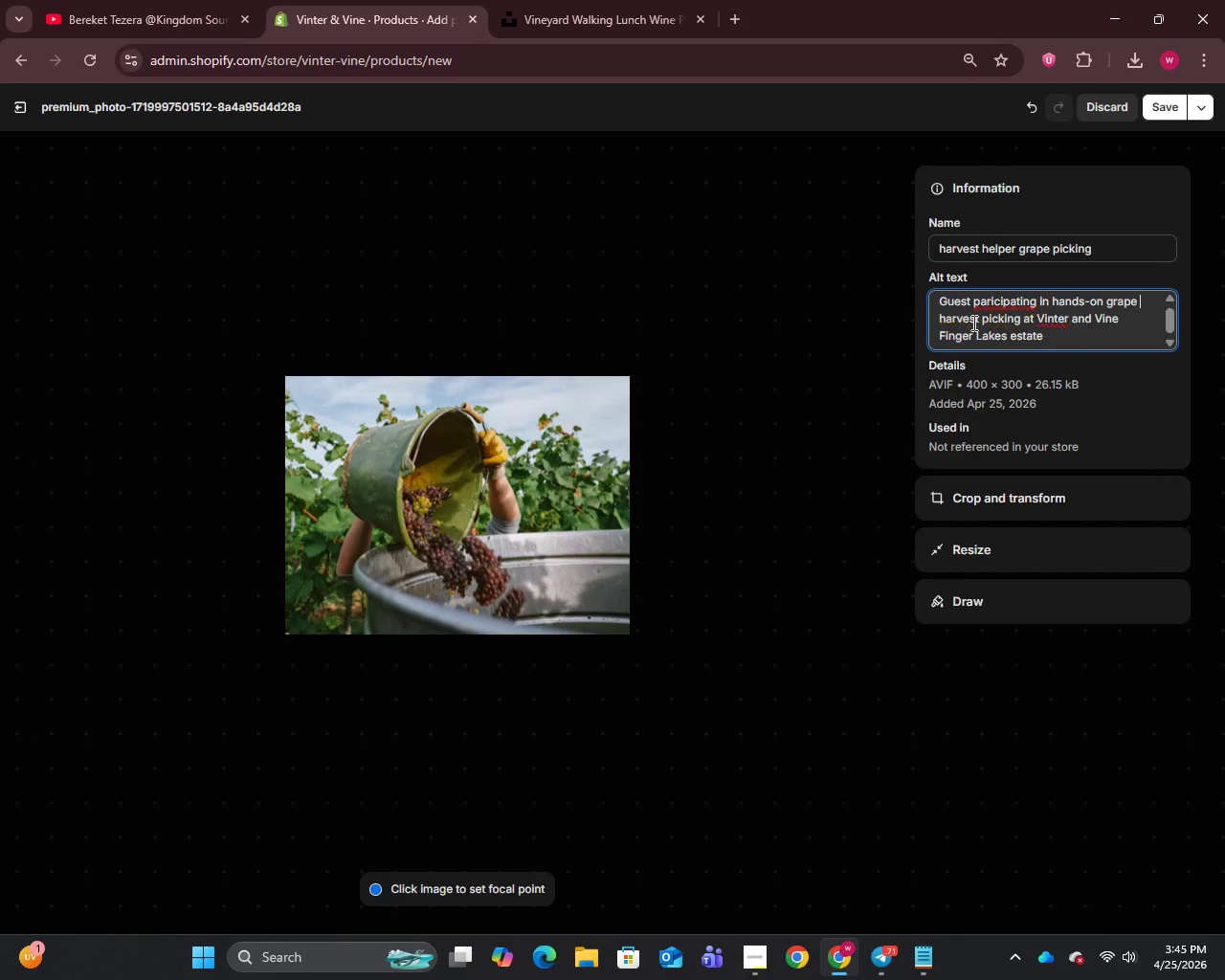 
key(Space)
 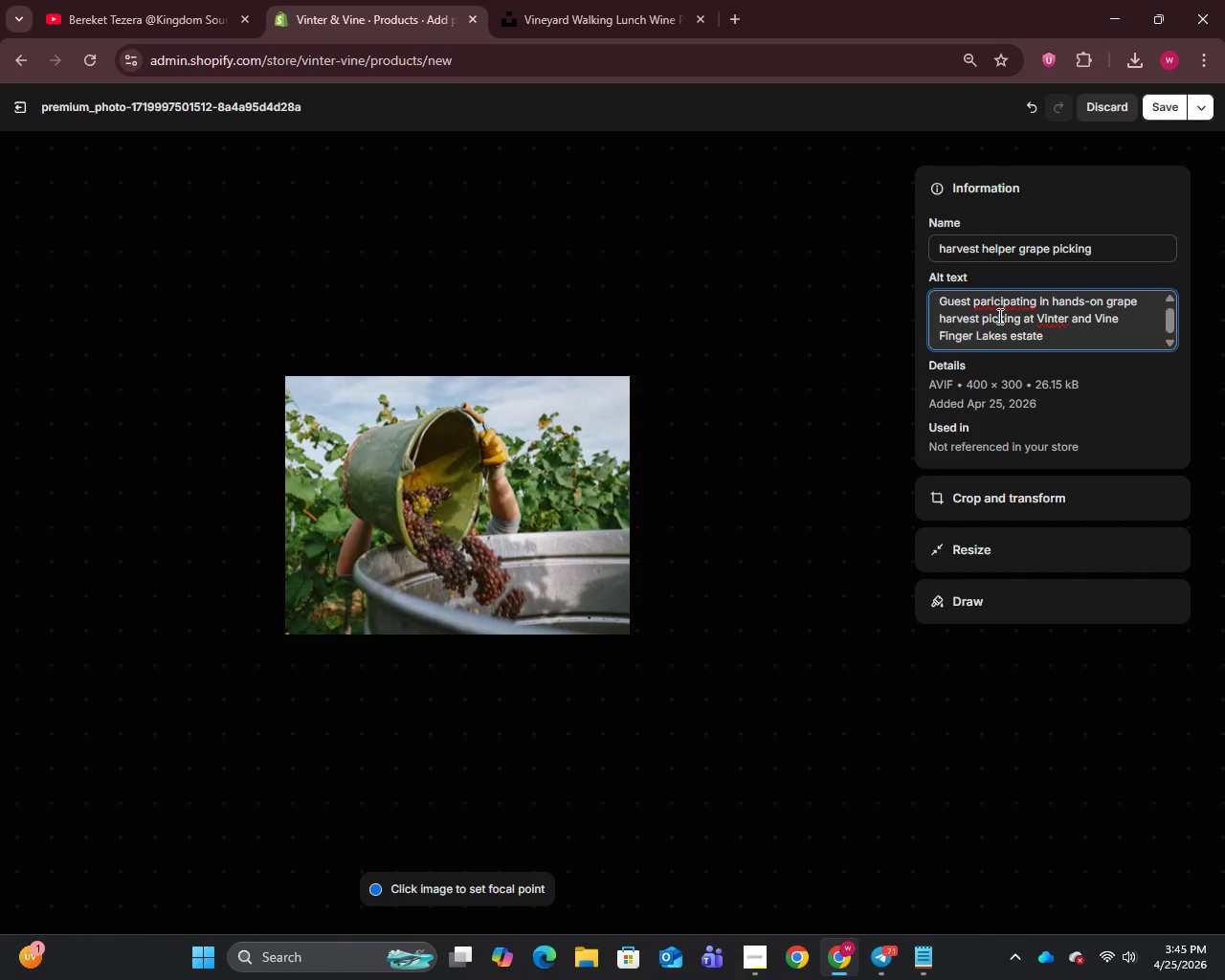 
left_click([991, 301])
 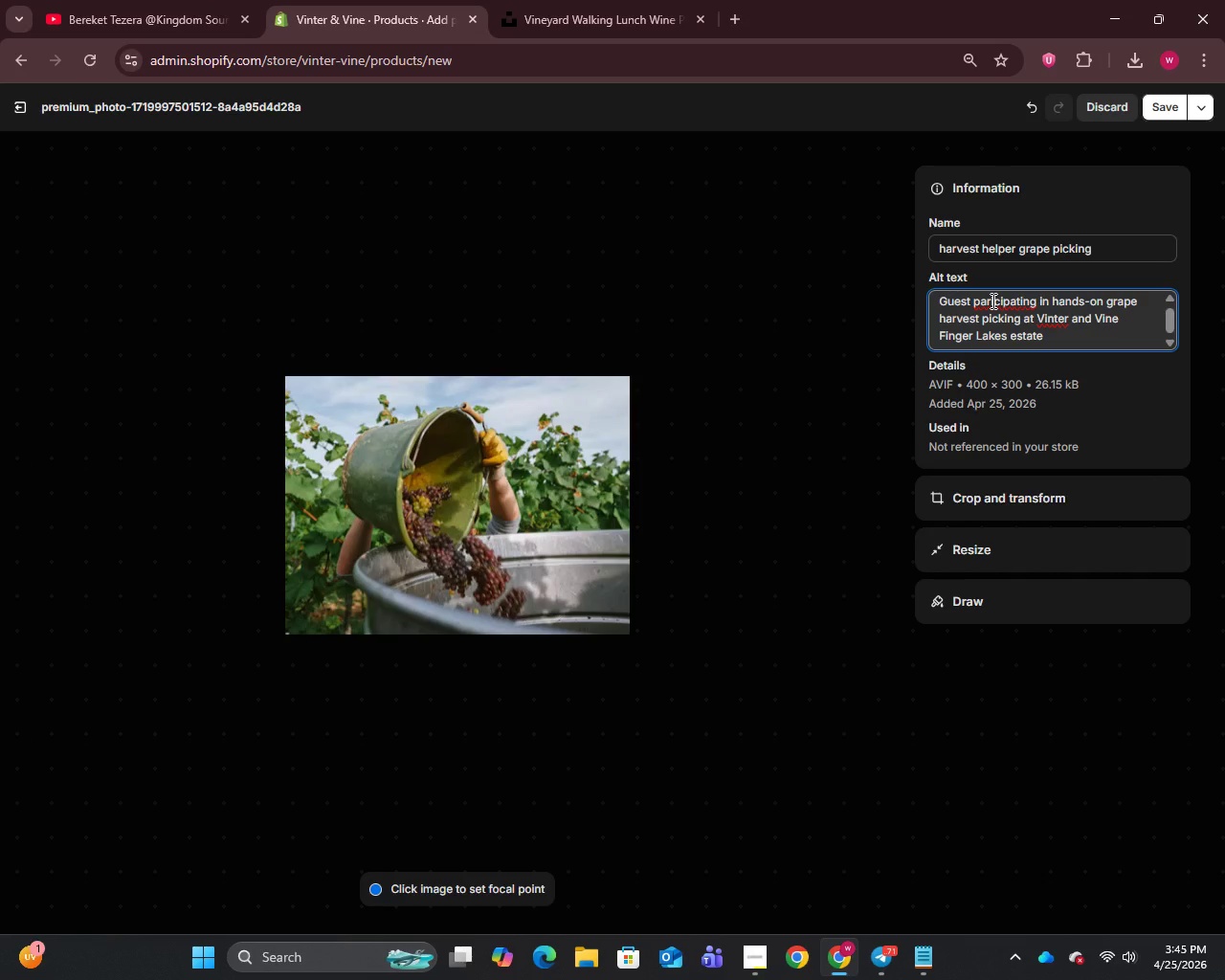 
key(T)
 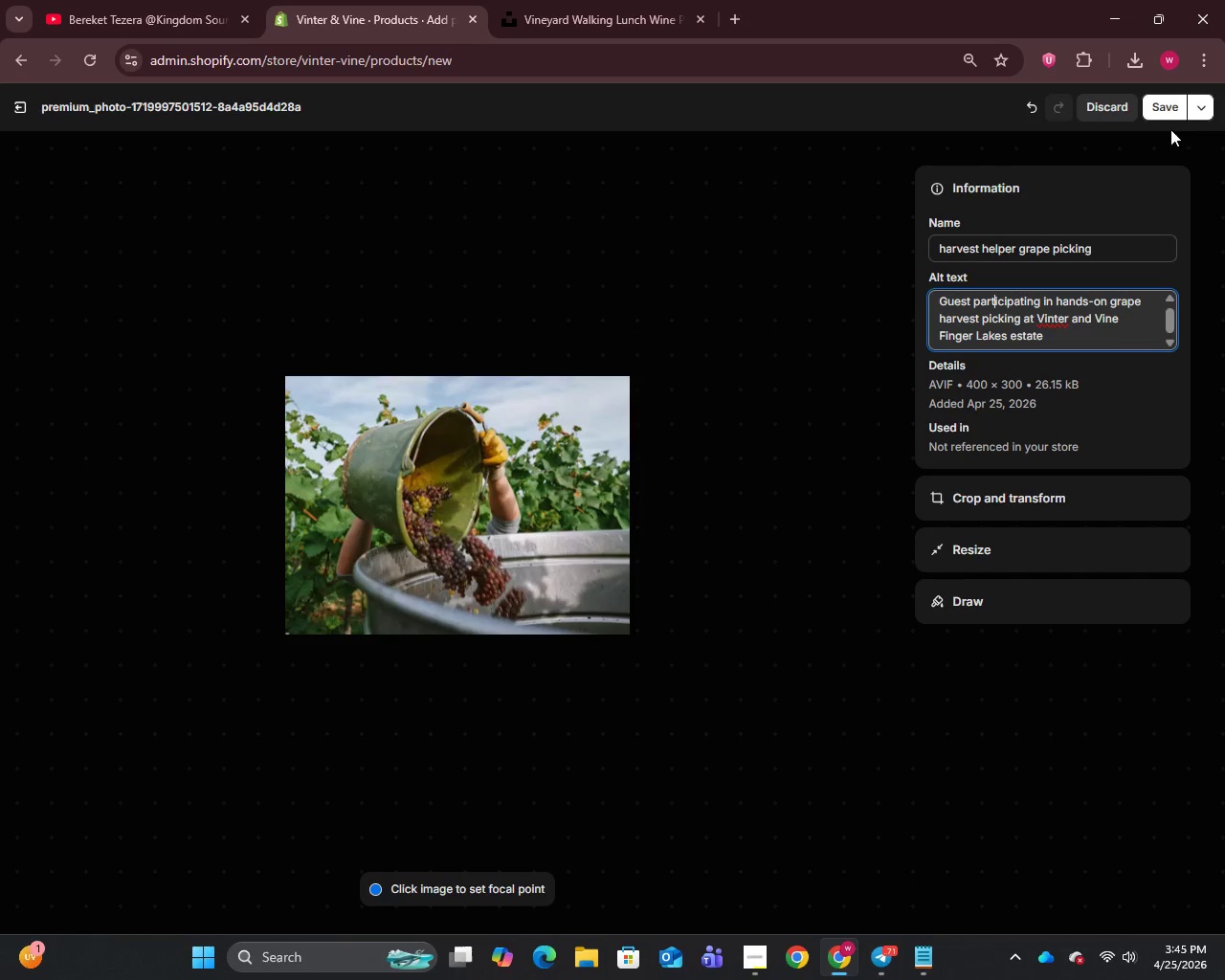 
left_click([1170, 106])
 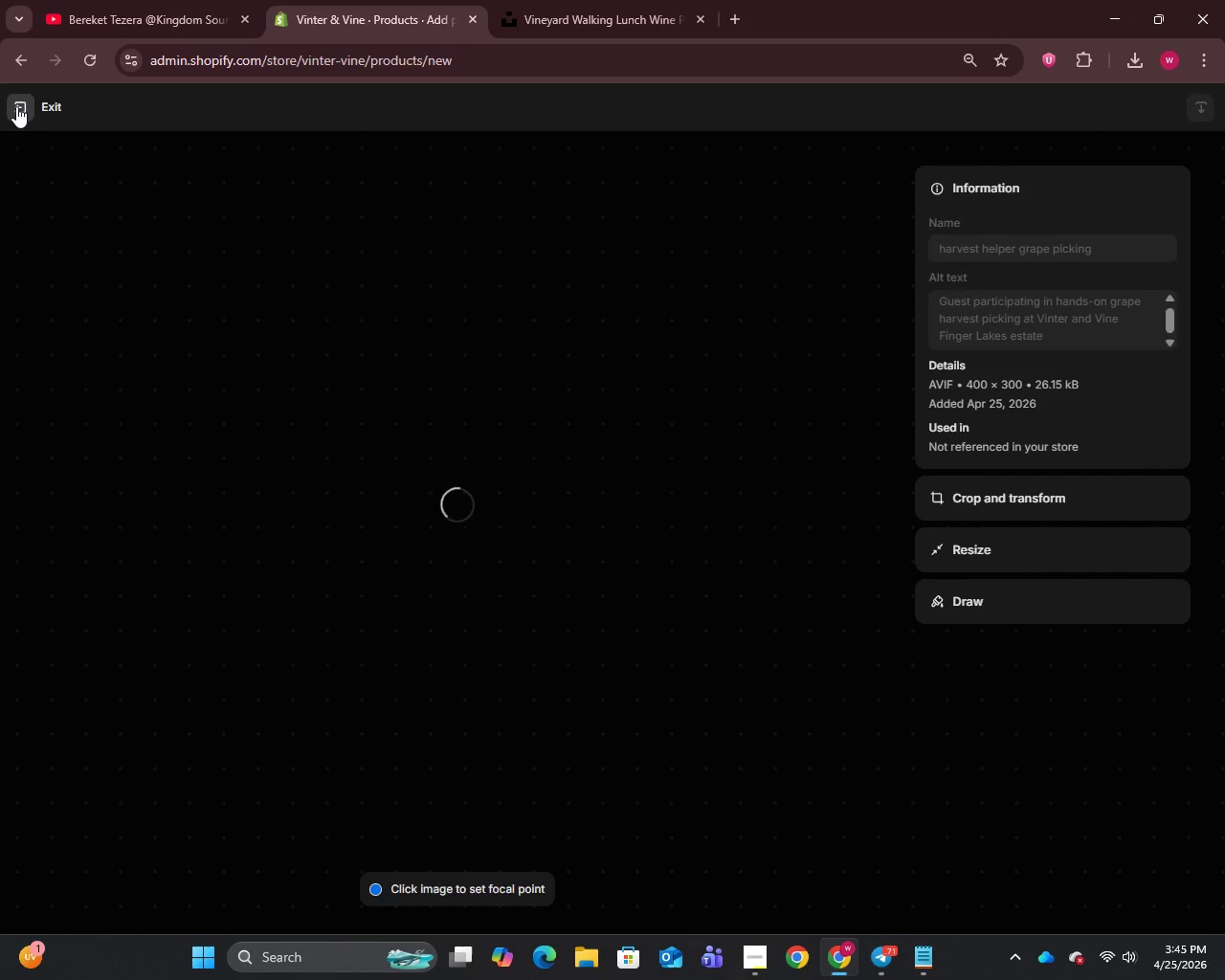 
left_click([16, 106])
 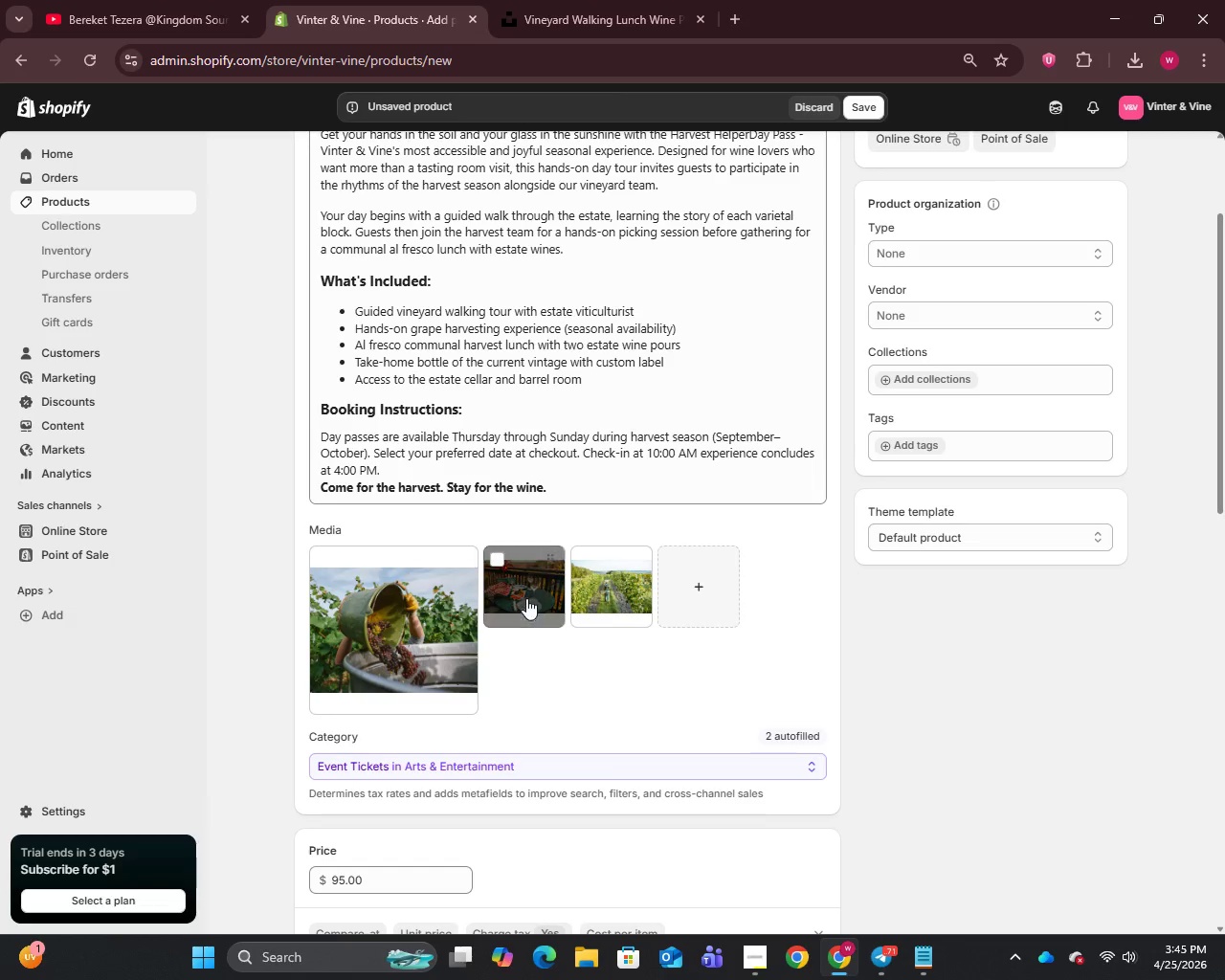 
left_click([521, 594])
 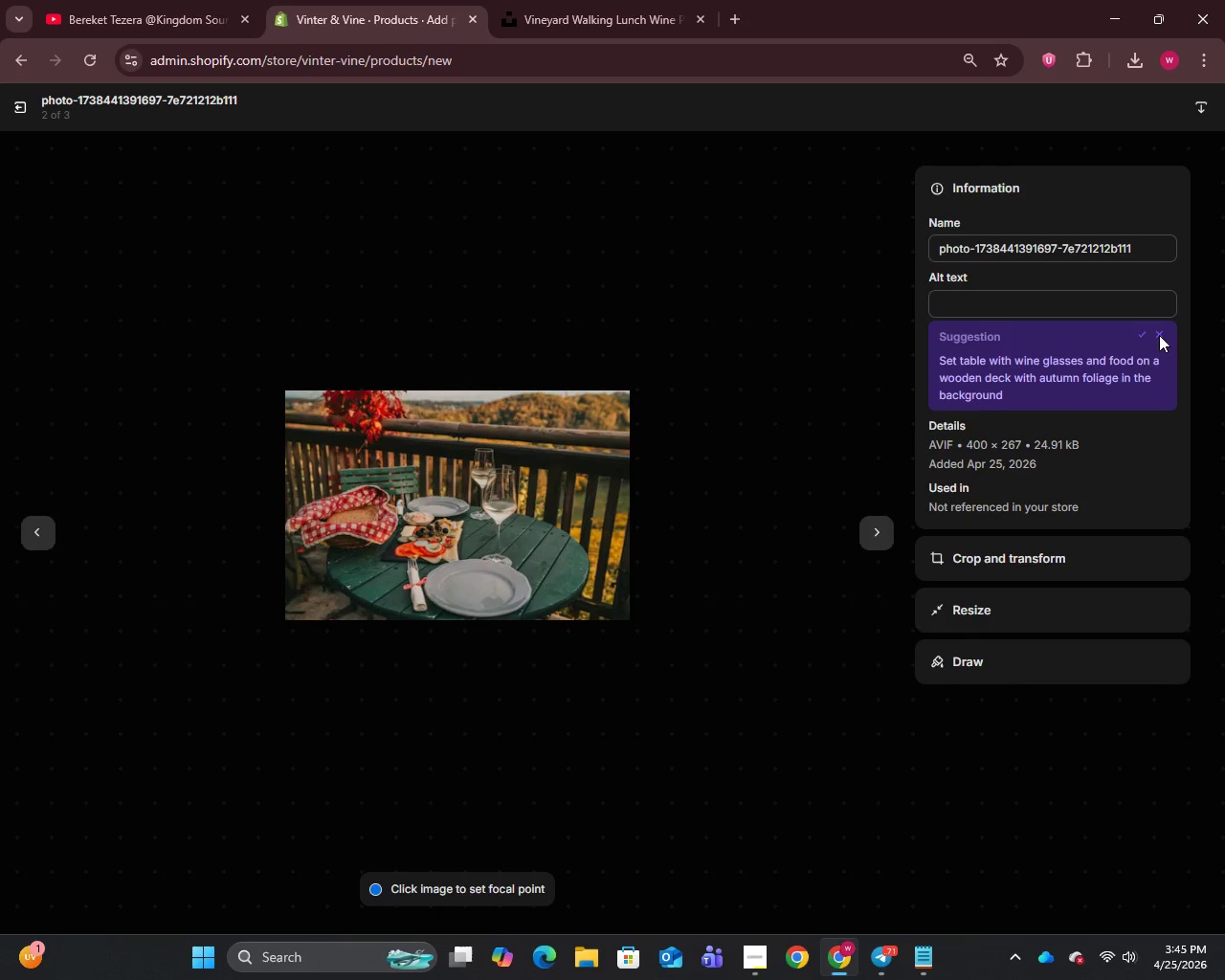 
left_click([1054, 238])
 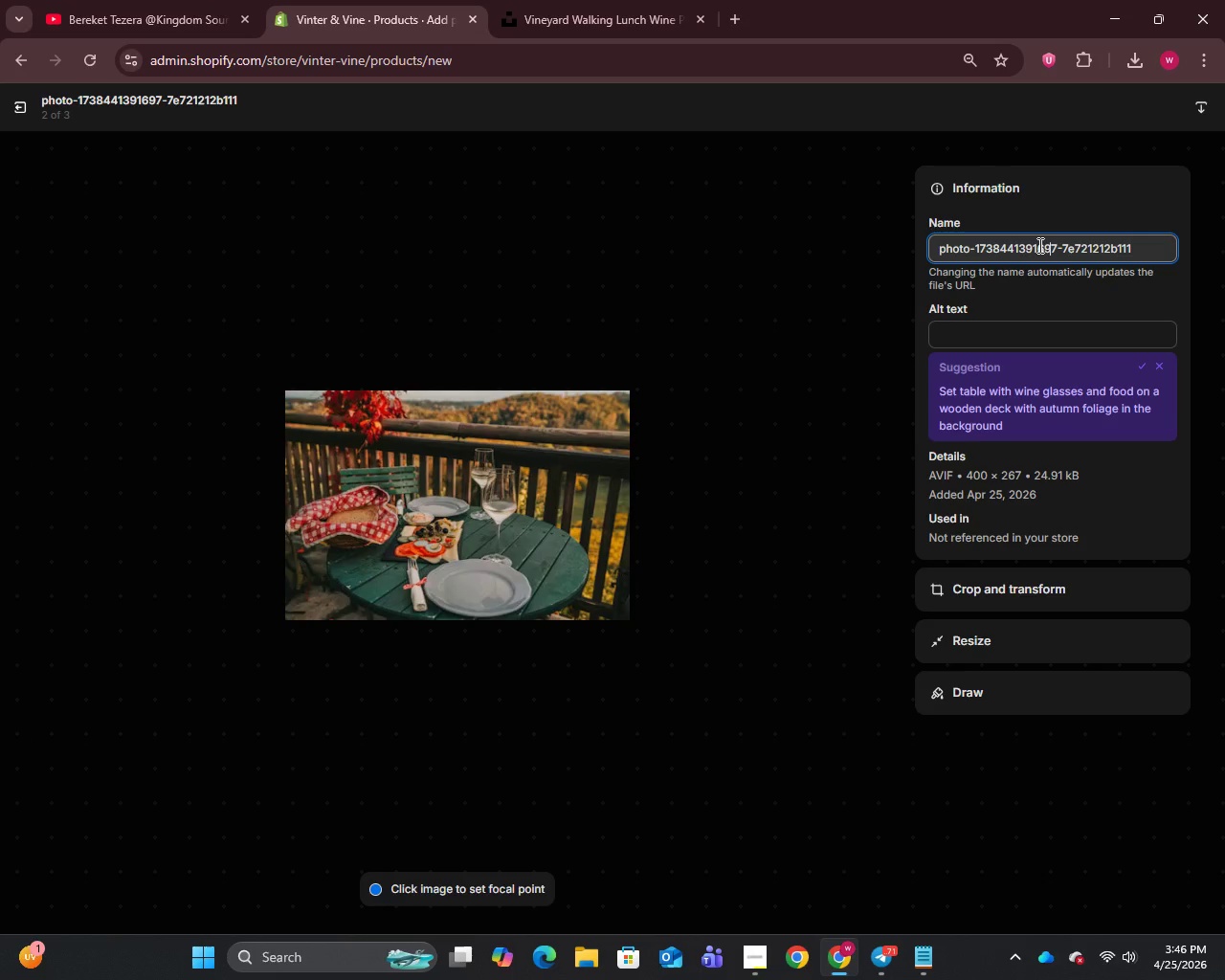 
key(Control+A)
 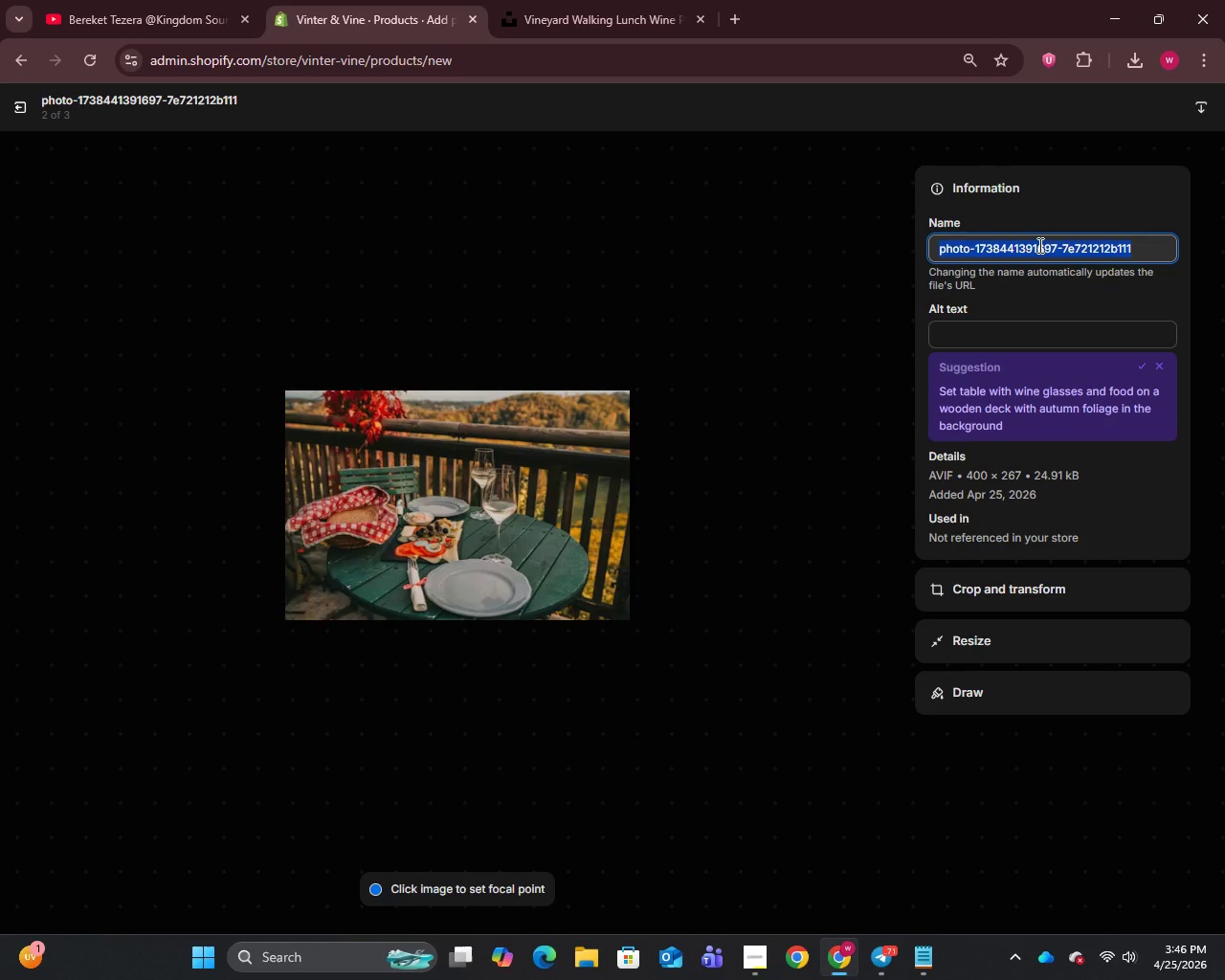 
key(Backspace)
type(harvest helper alfresco )
 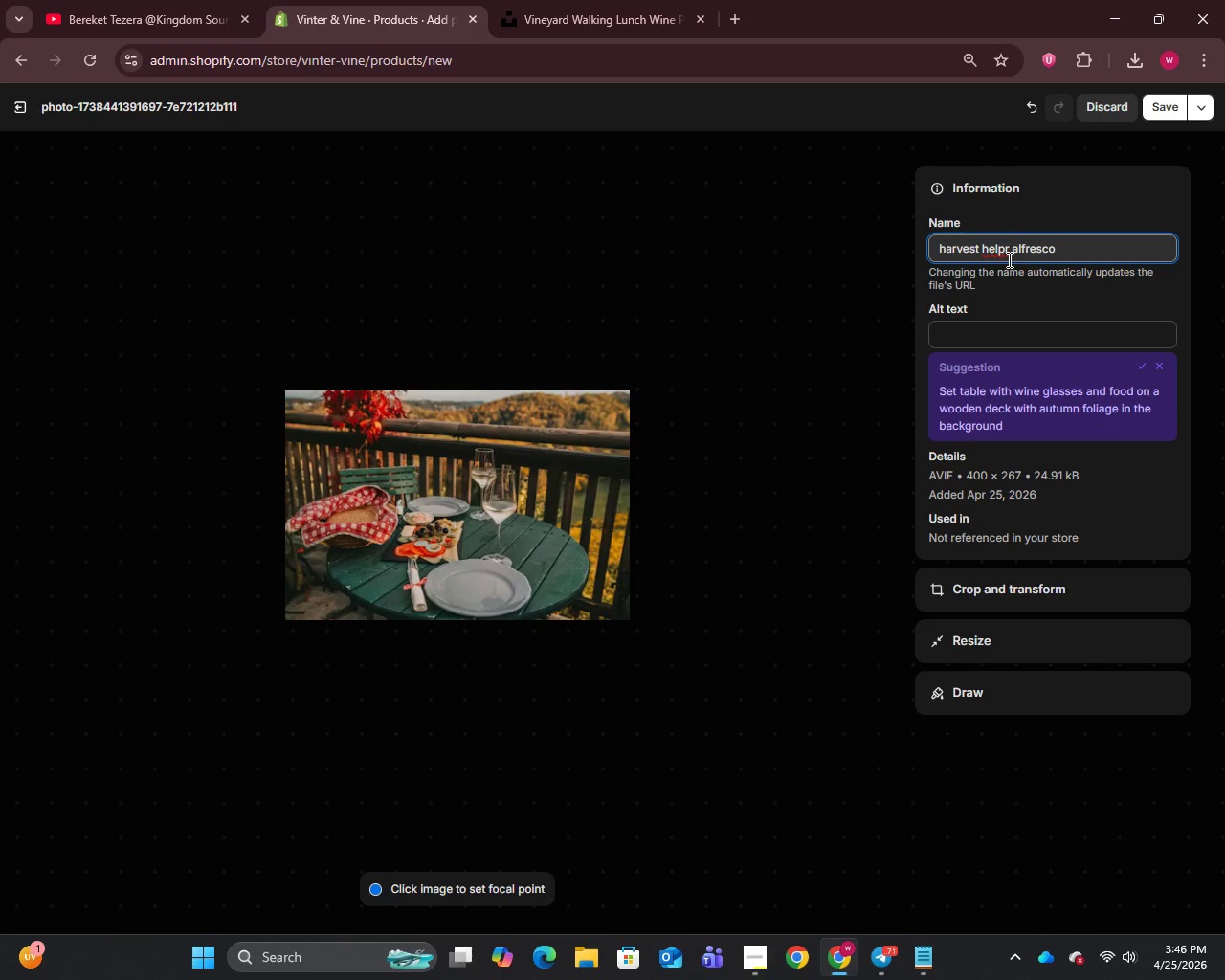 
left_click([1007, 252])
 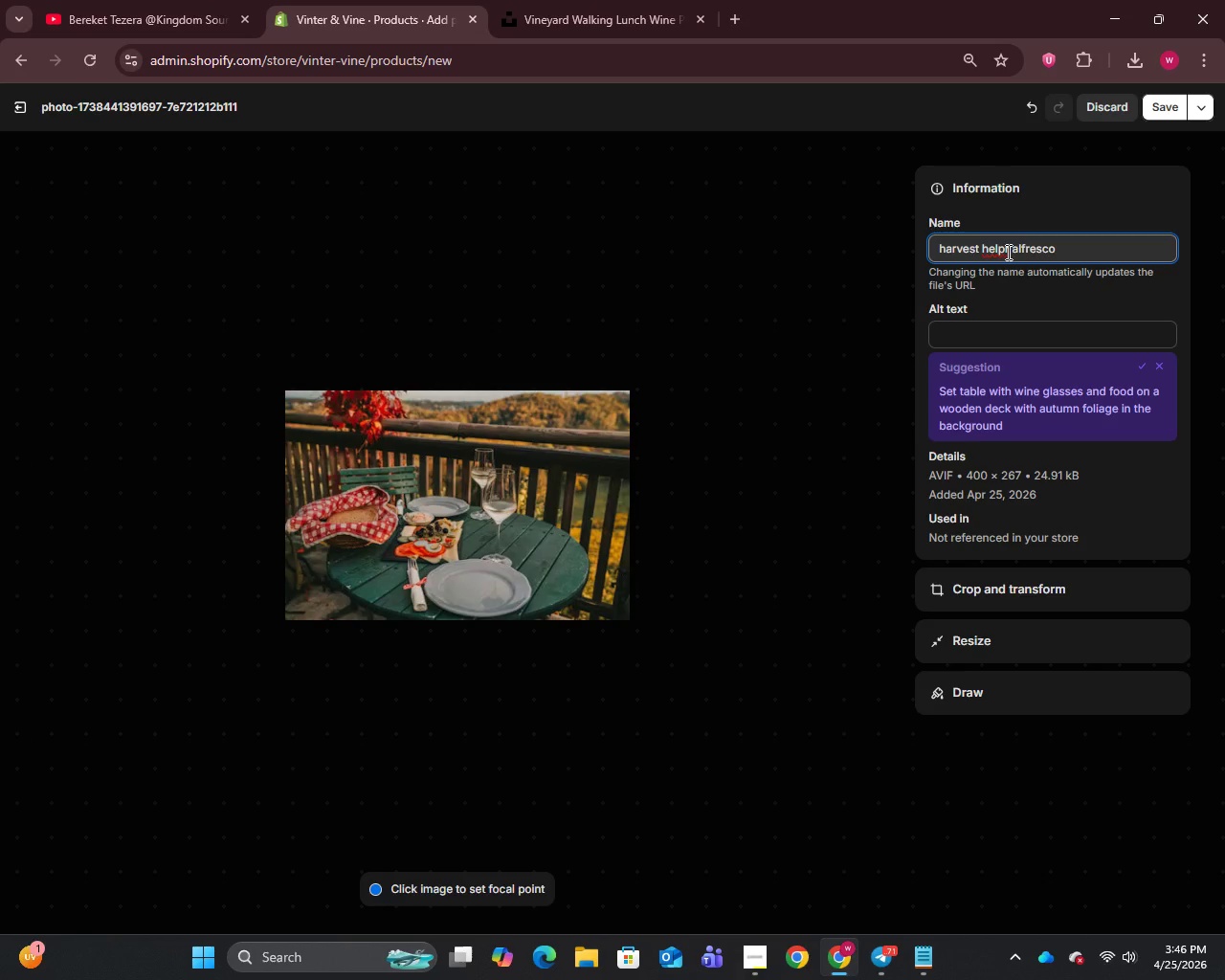 
key(E)
 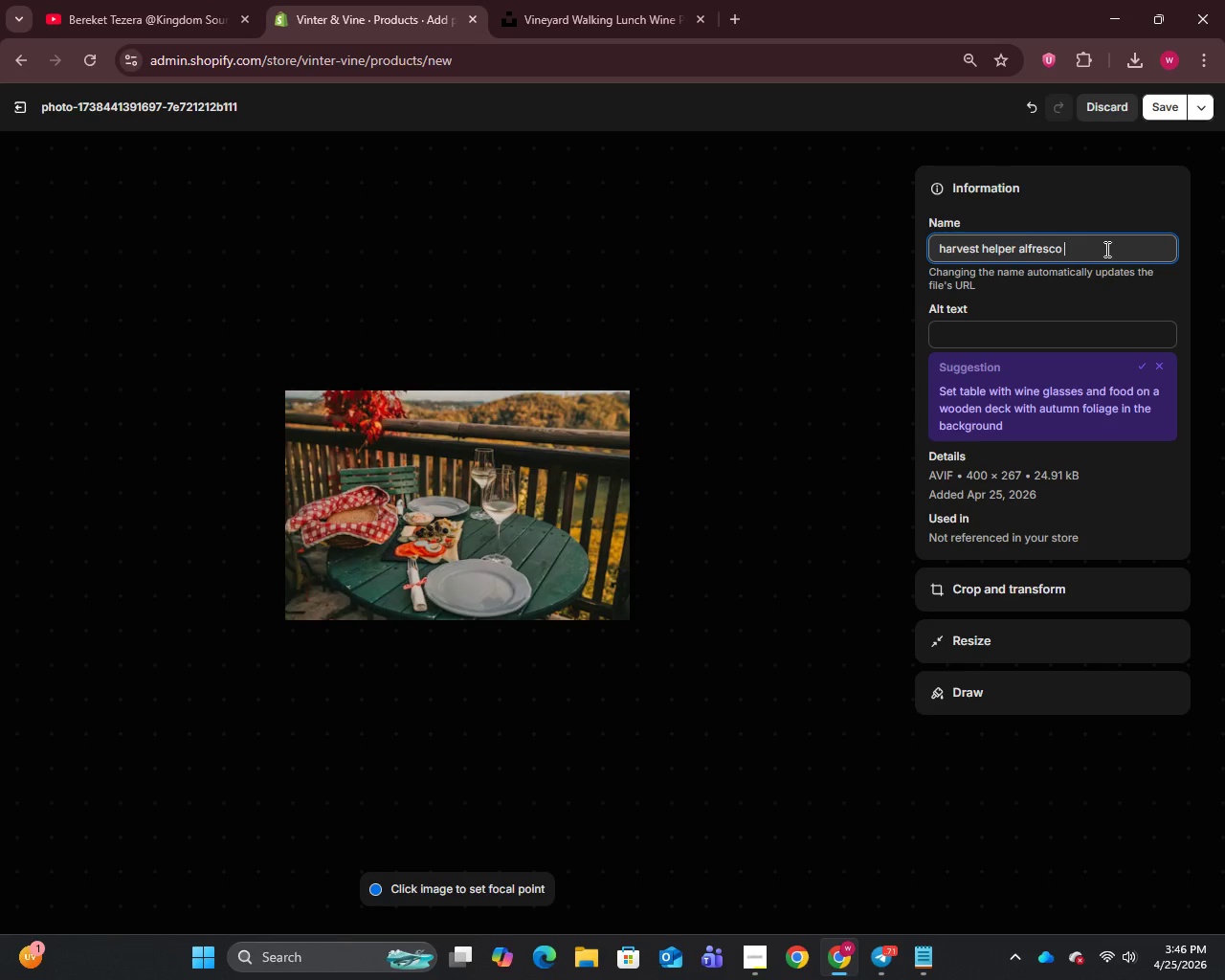 
type(lunch)
 